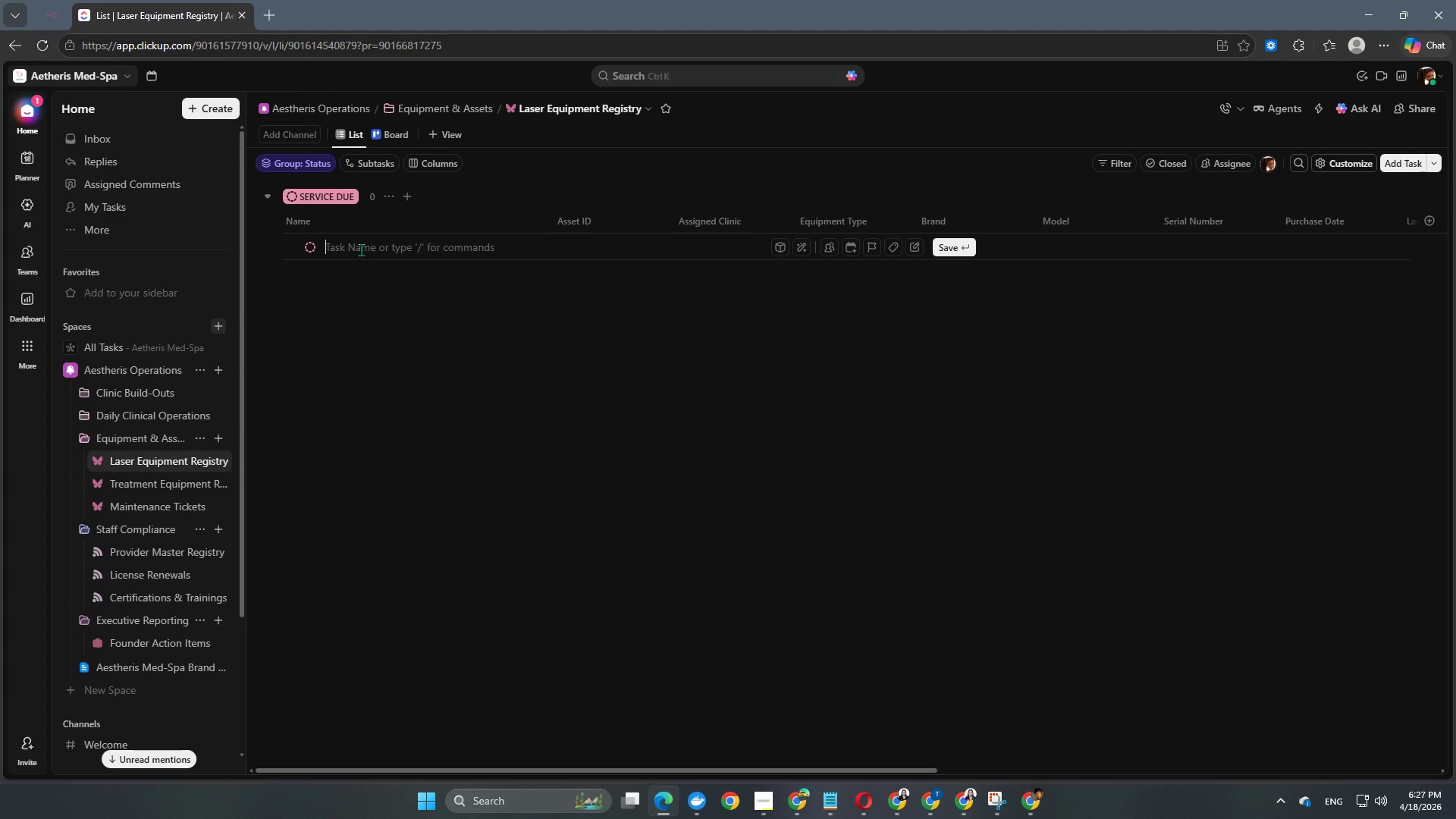 
type(Candela Gentle Max )
key(Backspace)
key(Backspace)
key(Backspace)
key(Backspace)
key(Backspace)
type(Max Pro #SG01)
key(NumpadEnter)
 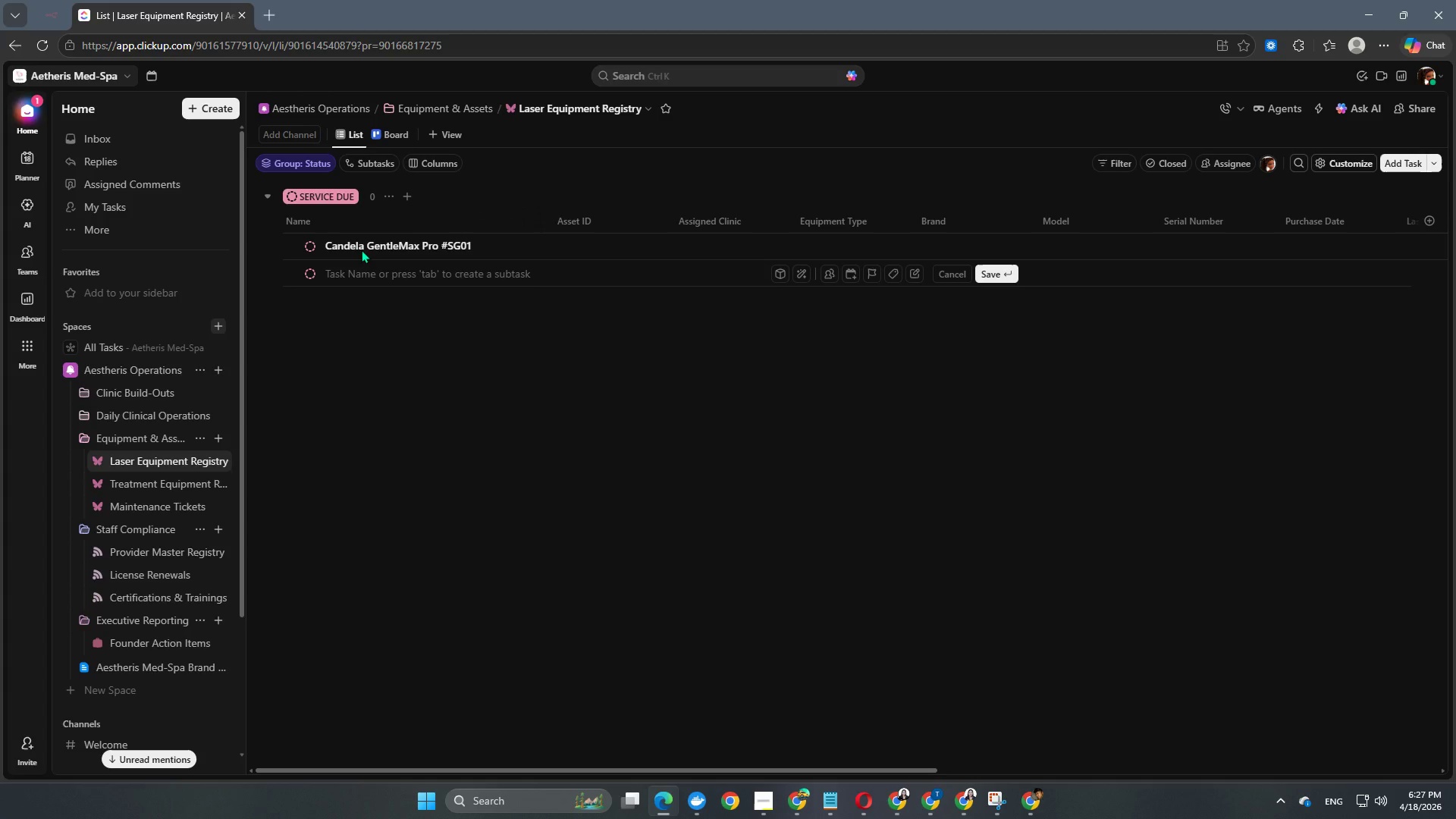 
left_click([595, 245])
 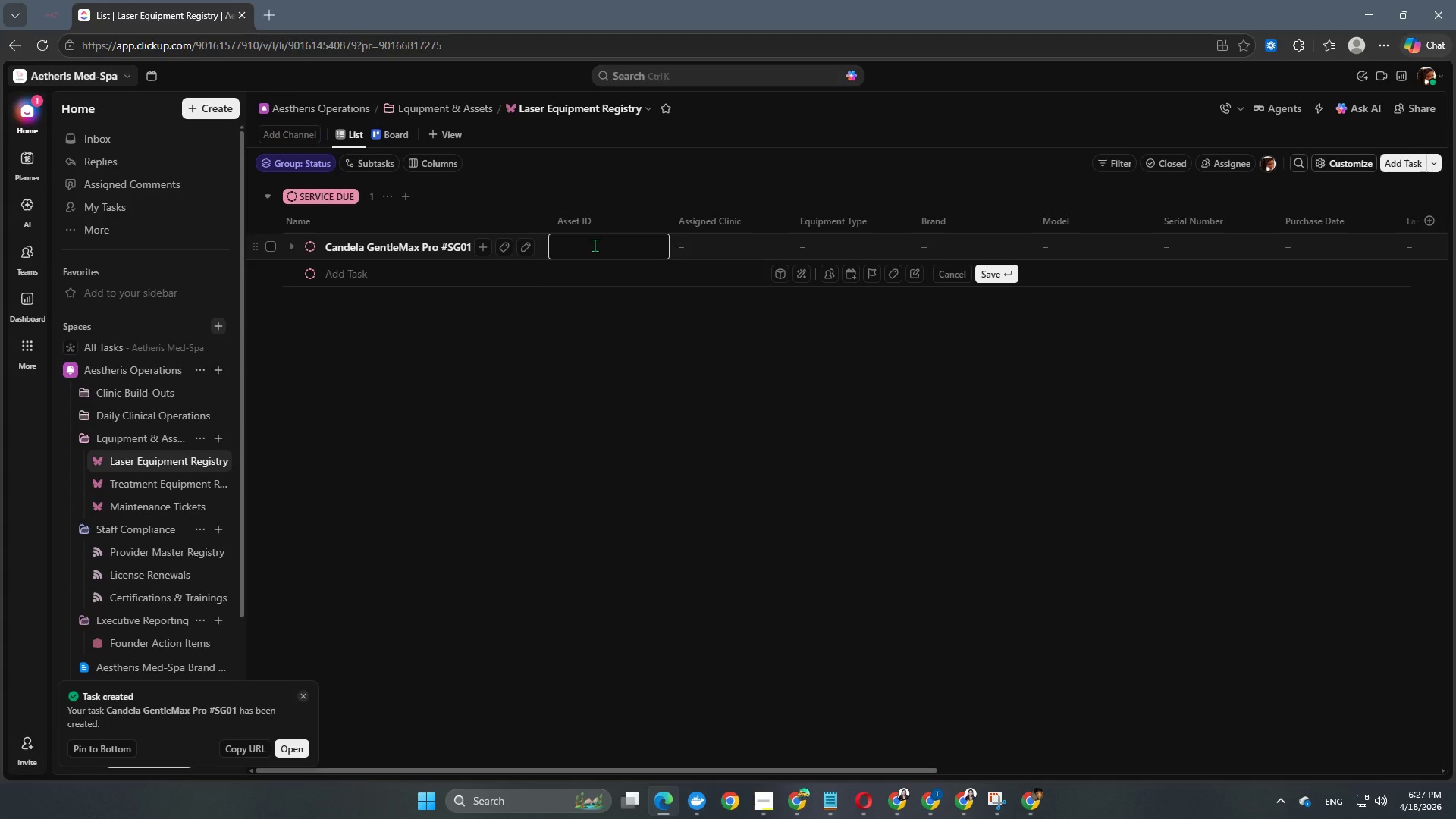 
type(LAS-001)
key(NumpadEnter)
 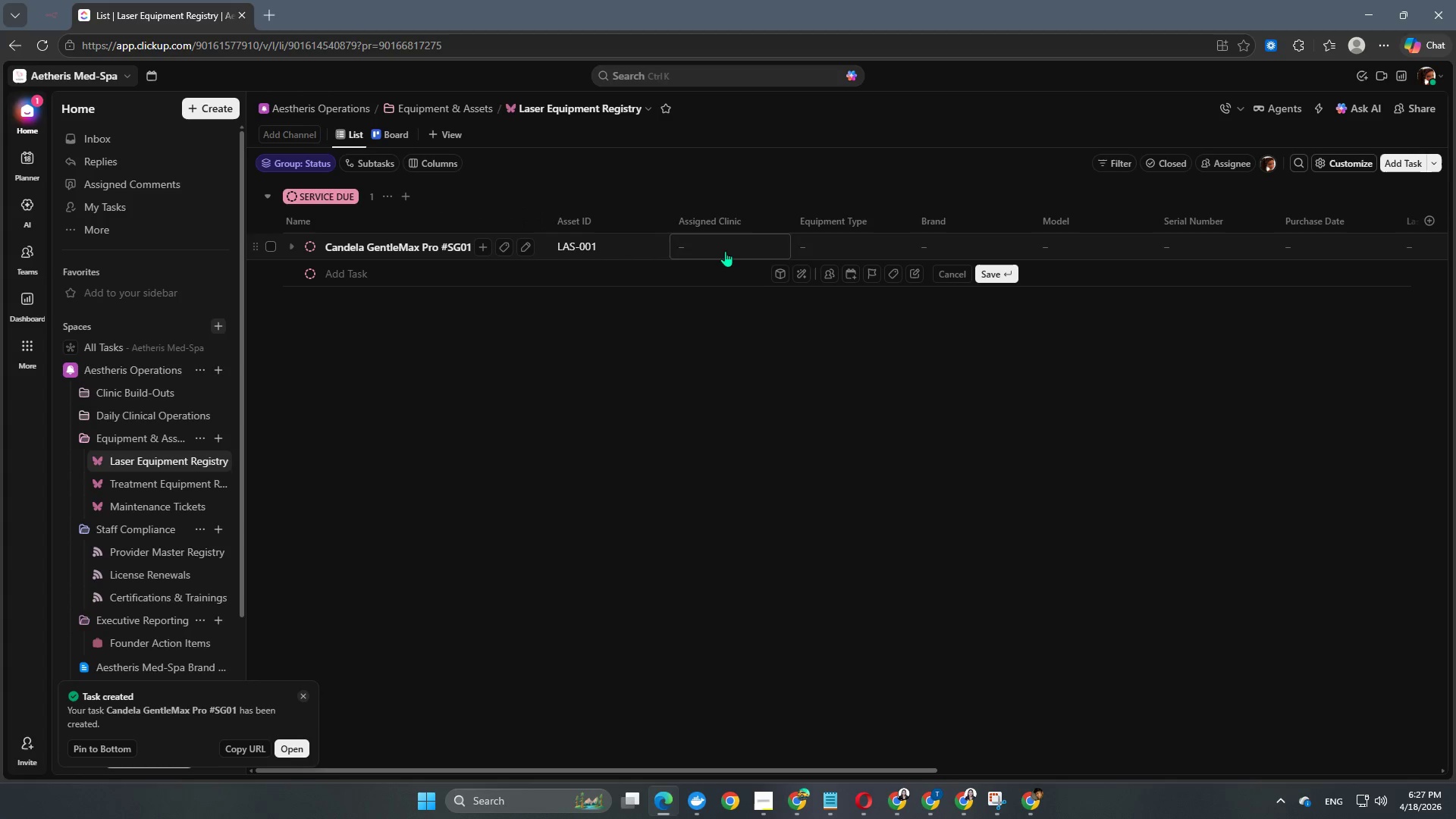 
left_click([725, 251])
 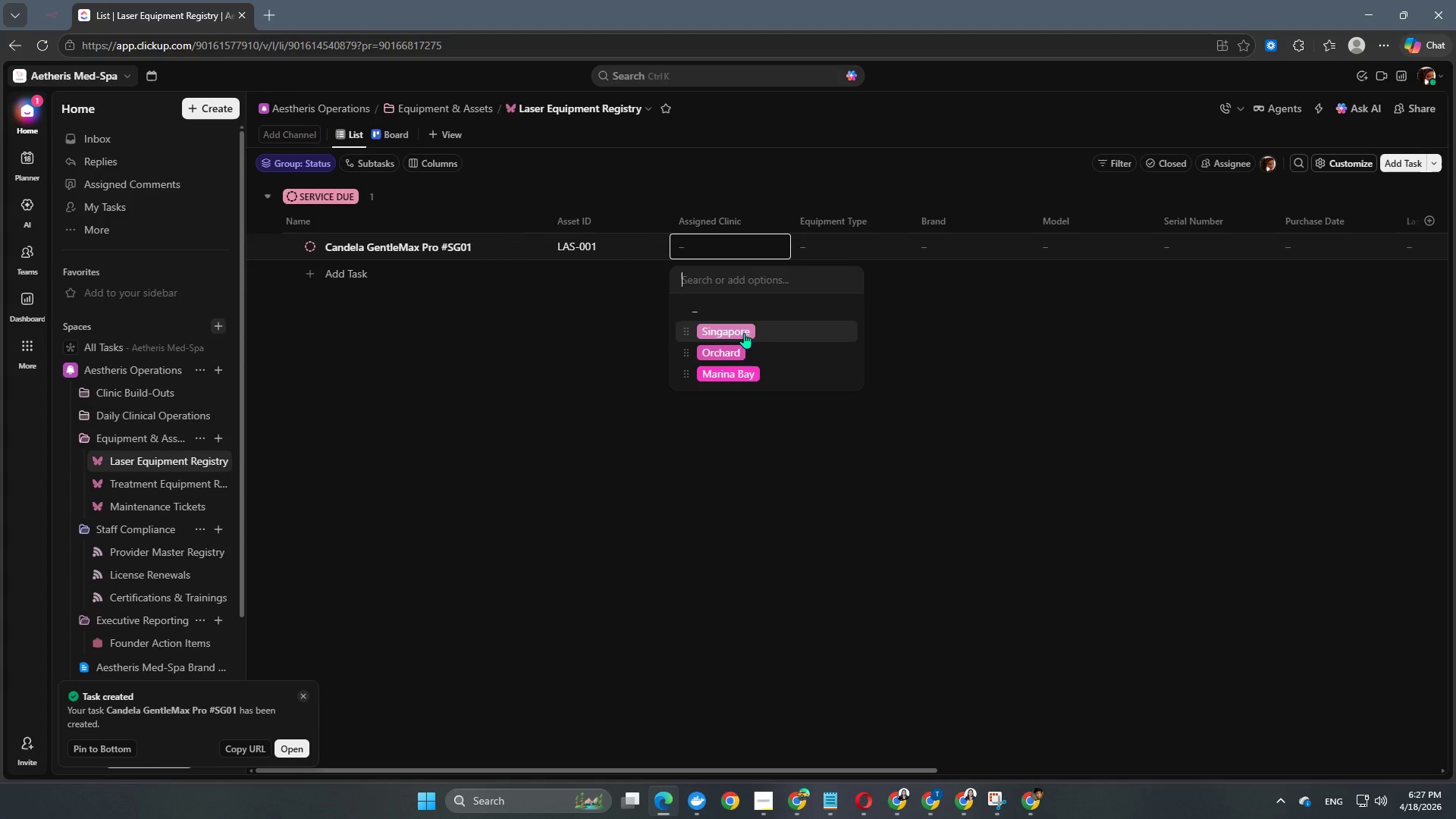 
left_click([748, 324])
 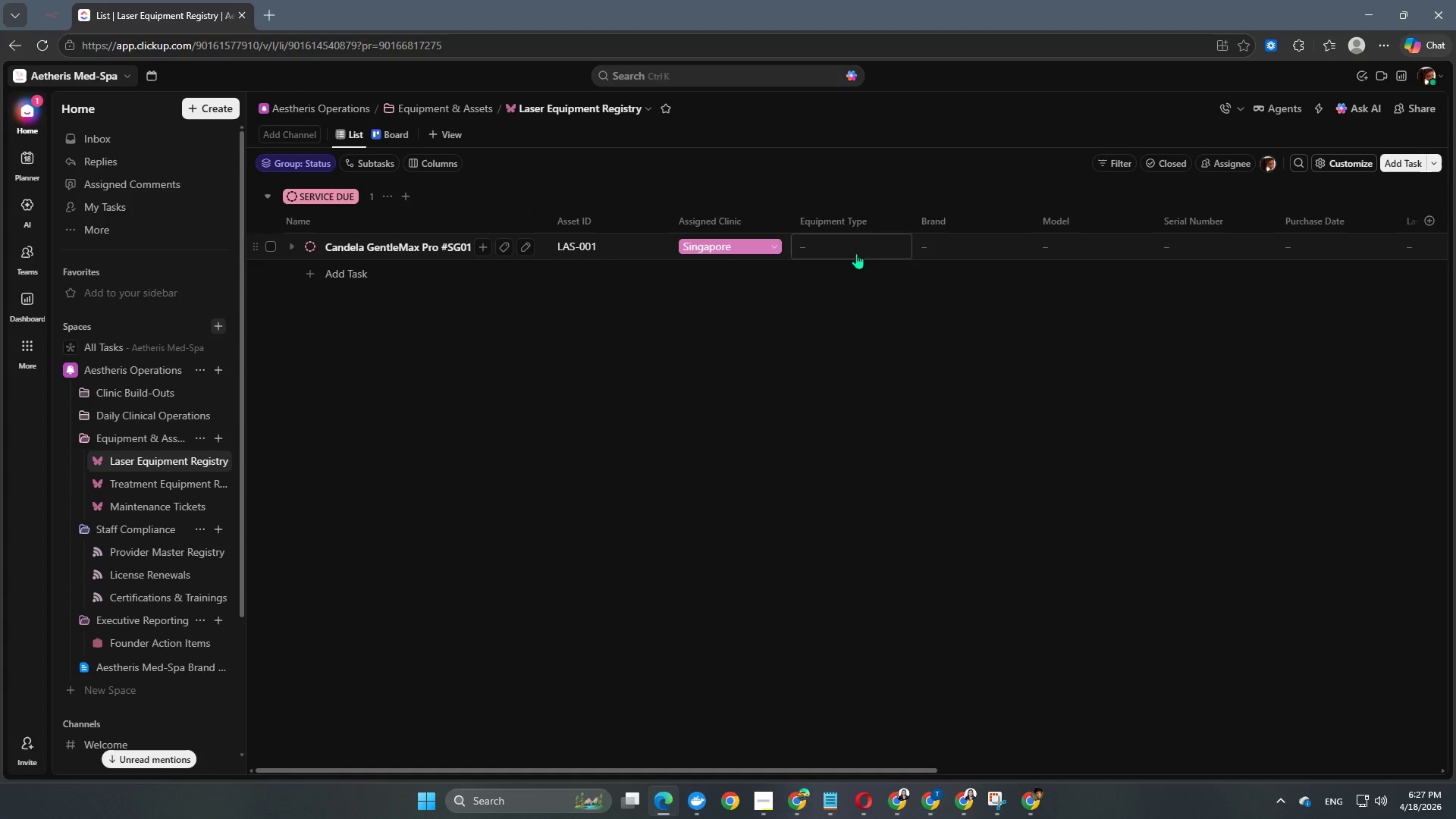 
left_click([851, 249])
 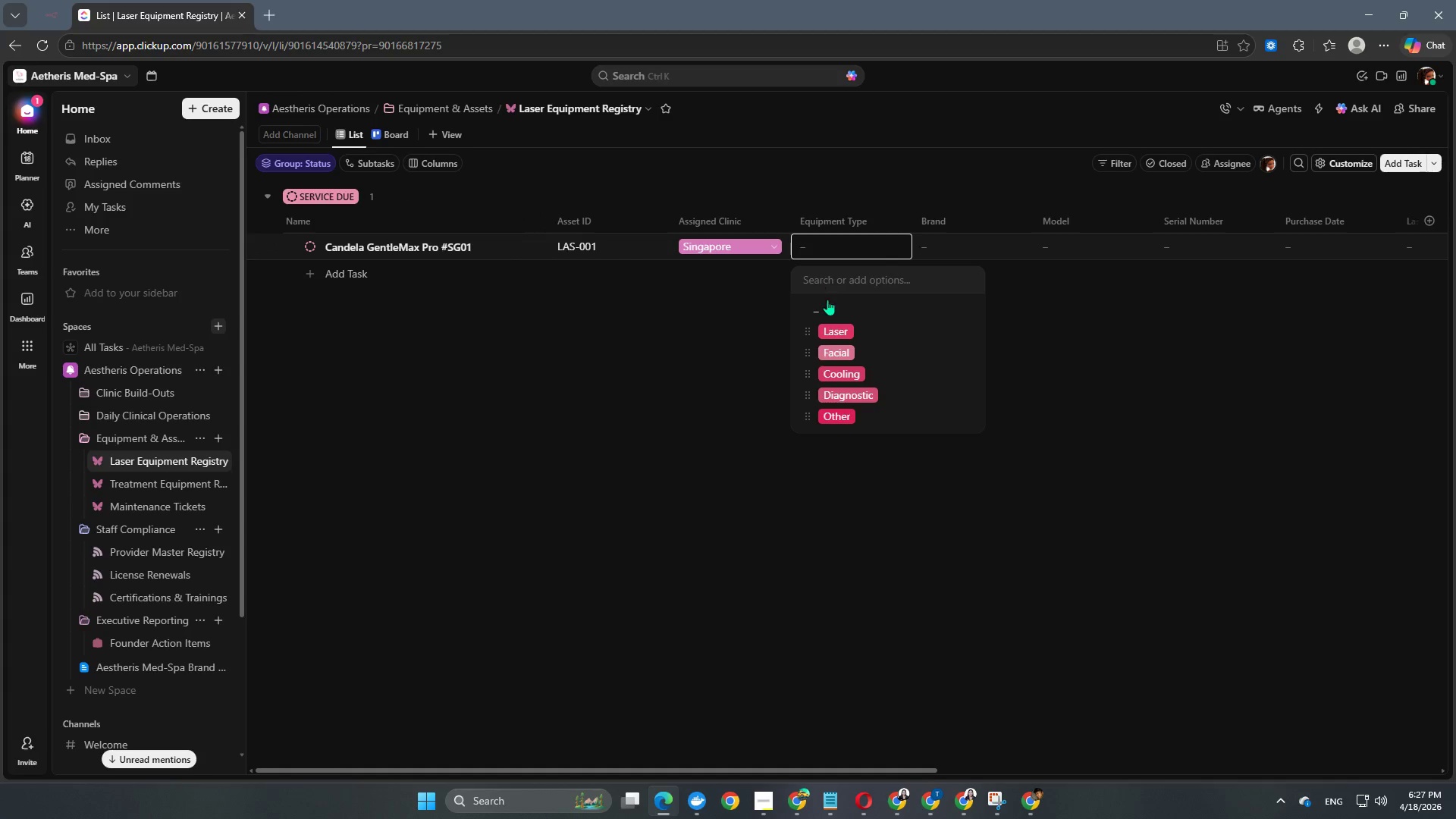 
scroll: coordinate [860, 353], scroll_direction: down, amount: 2.0
 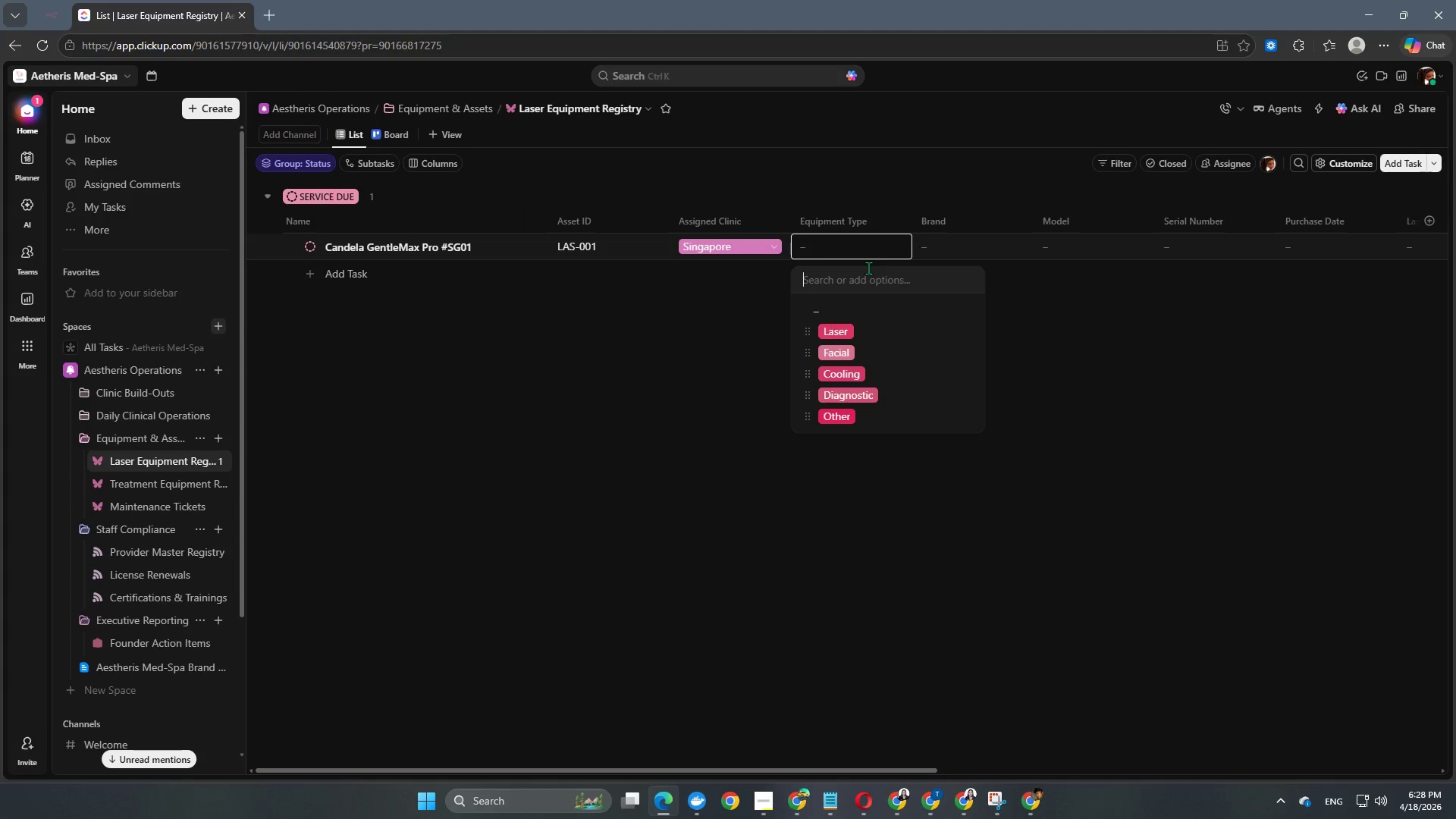 
wait(12.66)
 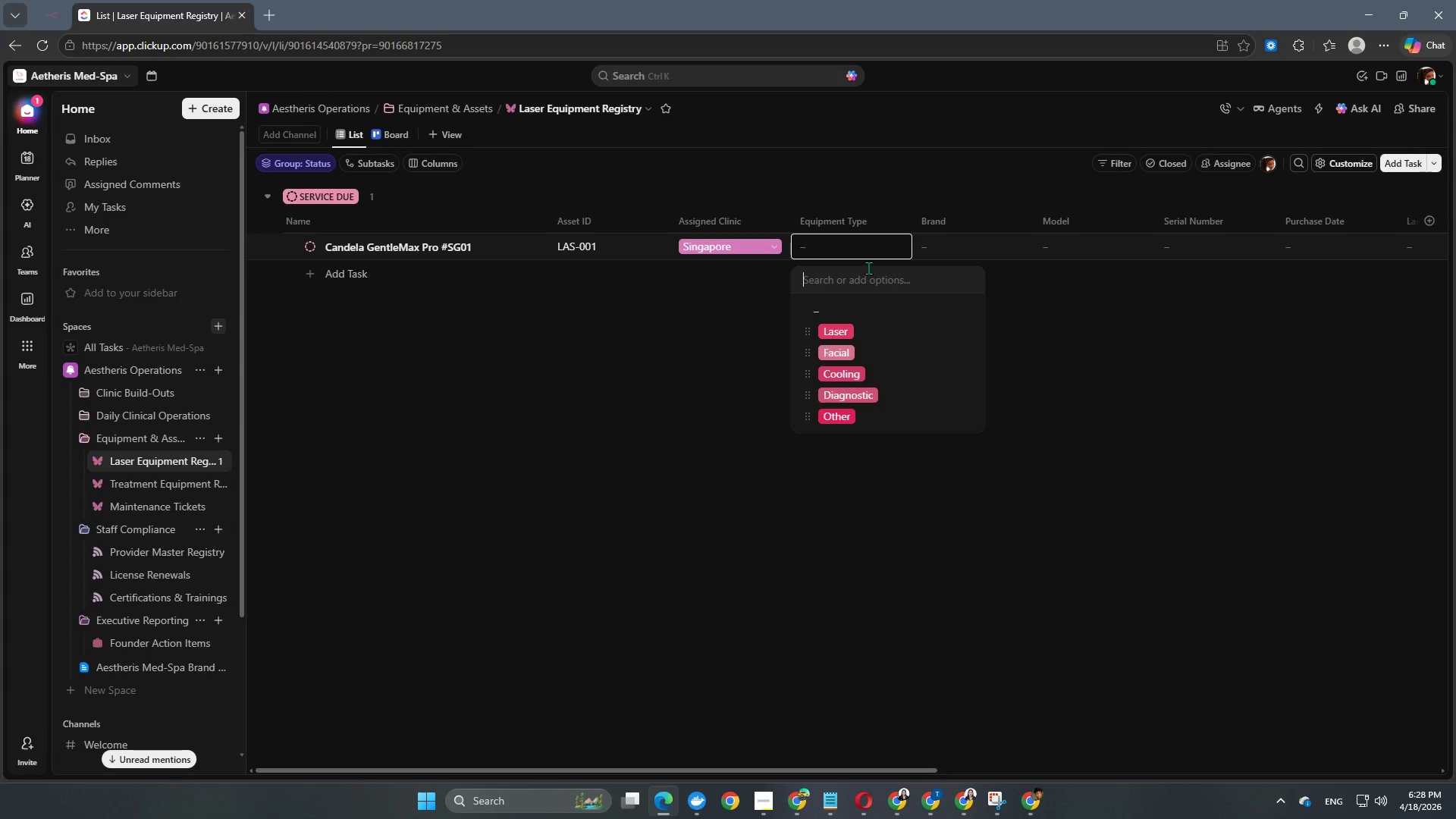 
left_click([864, 227])
 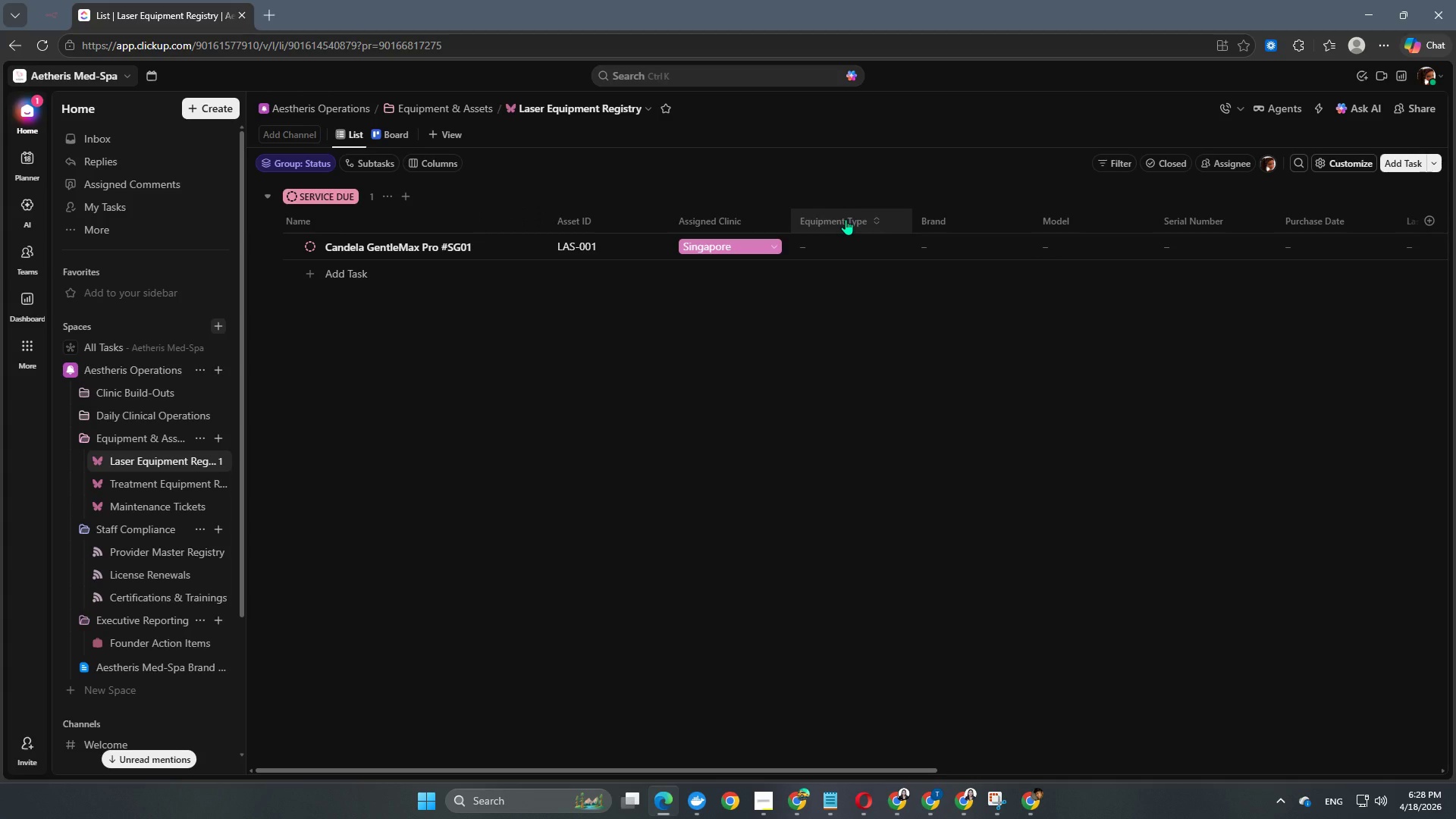 
left_click([846, 219])
 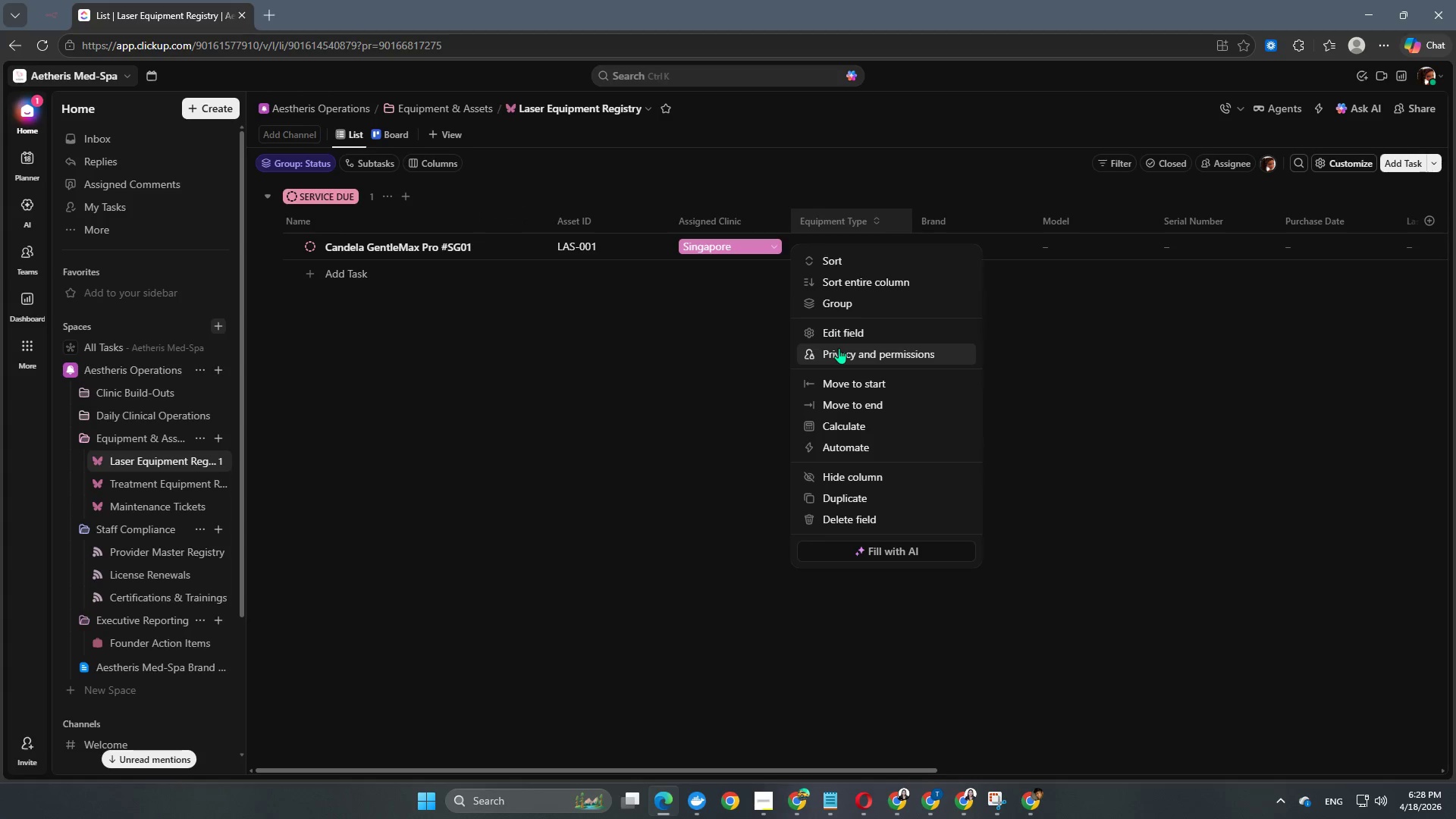 
left_click([848, 328])
 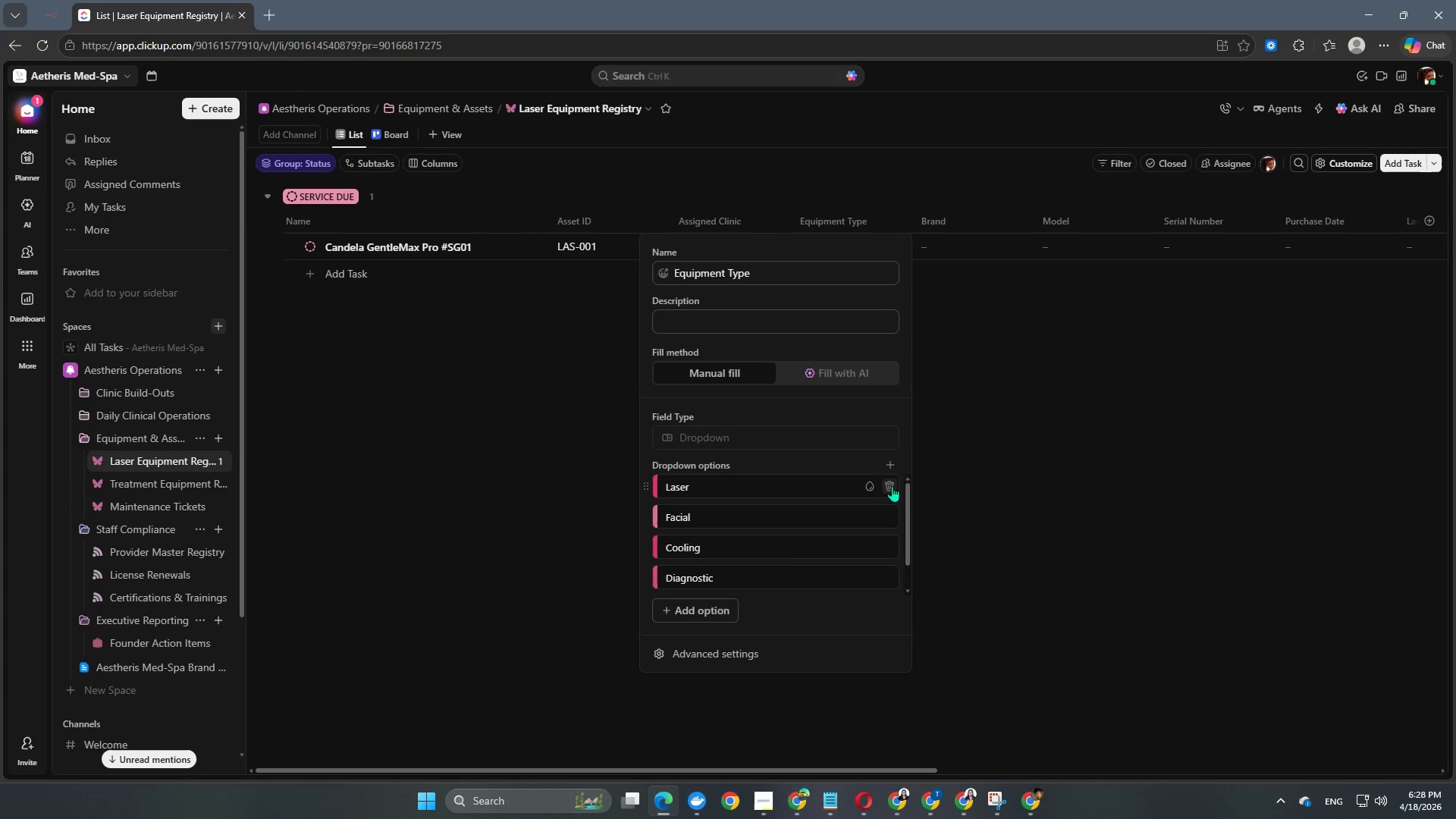 
left_click([724, 487])
 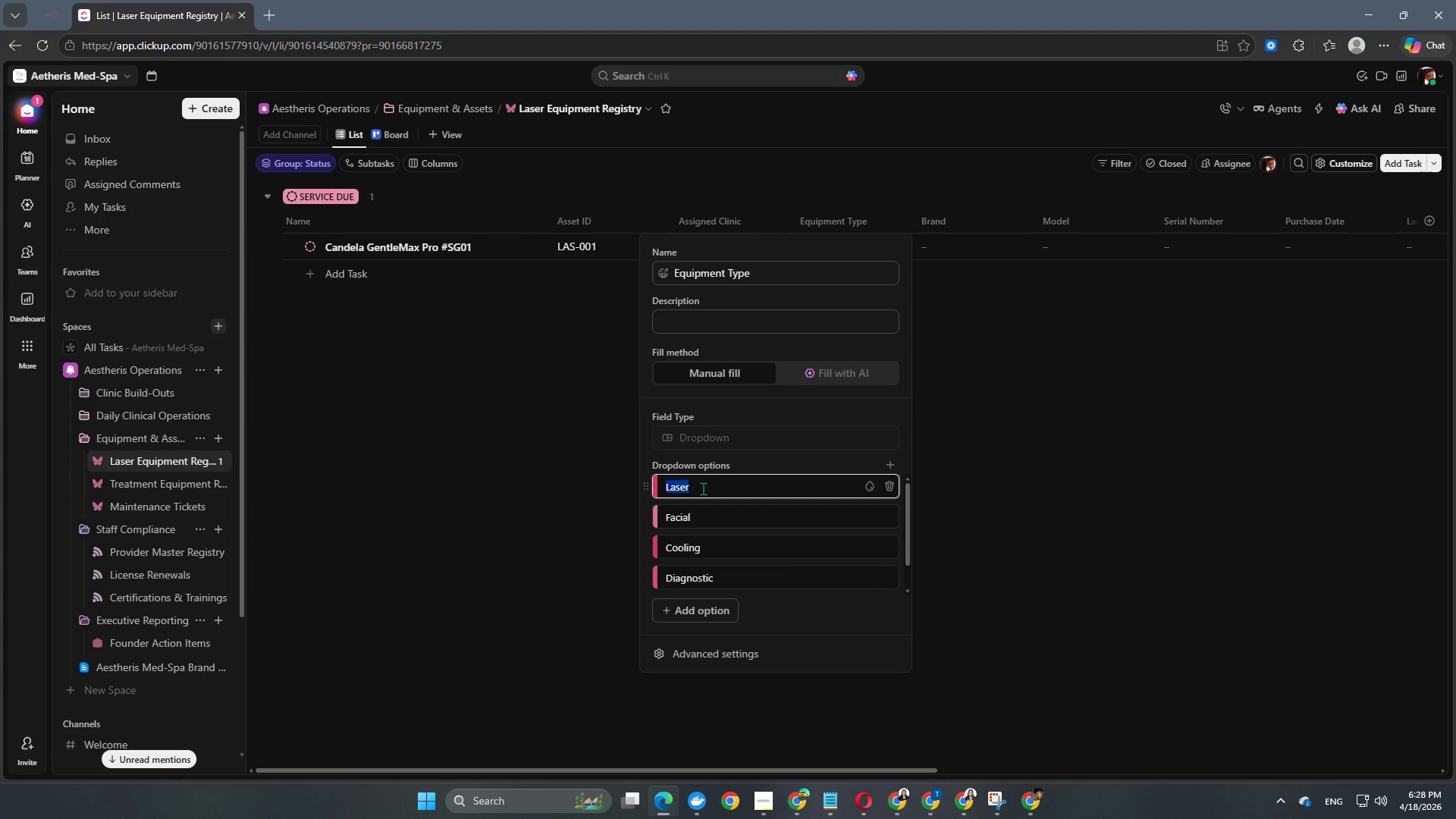 
left_click_drag(start_coordinate=[724, 487], to_coordinate=[647, 490])
 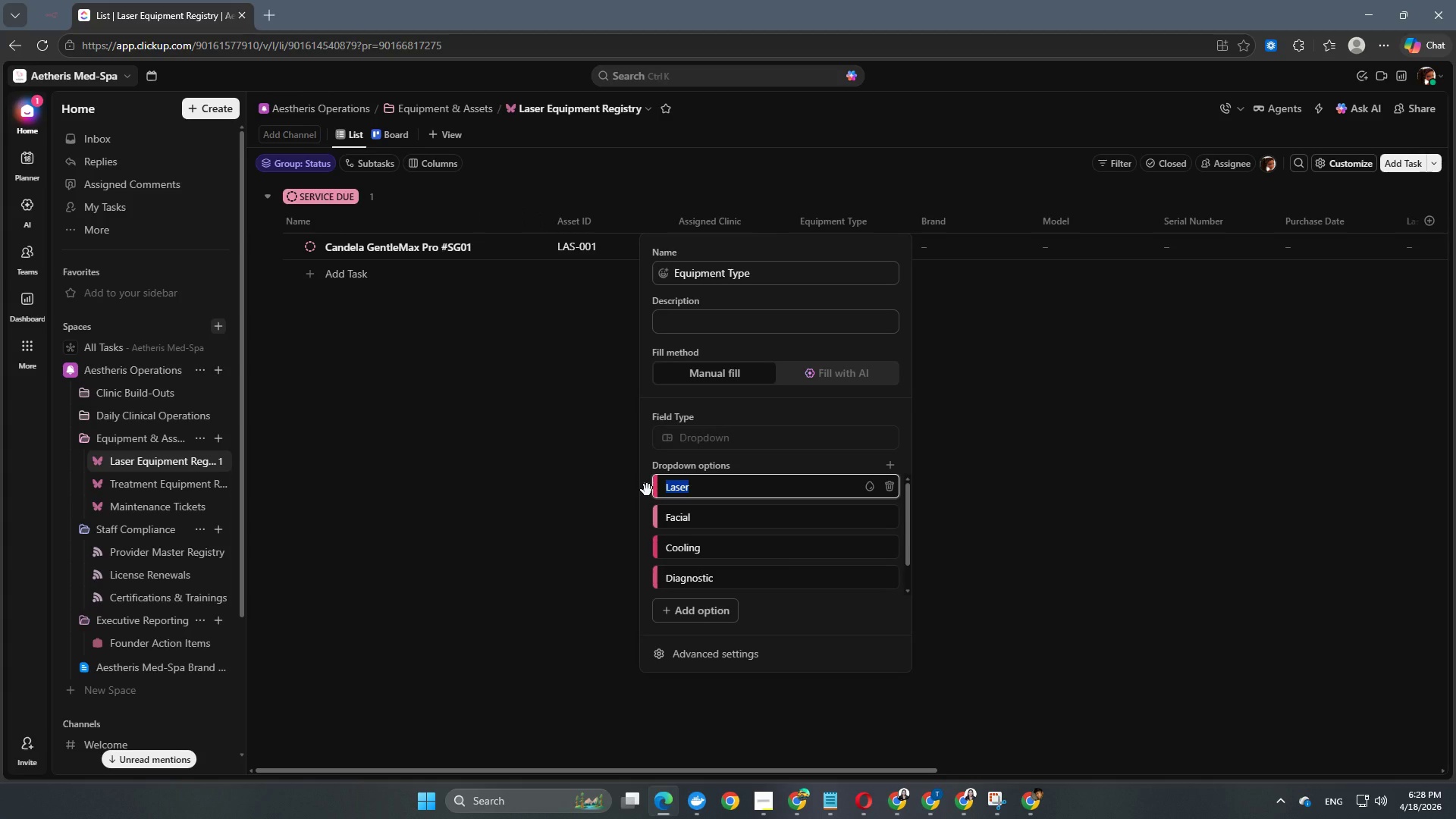 
type(Alexandrite Laser)
 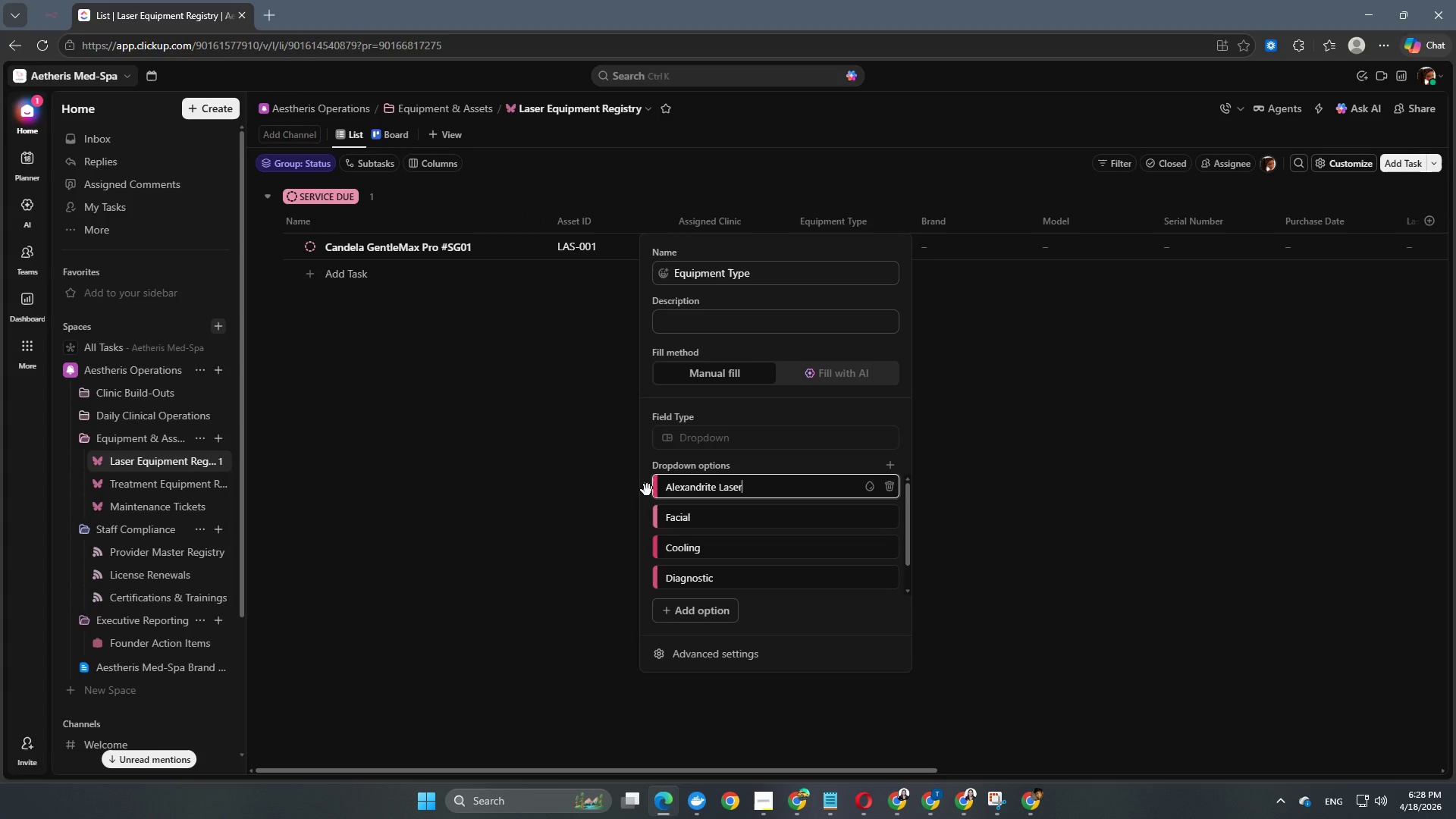 
key(Enter)
 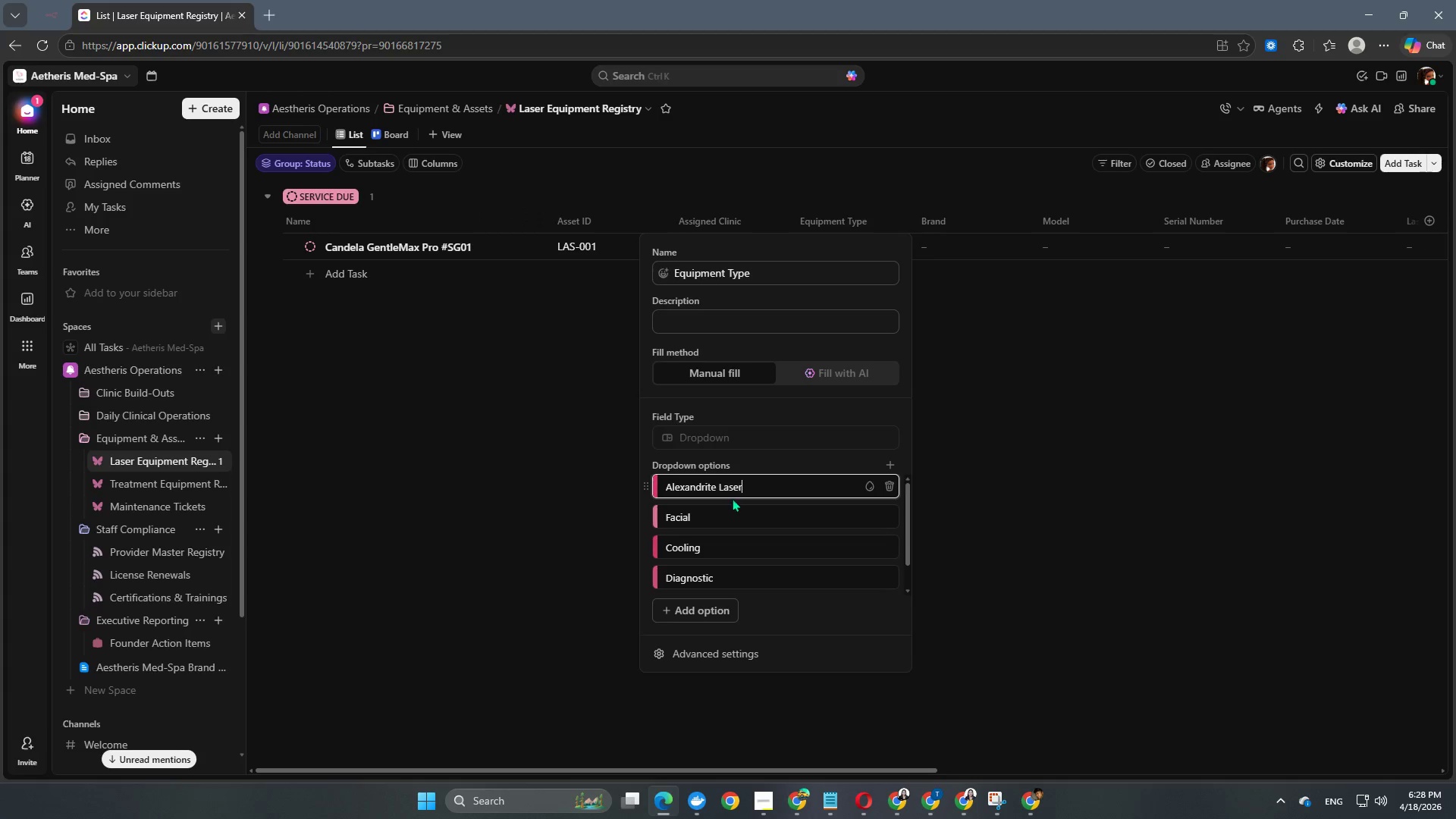 
left_click([697, 522])
 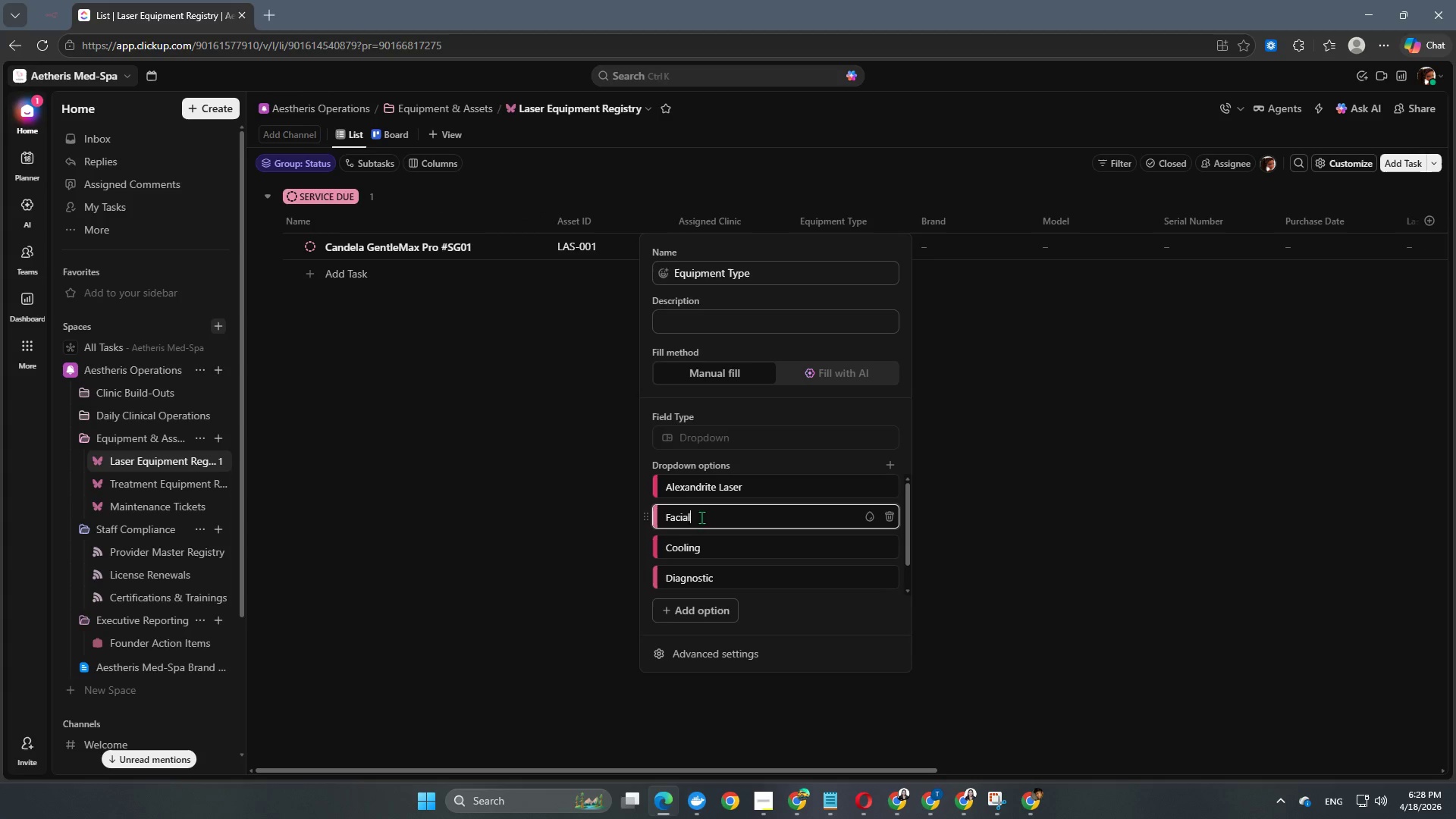 
left_click_drag(start_coordinate=[701, 517], to_coordinate=[659, 519])
 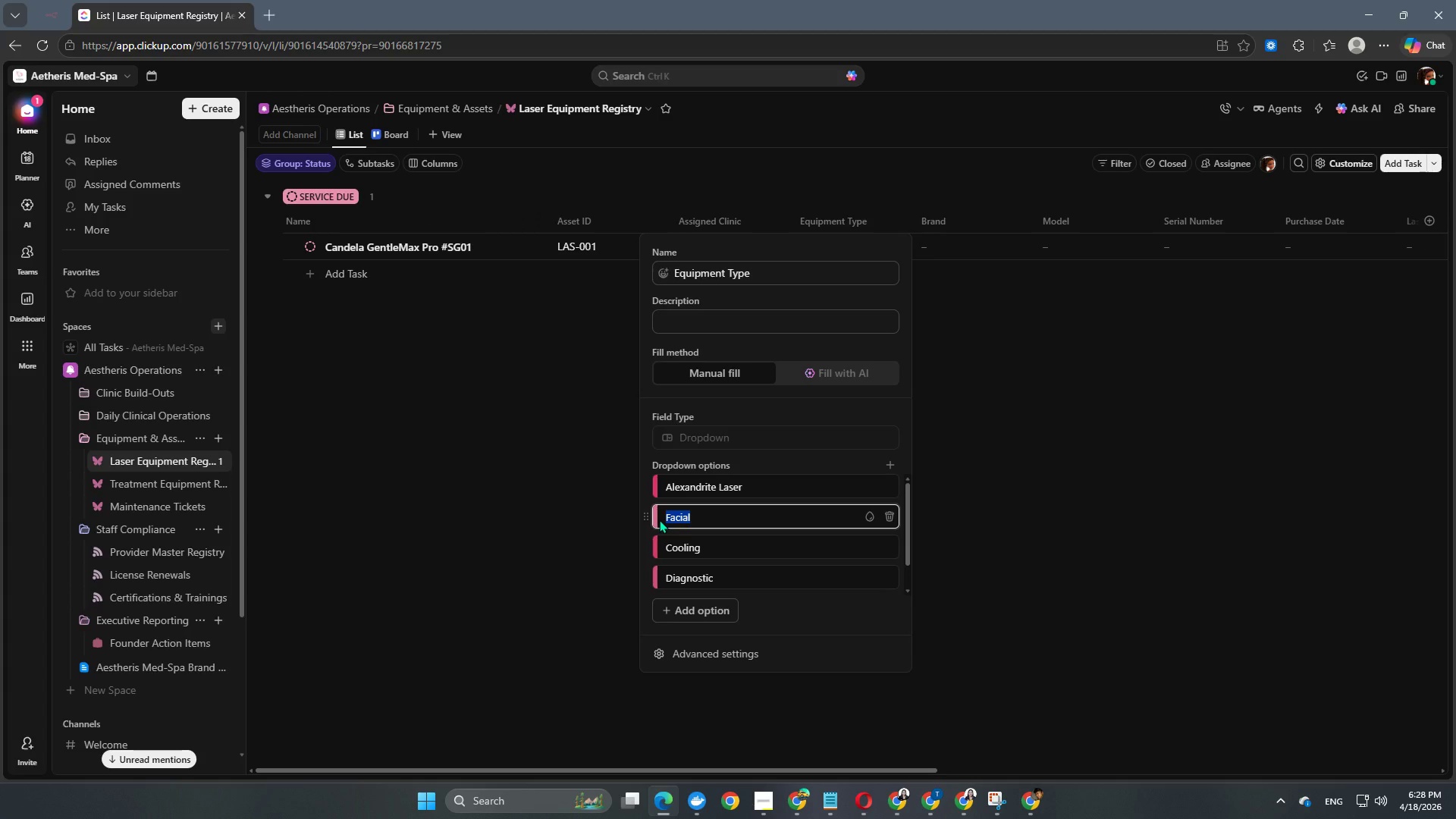 
hold_key(key=ShiftLeft, duration=0.42)
 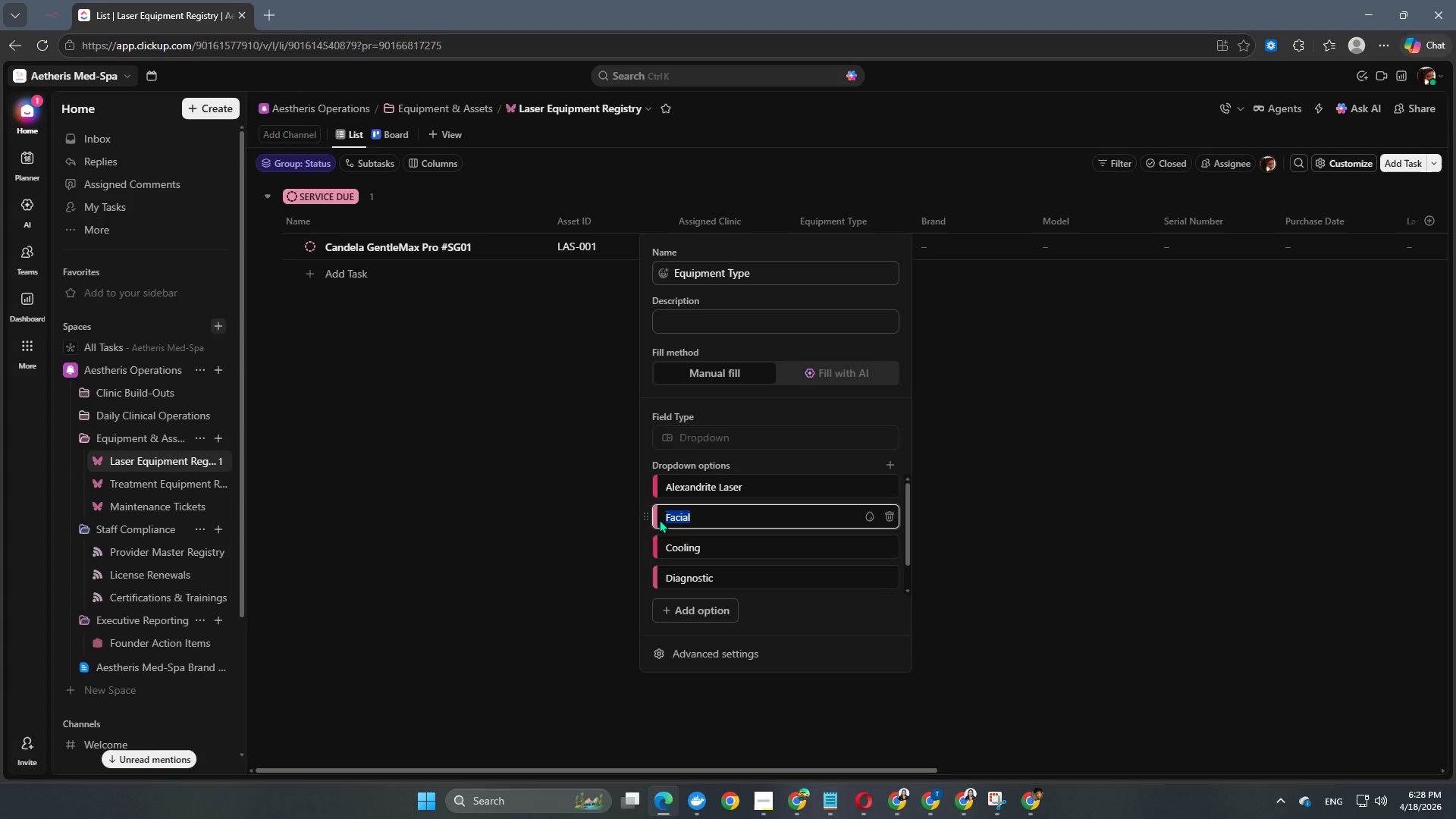 
type(Nd:)
 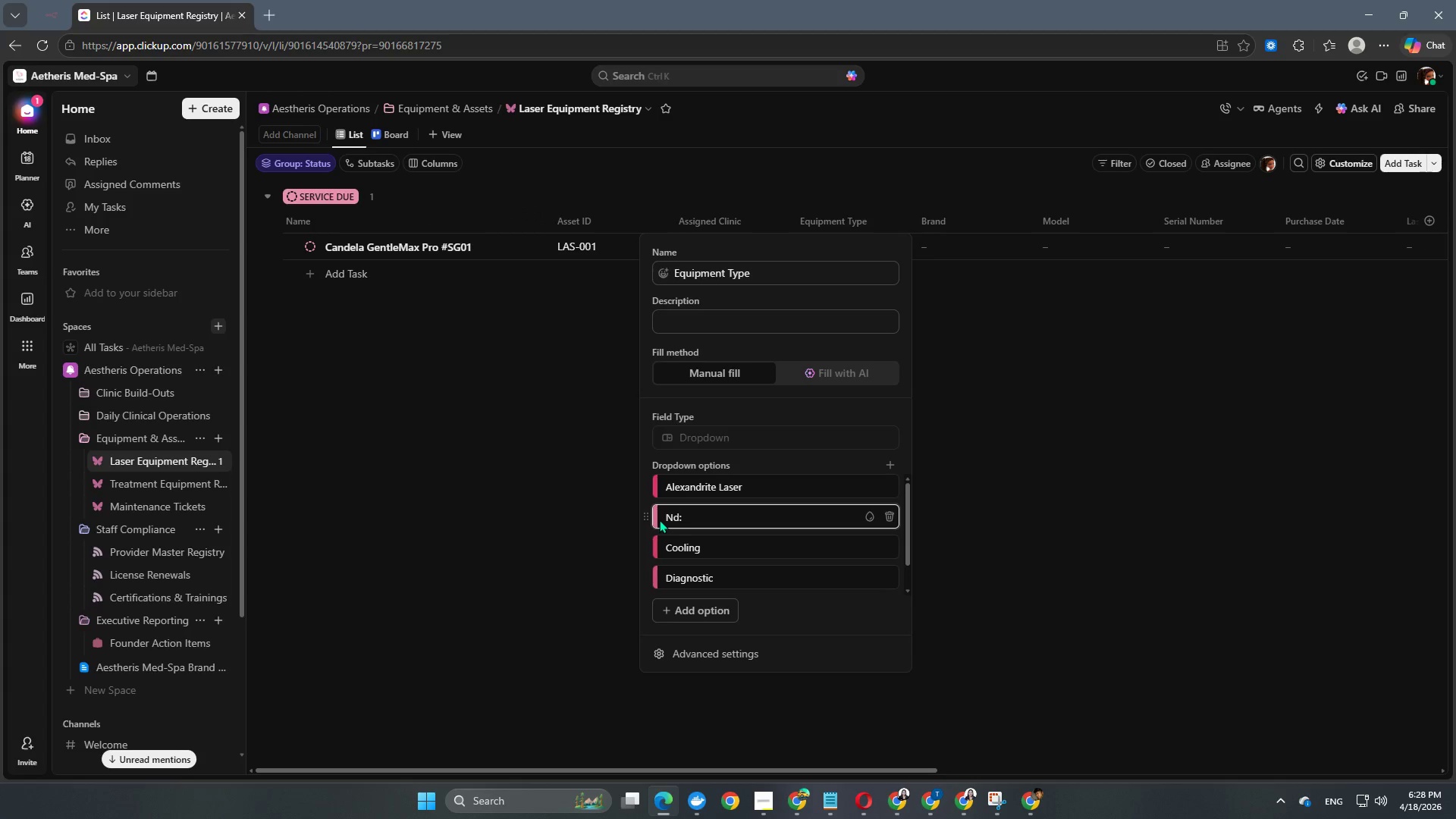 
type(YAG Laser)
 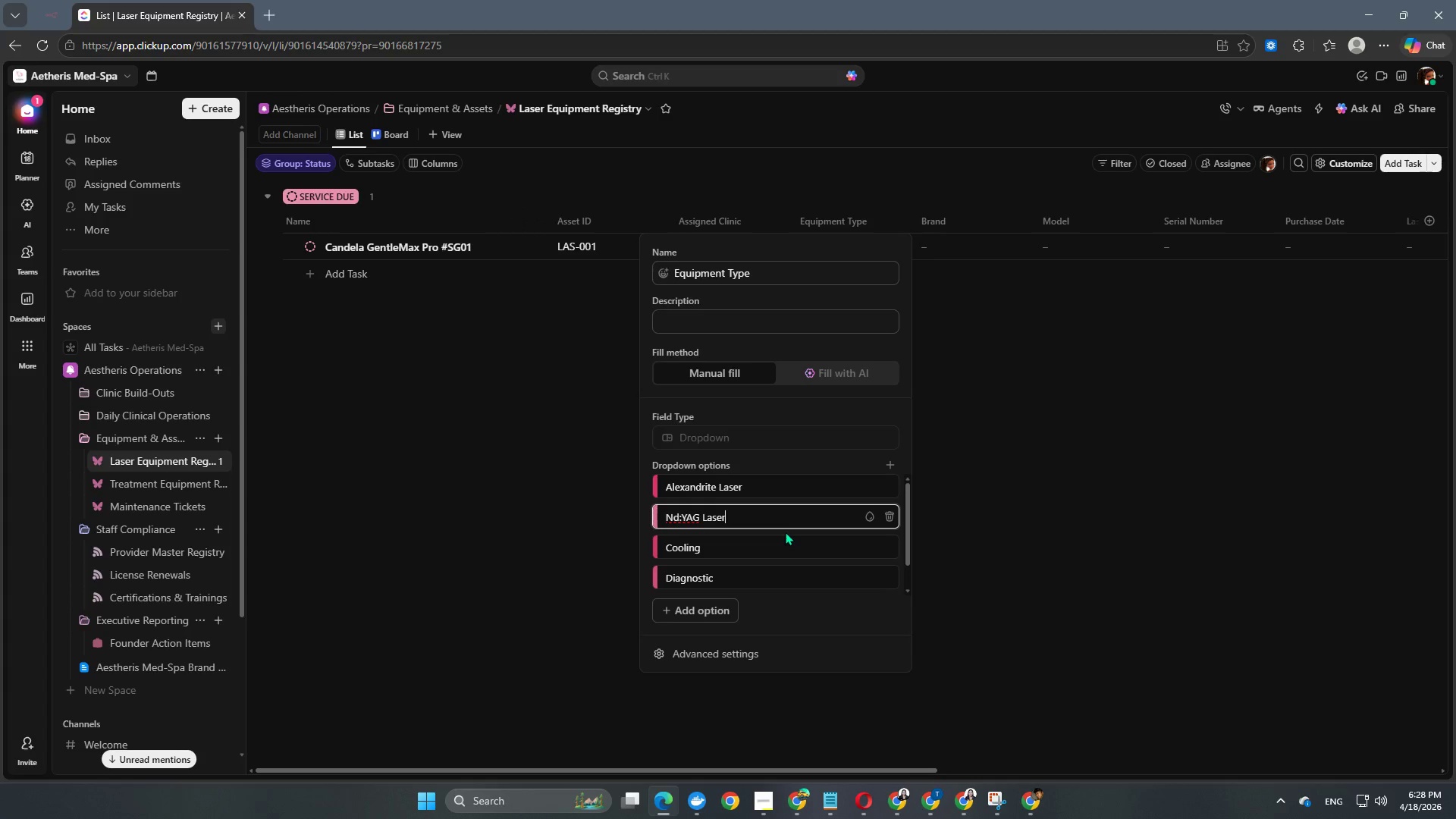 
key(NumpadEnter)
 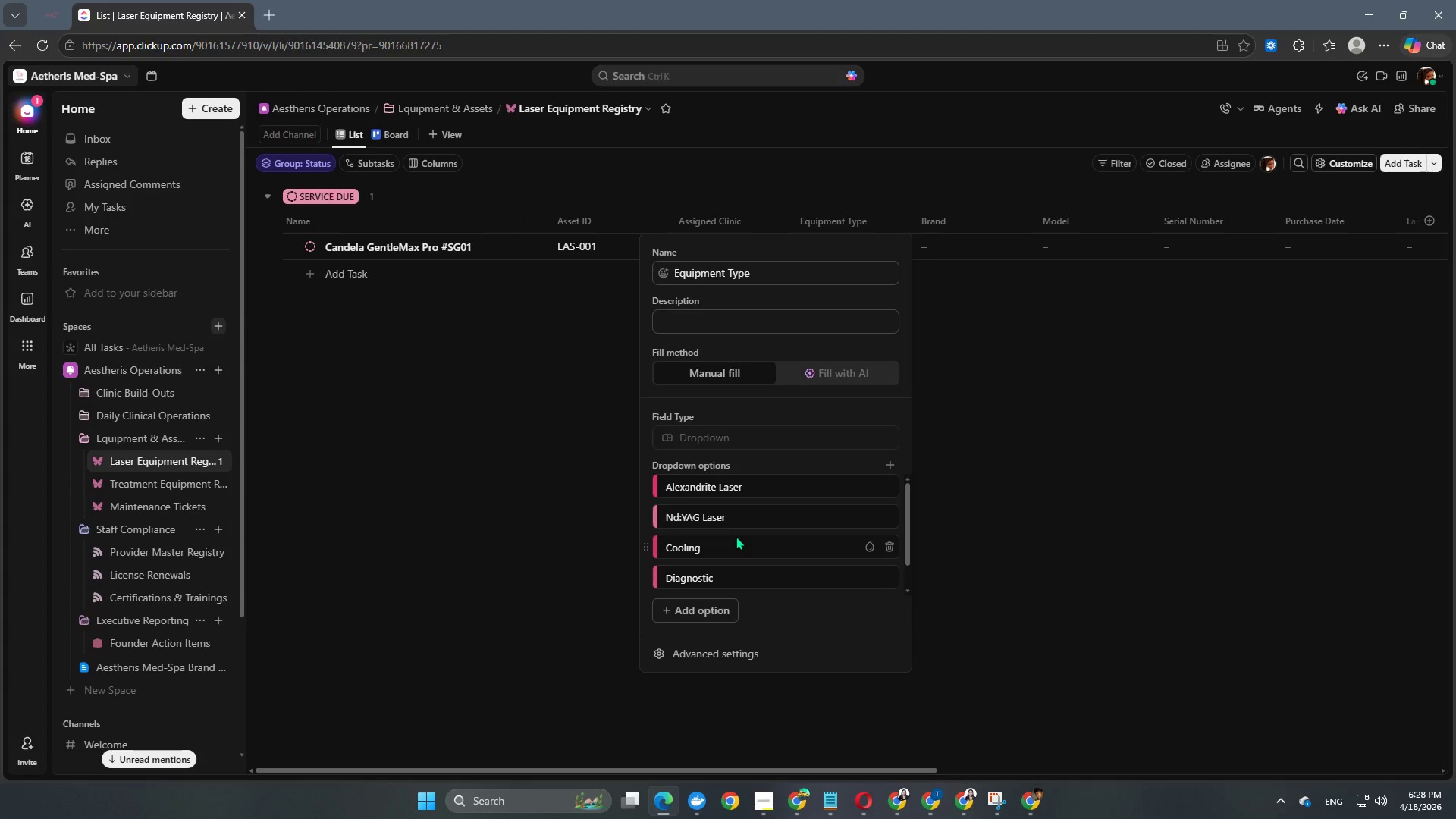 
left_click([721, 544])
 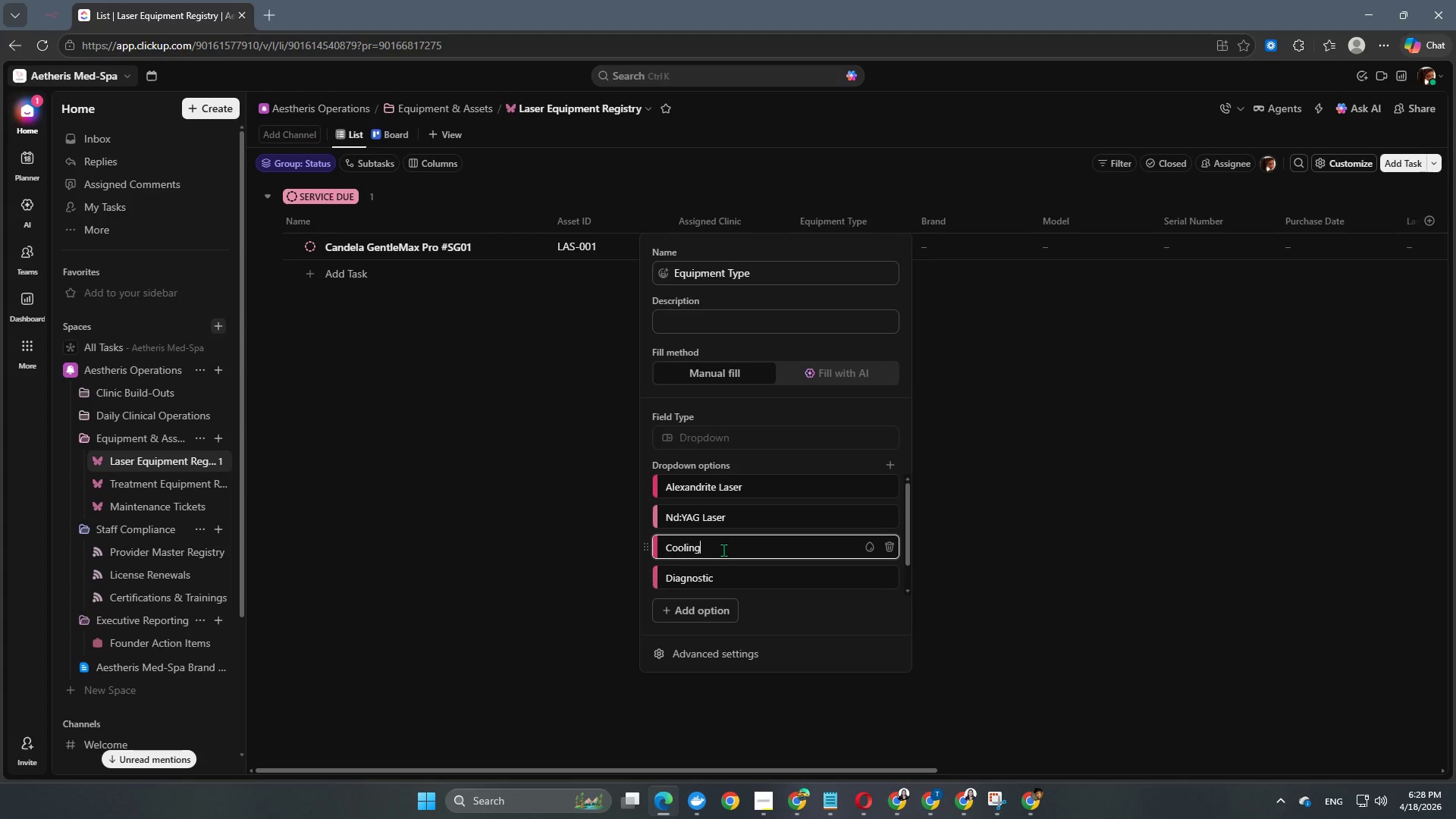 
left_click_drag(start_coordinate=[723, 550], to_coordinate=[647, 550])
 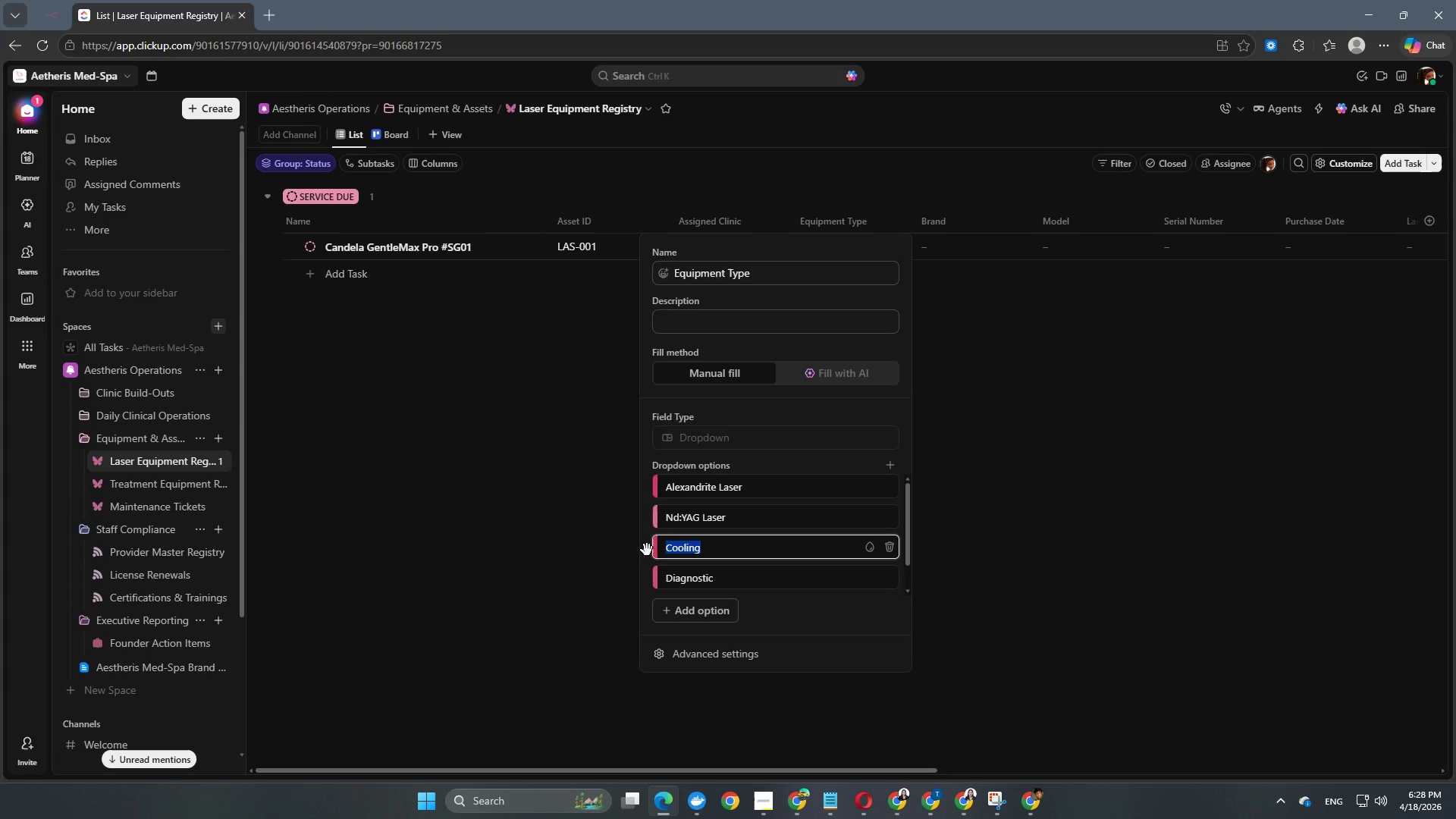 
type(Diode Laser)
 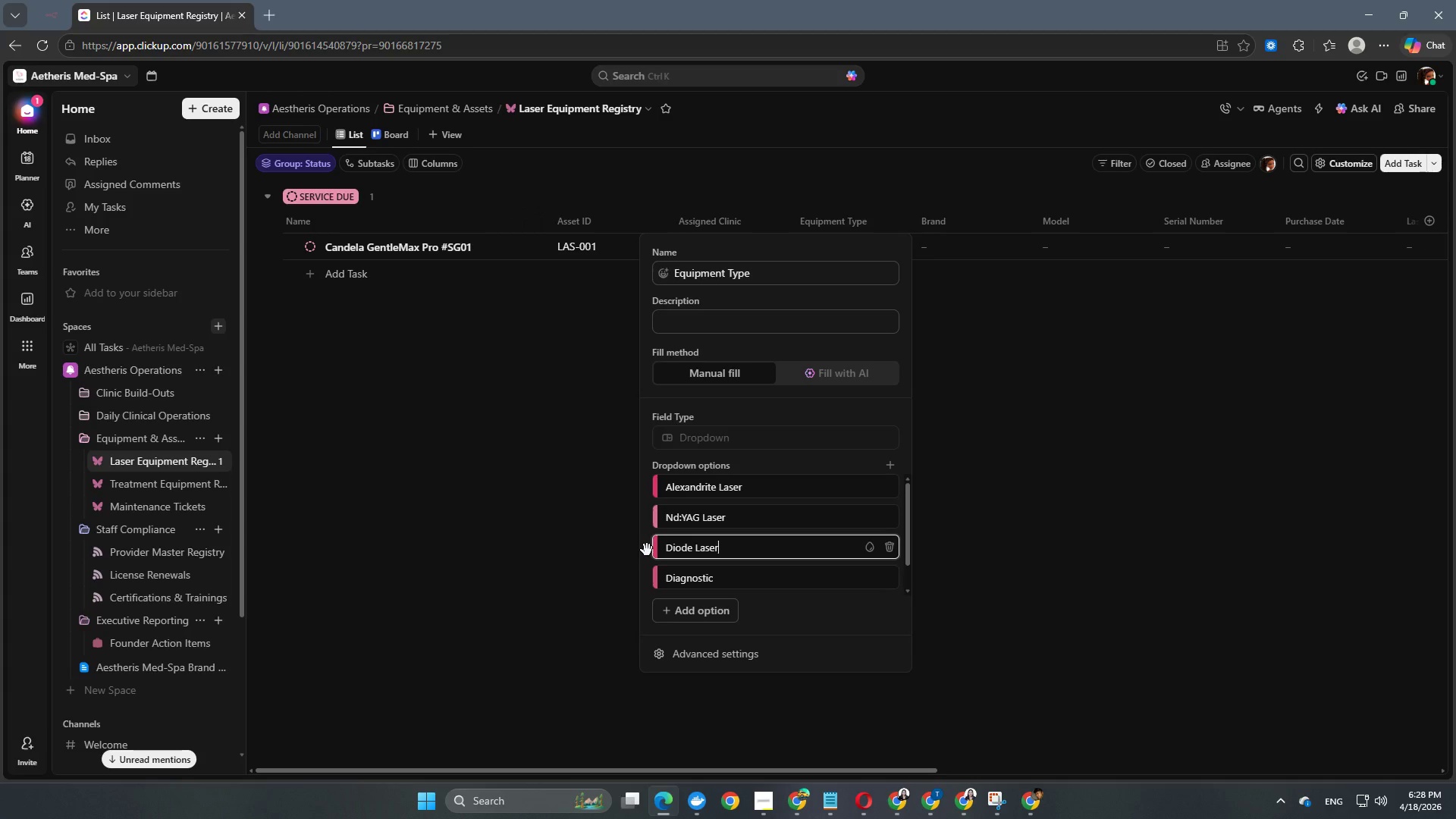 
key(Enter)
 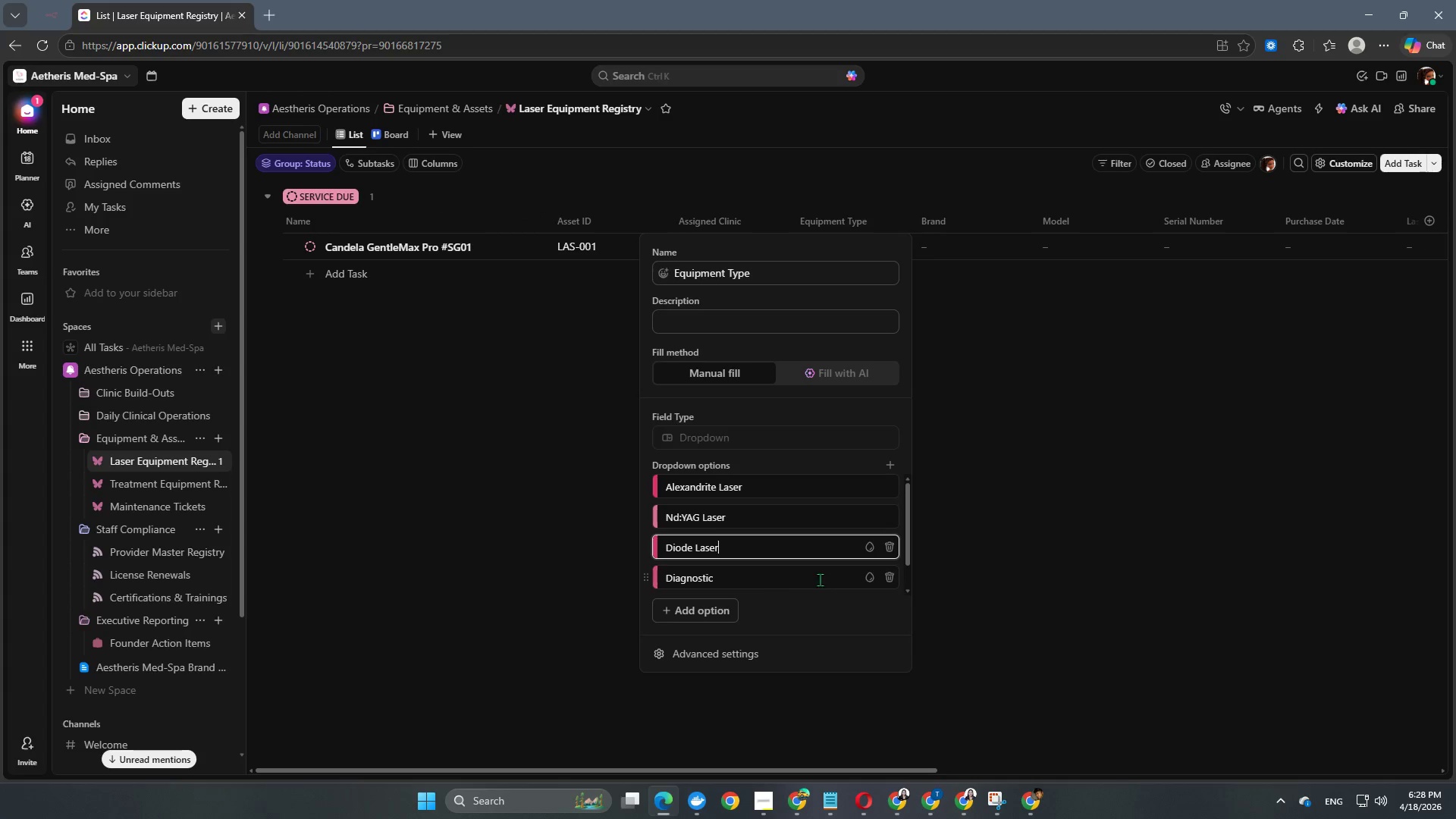 
scroll: coordinate [755, 565], scroll_direction: down, amount: 2.0
 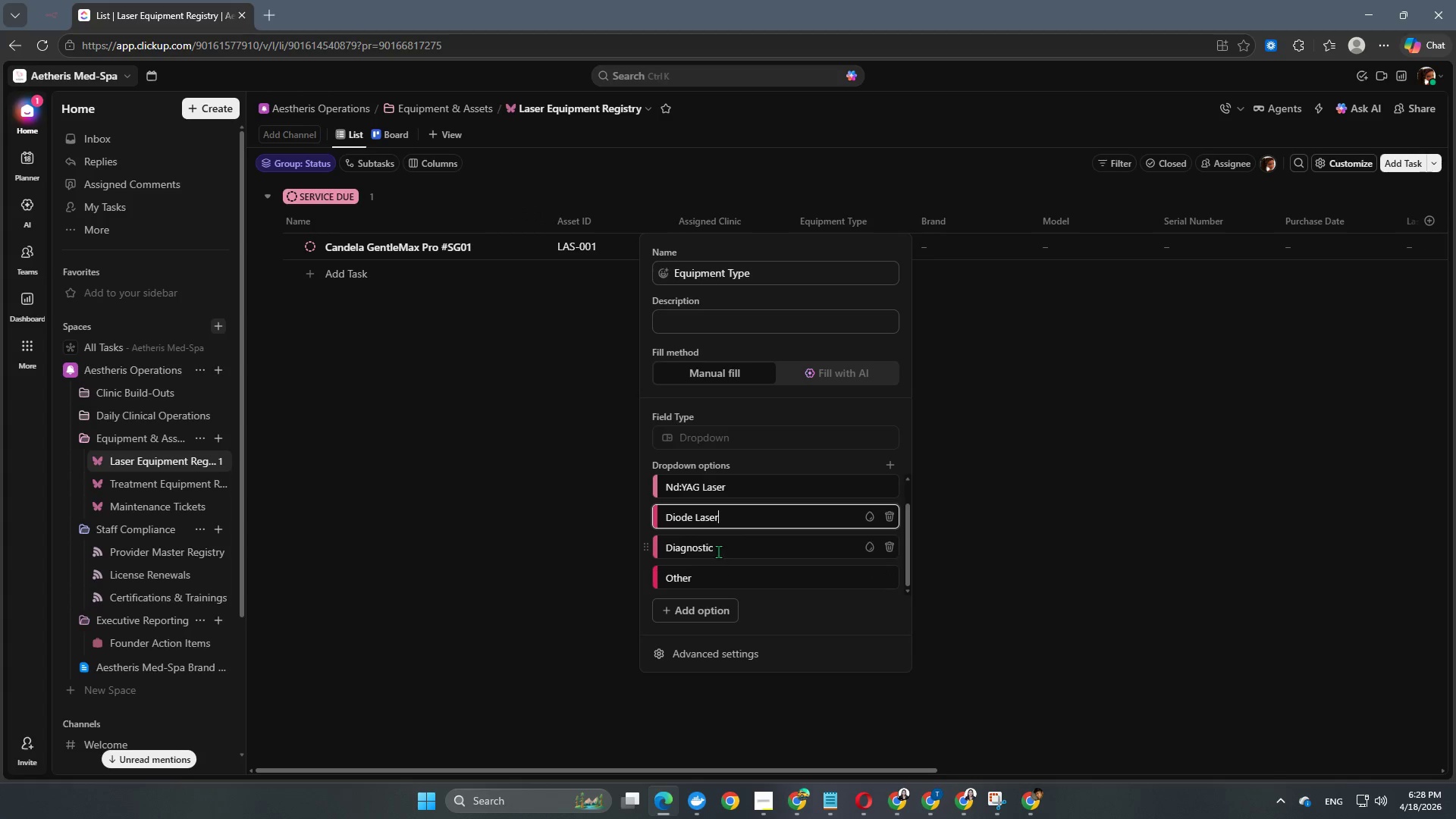 
left_click([719, 549])
 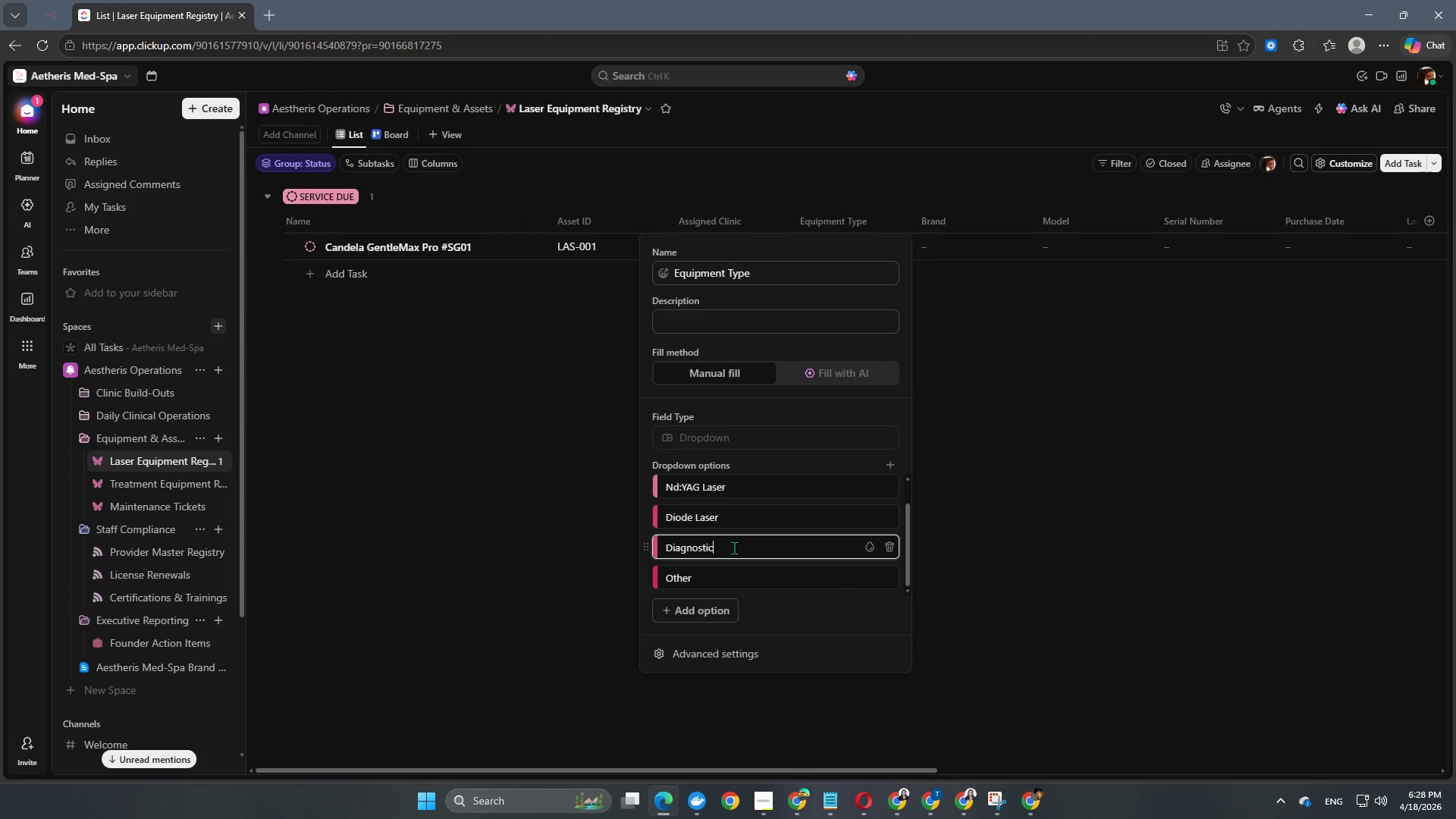 
left_click_drag(start_coordinate=[734, 548], to_coordinate=[640, 549])
 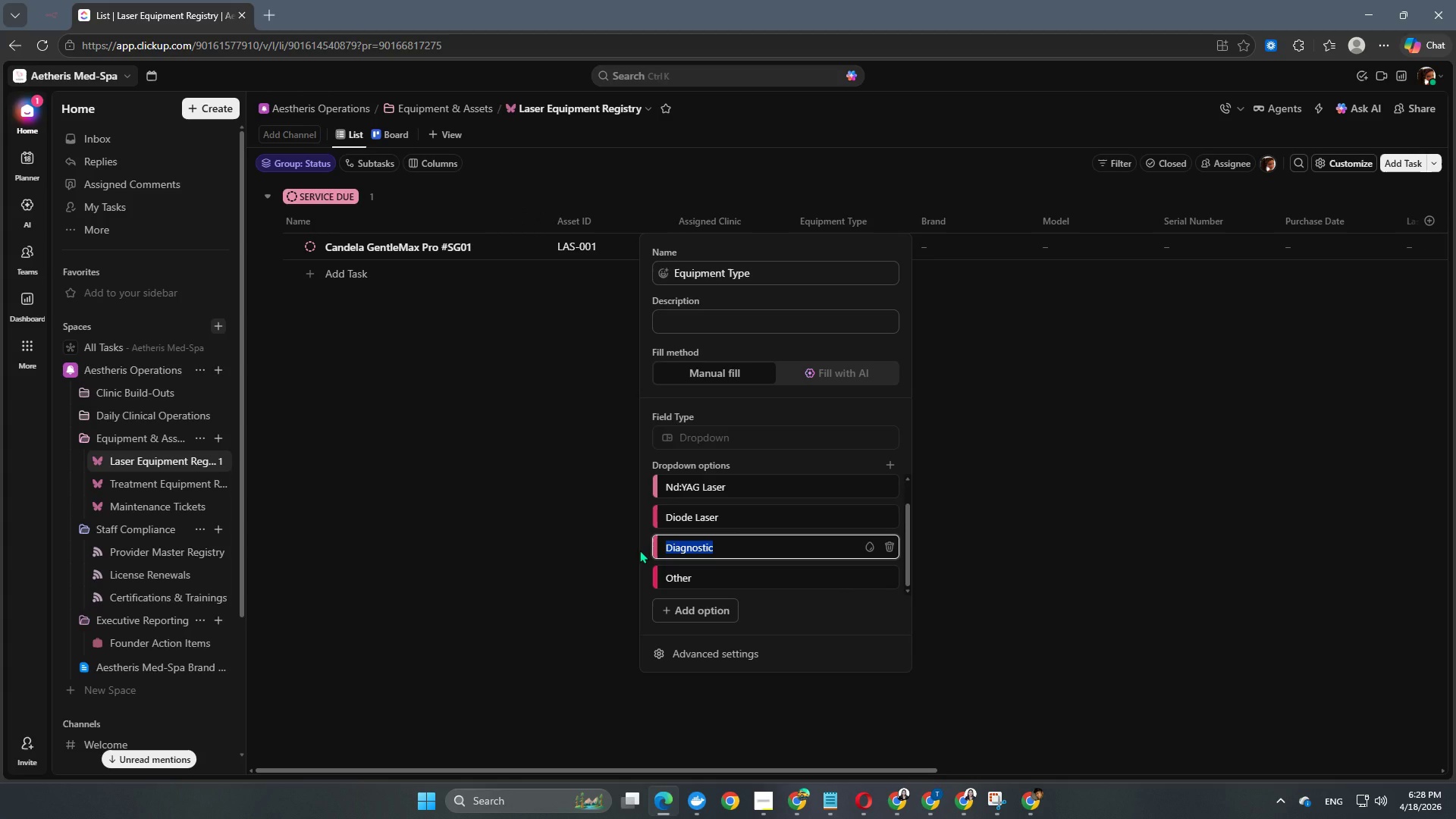 
type(Multi-Platform Laser)
 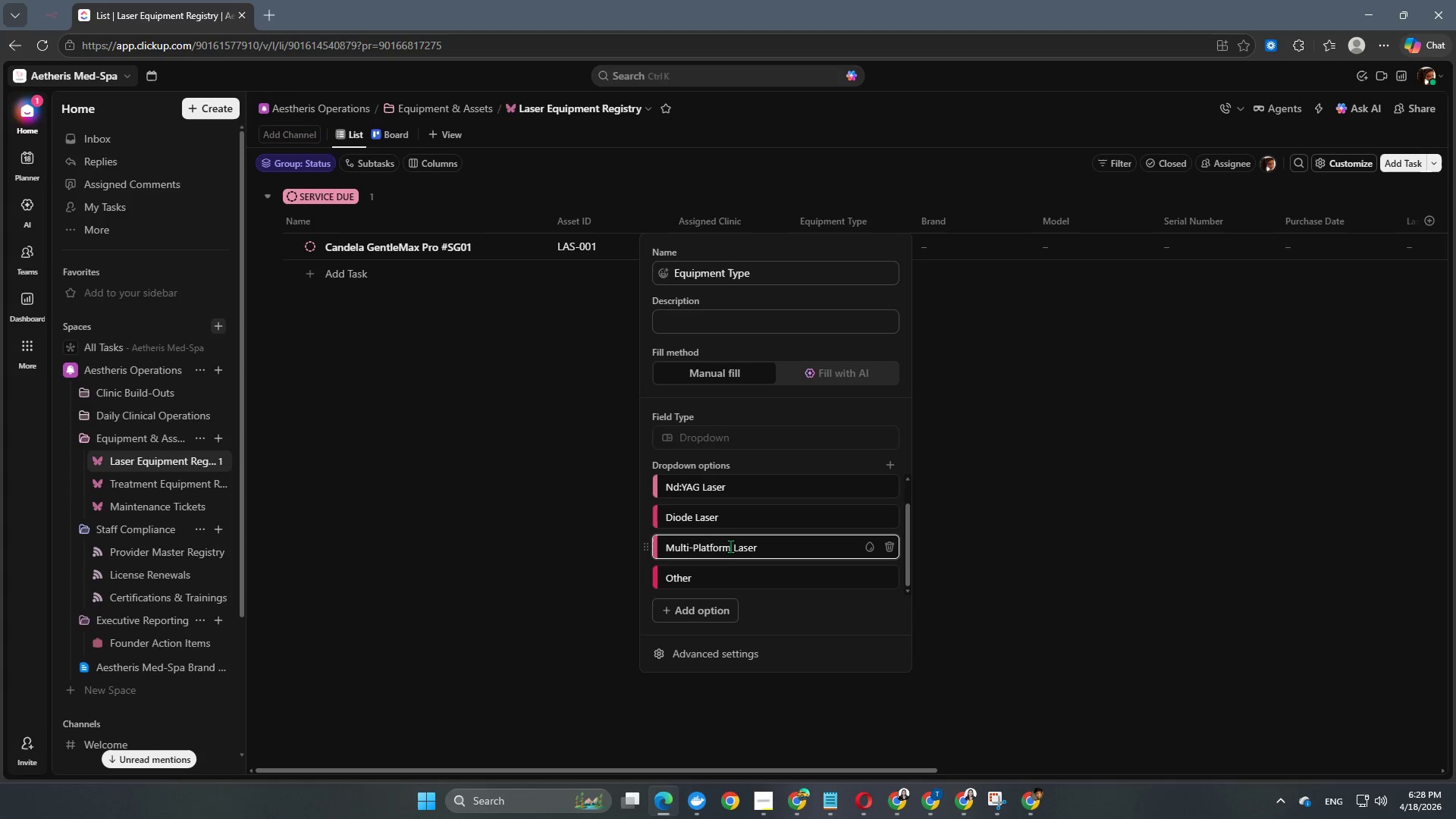 
left_click([696, 573])
 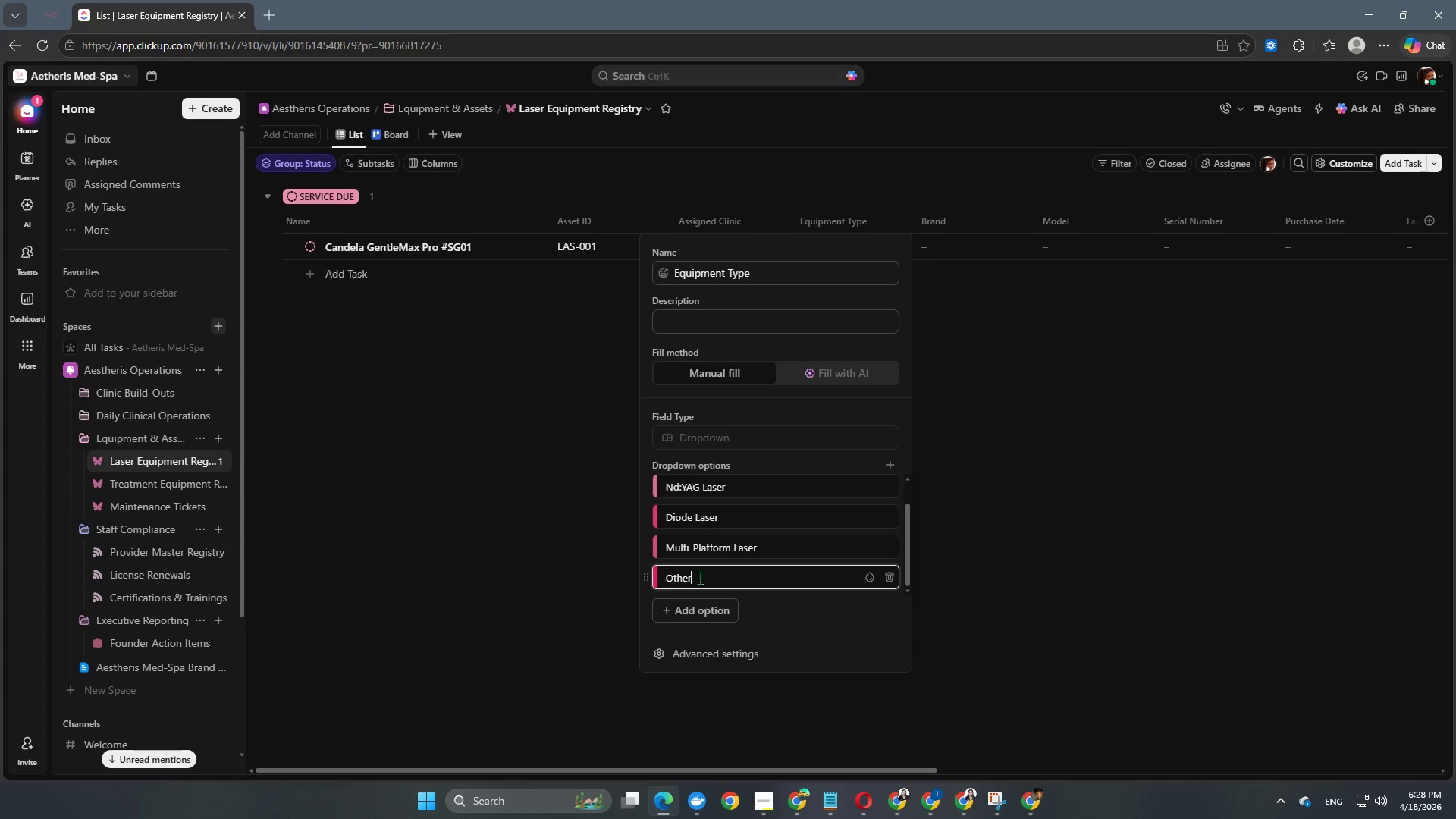 
left_click_drag(start_coordinate=[701, 576], to_coordinate=[641, 577])
 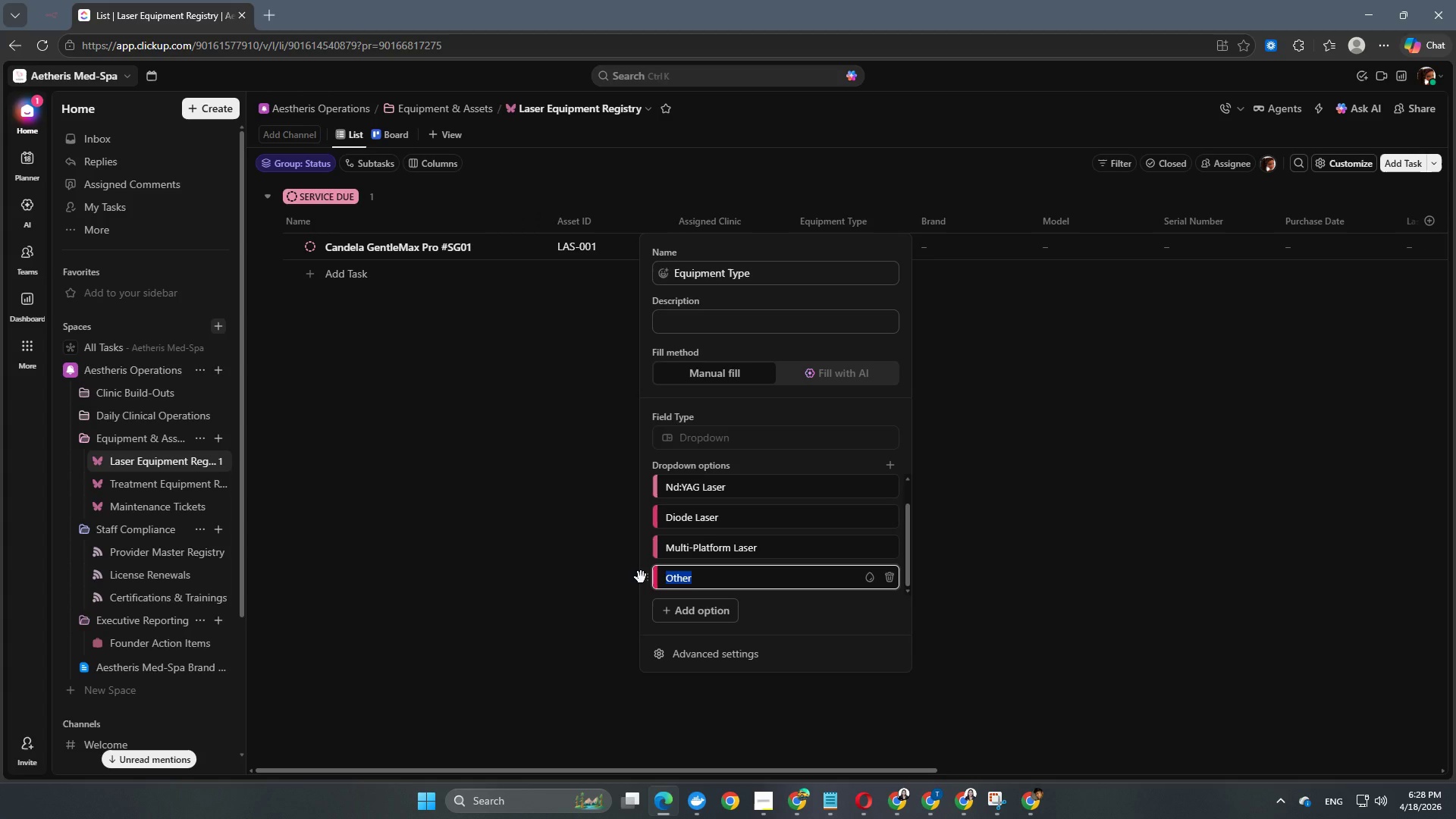 
type(IPL System)
 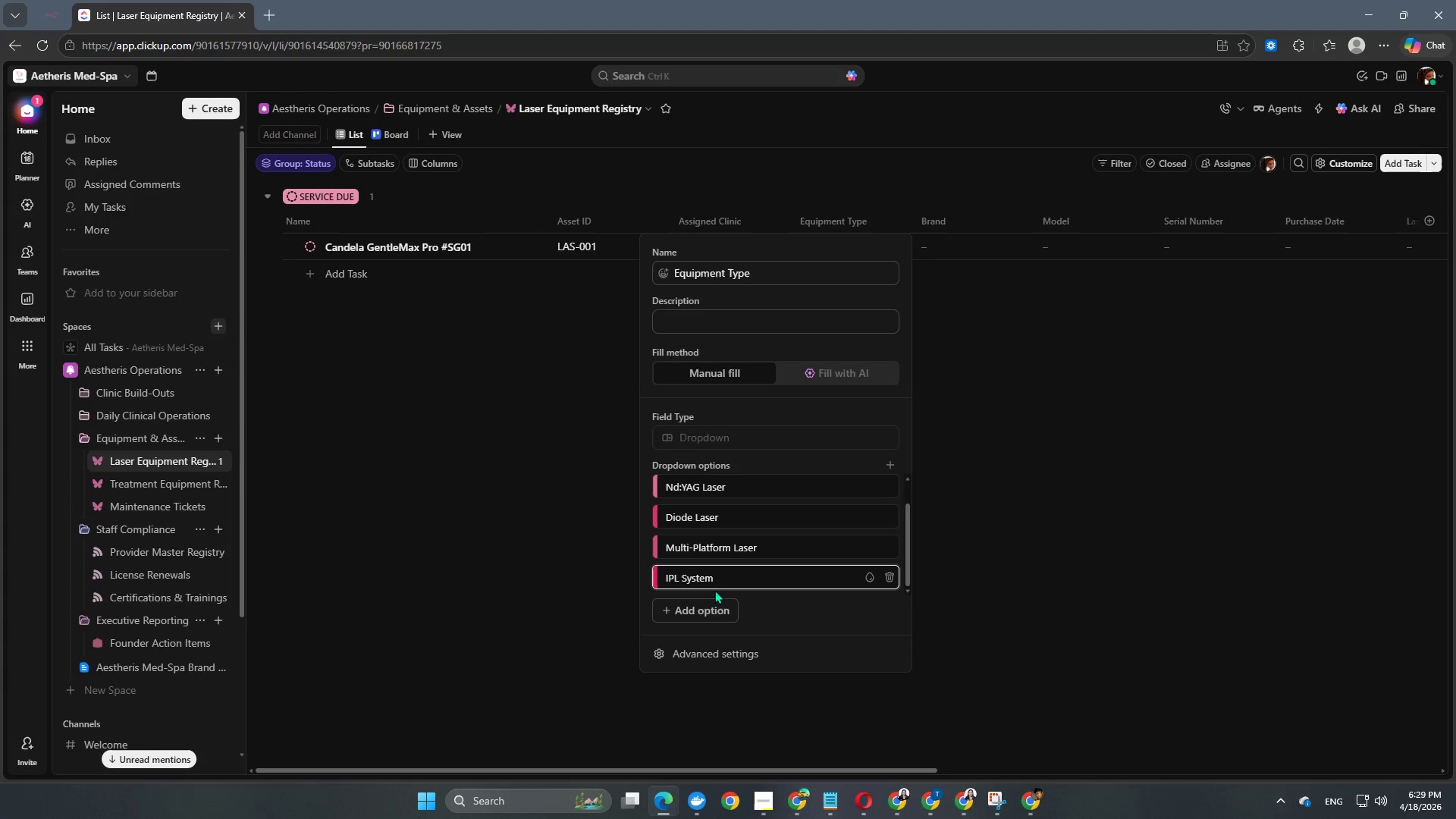 
left_click([794, 604])
 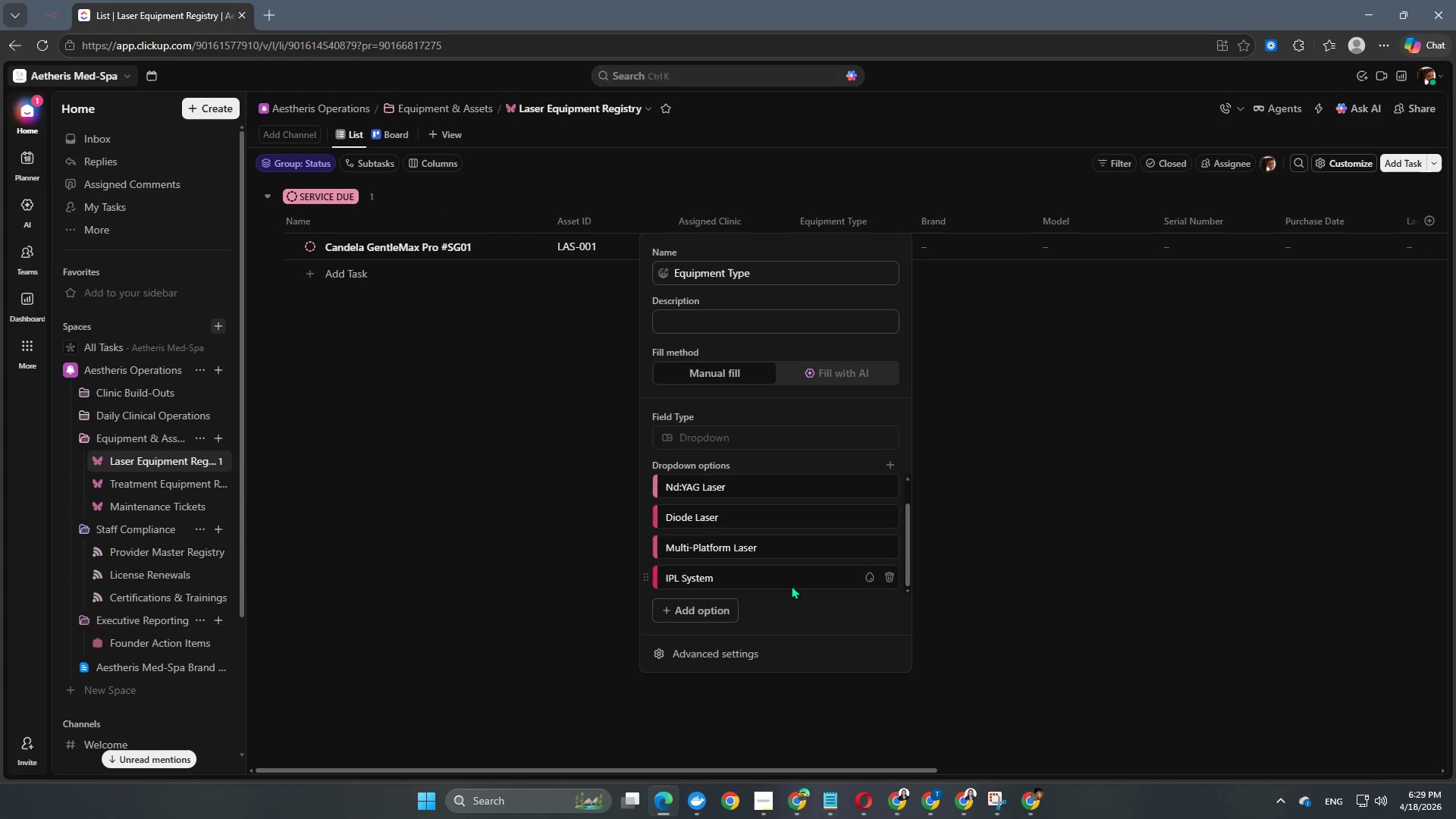 
scroll: coordinate [735, 505], scroll_direction: up, amount: 5.0
 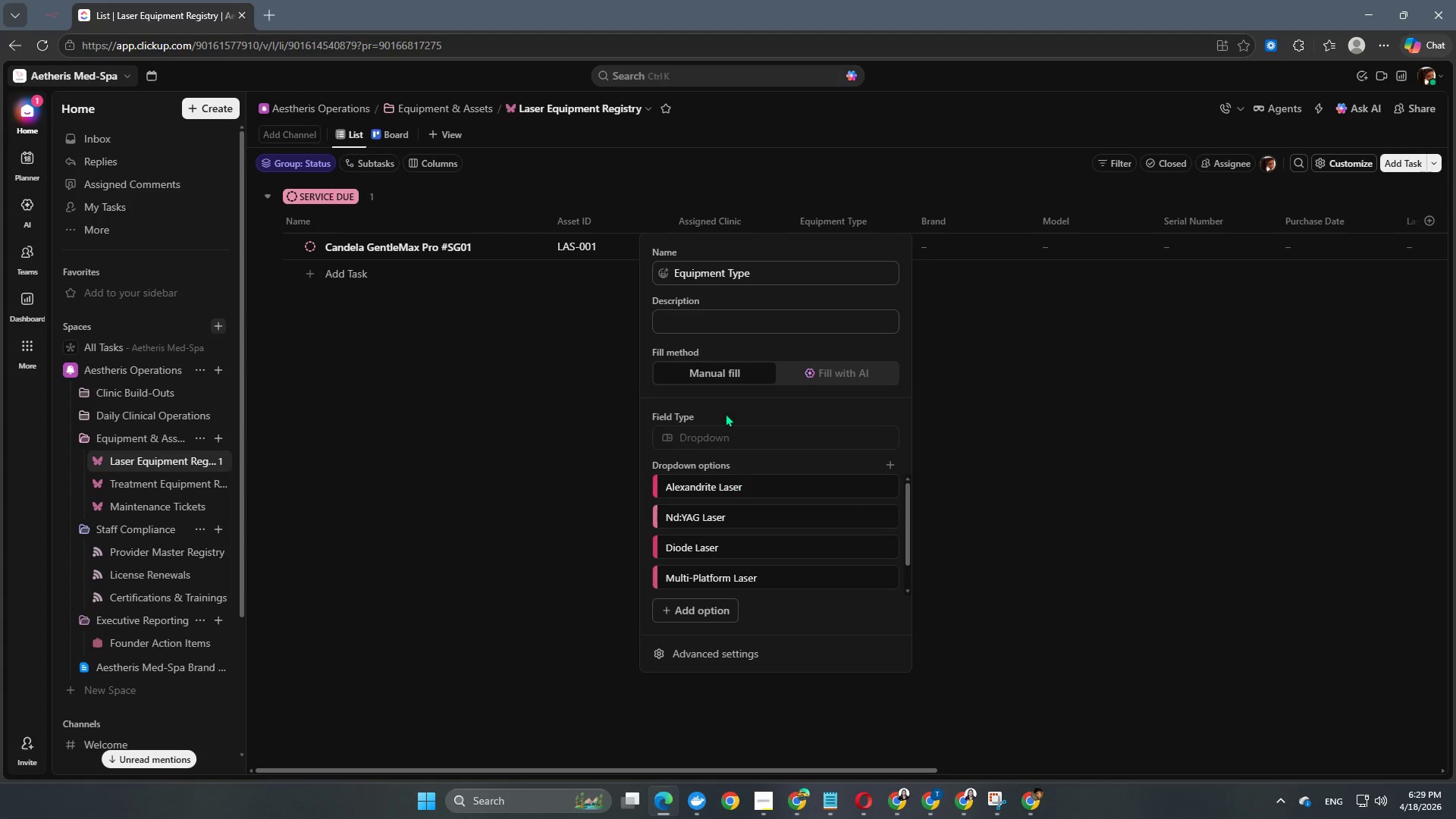 
scroll: coordinate [758, 602], scroll_direction: down, amount: 3.0
 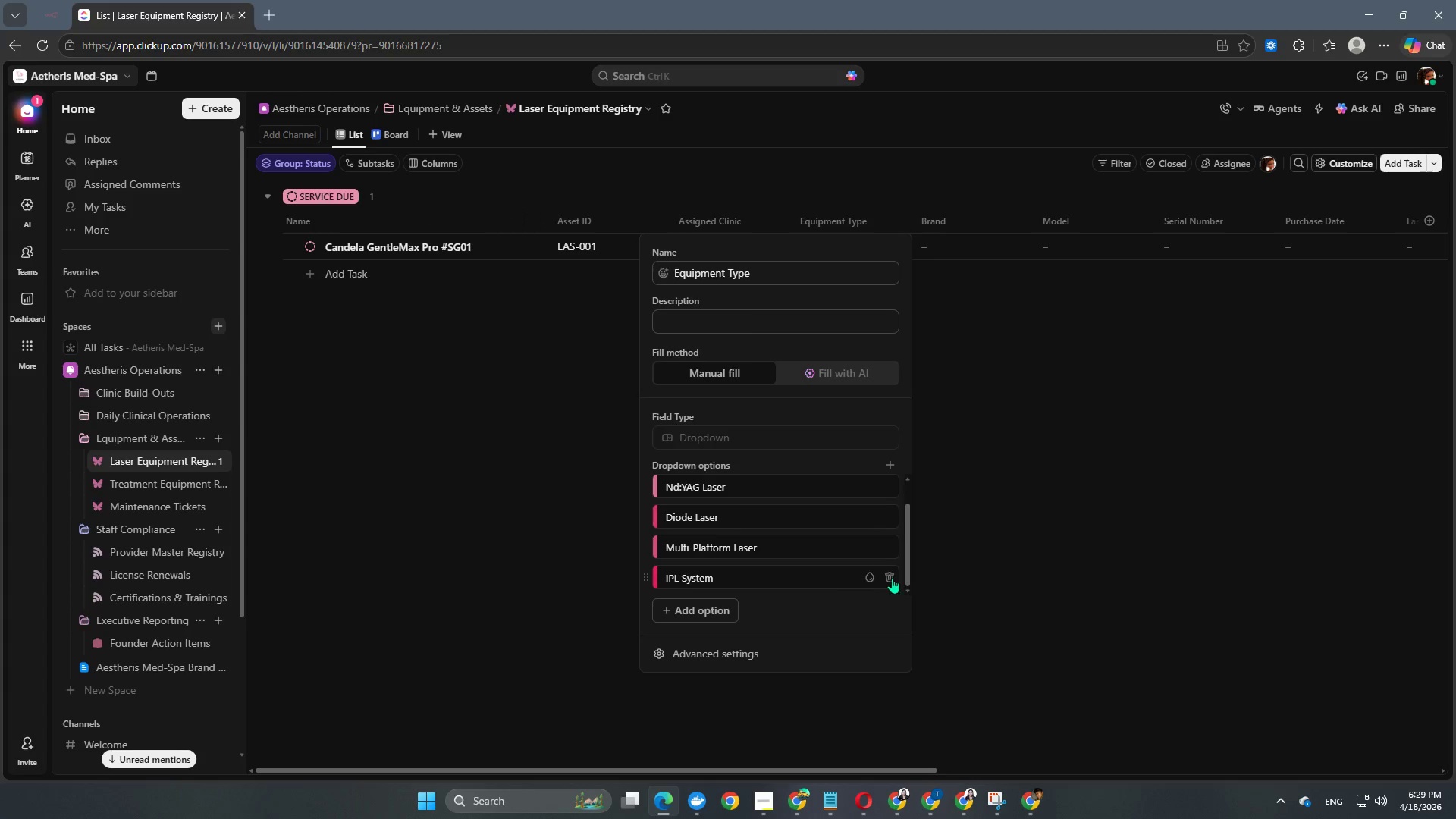 
left_click([1050, 579])
 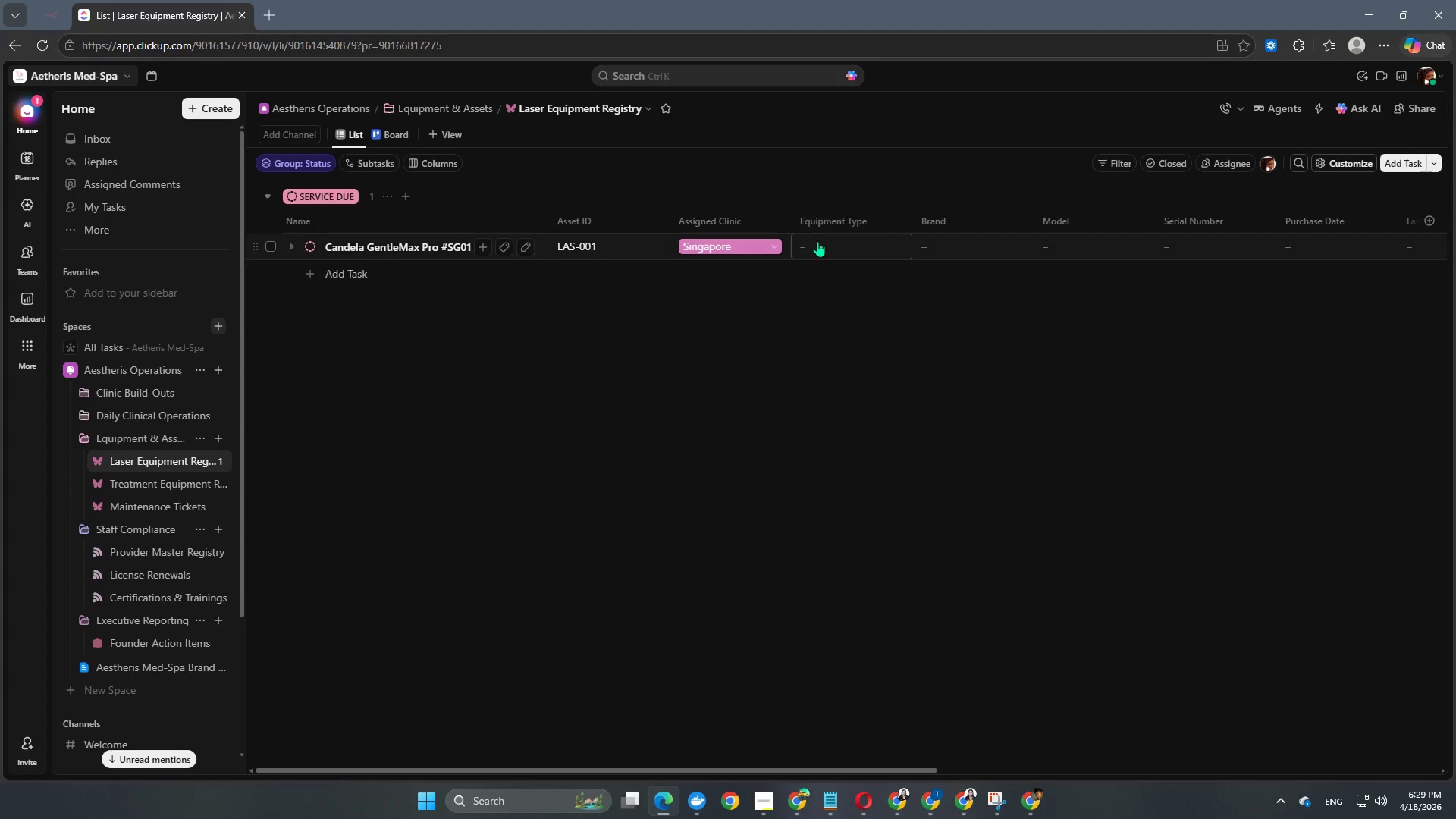 
left_click([845, 220])
 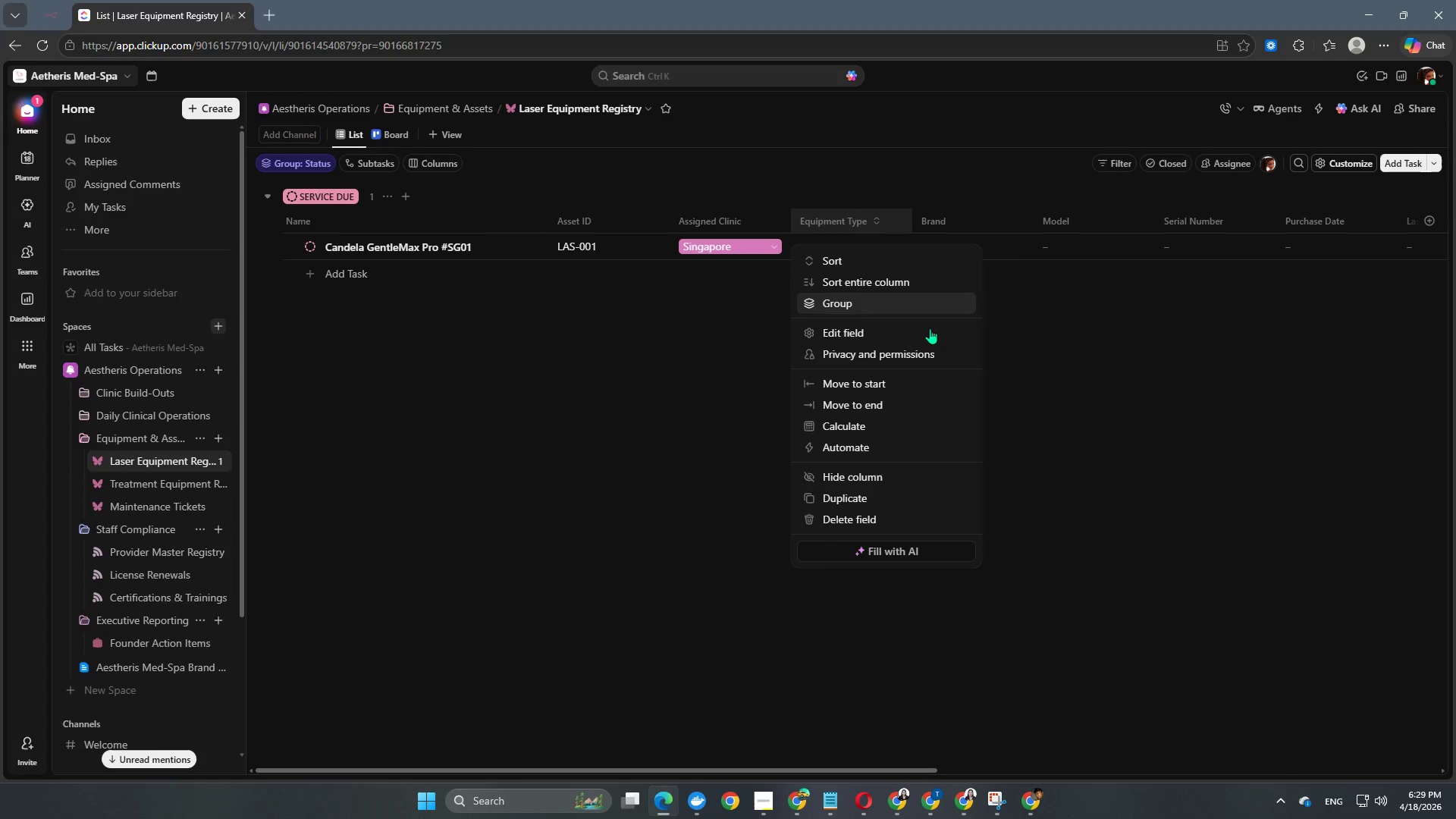 
left_click([1085, 416])
 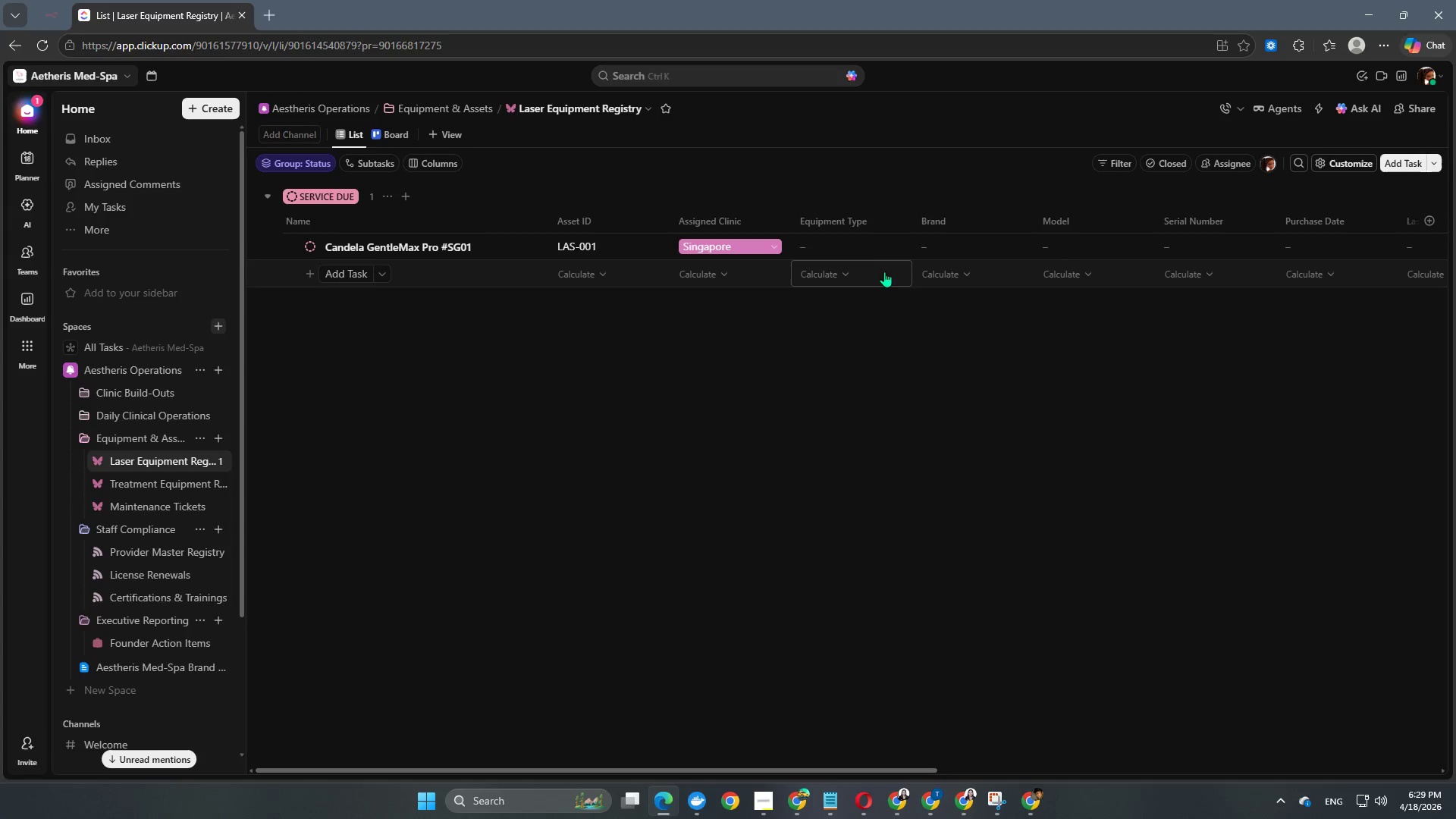 
left_click([865, 249])
 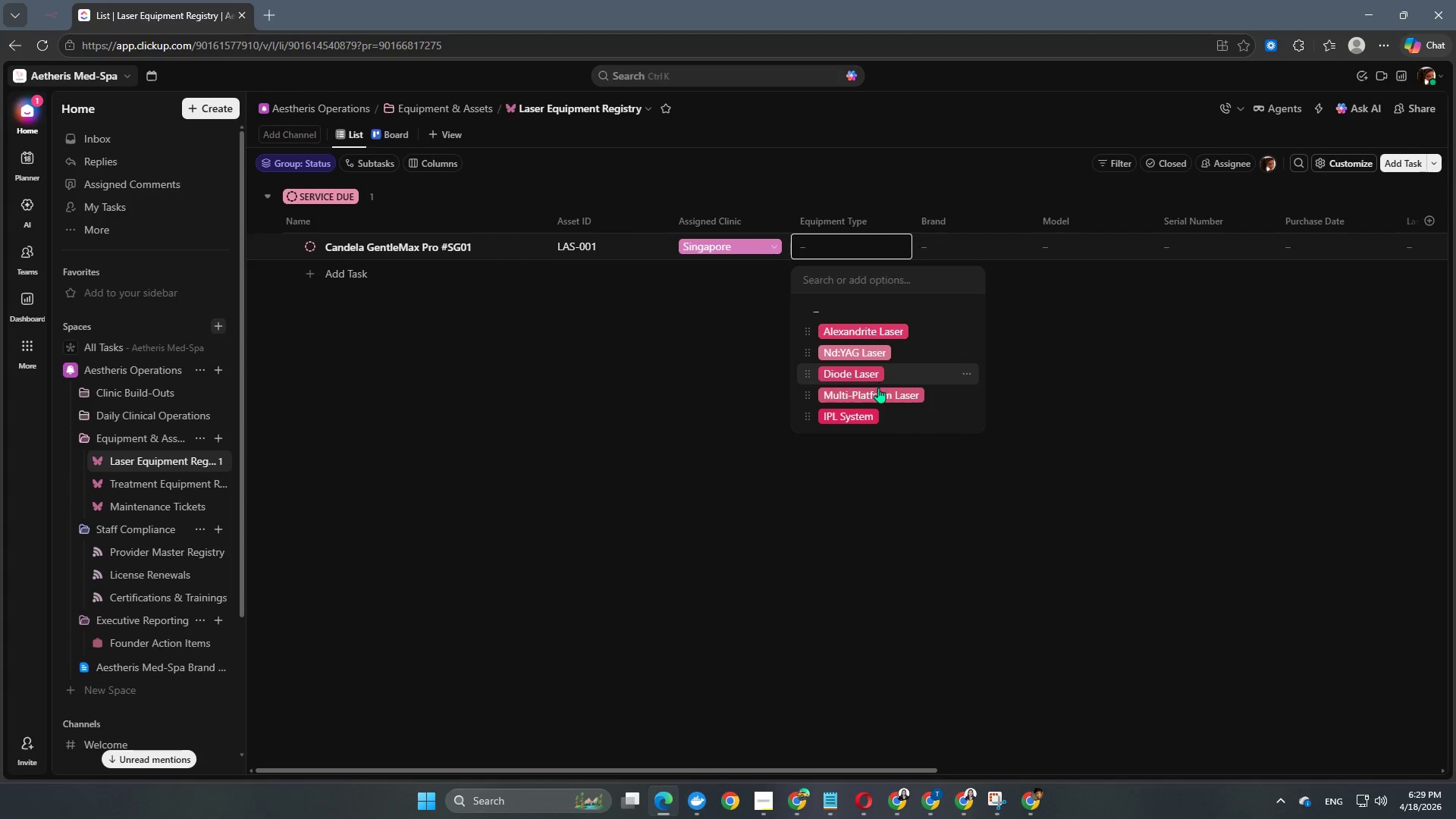 
left_click([877, 398])
 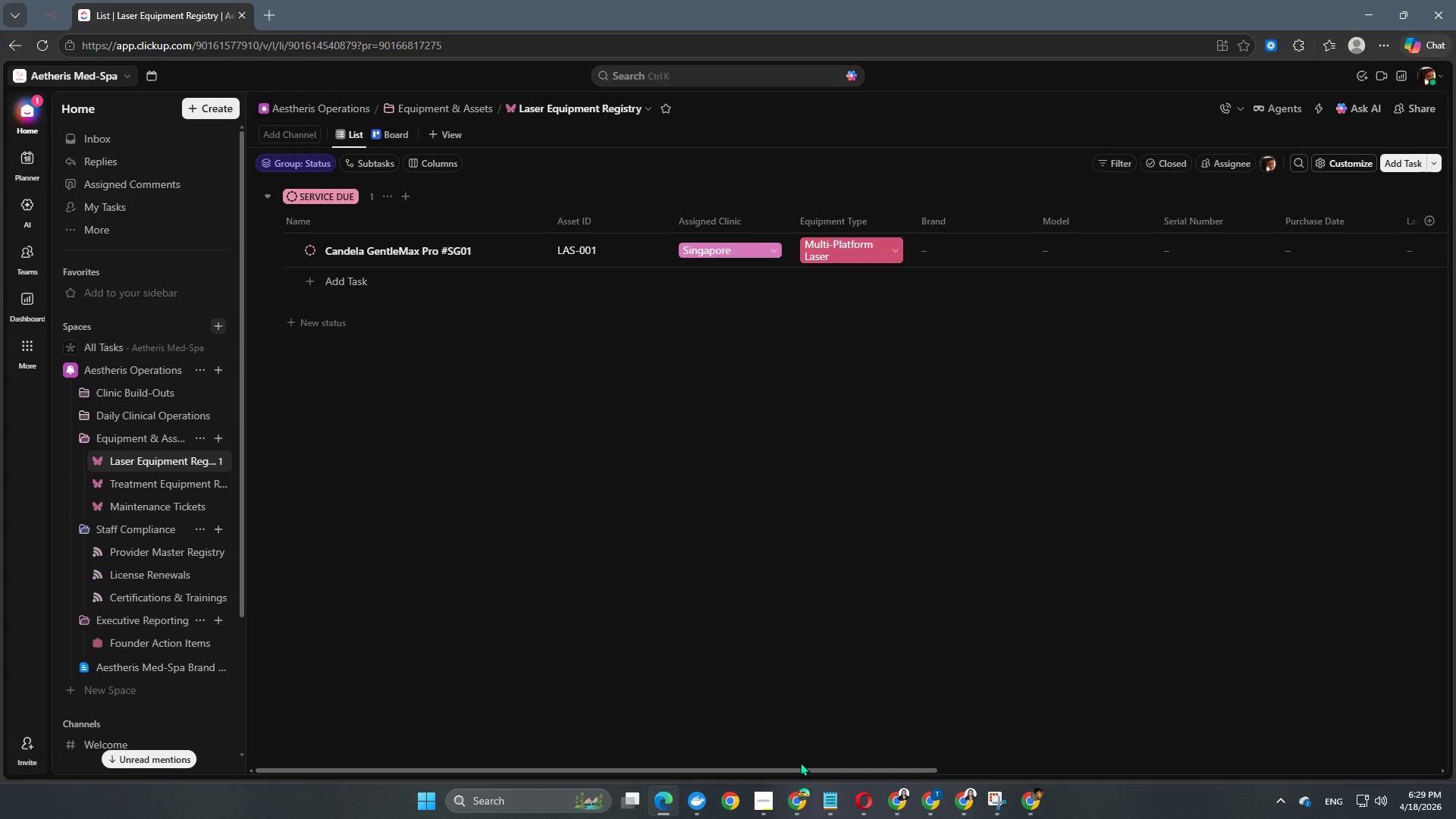 
left_click_drag(start_coordinate=[802, 769], to_coordinate=[984, 767])
 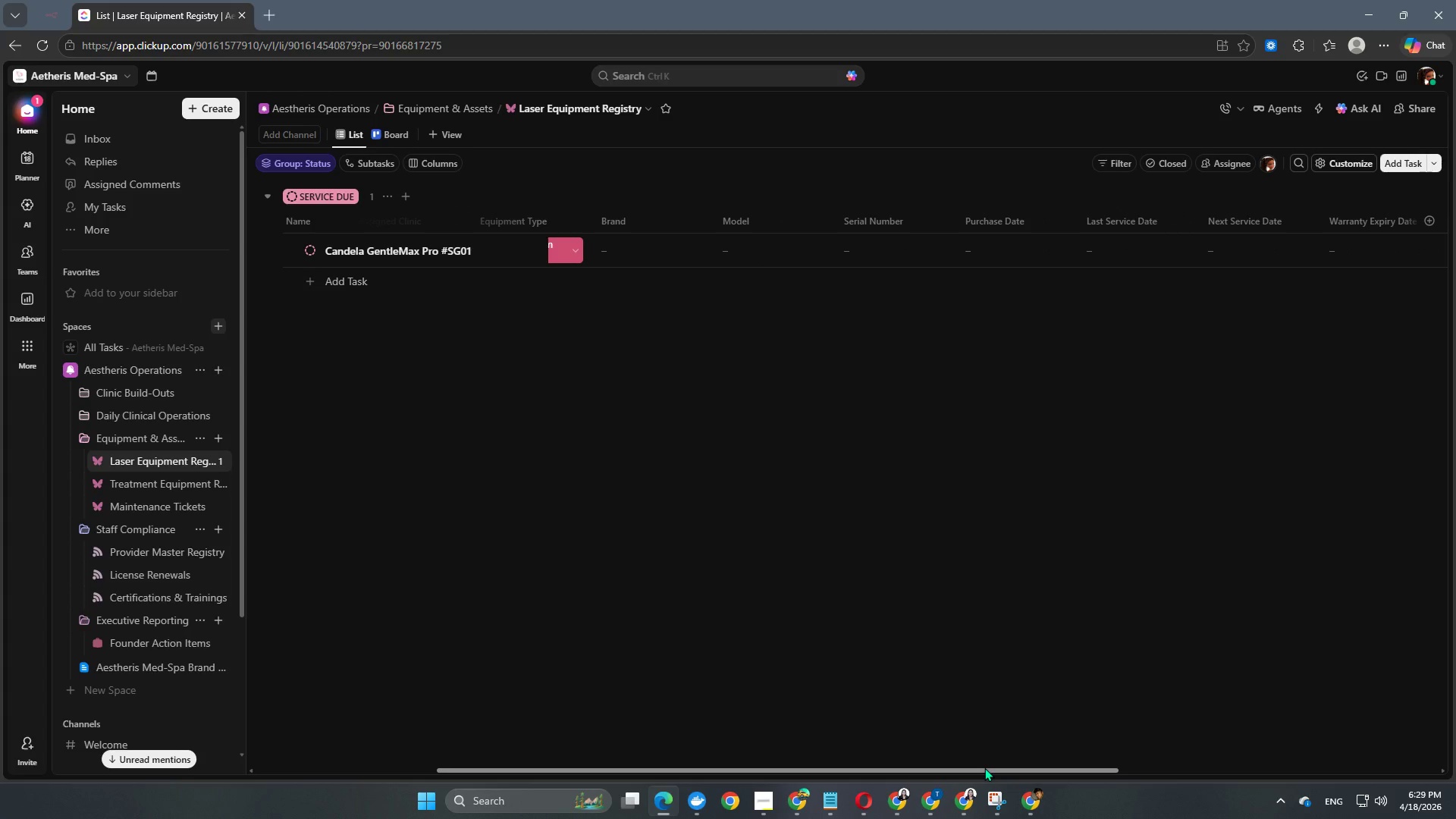 
left_click([635, 256])
 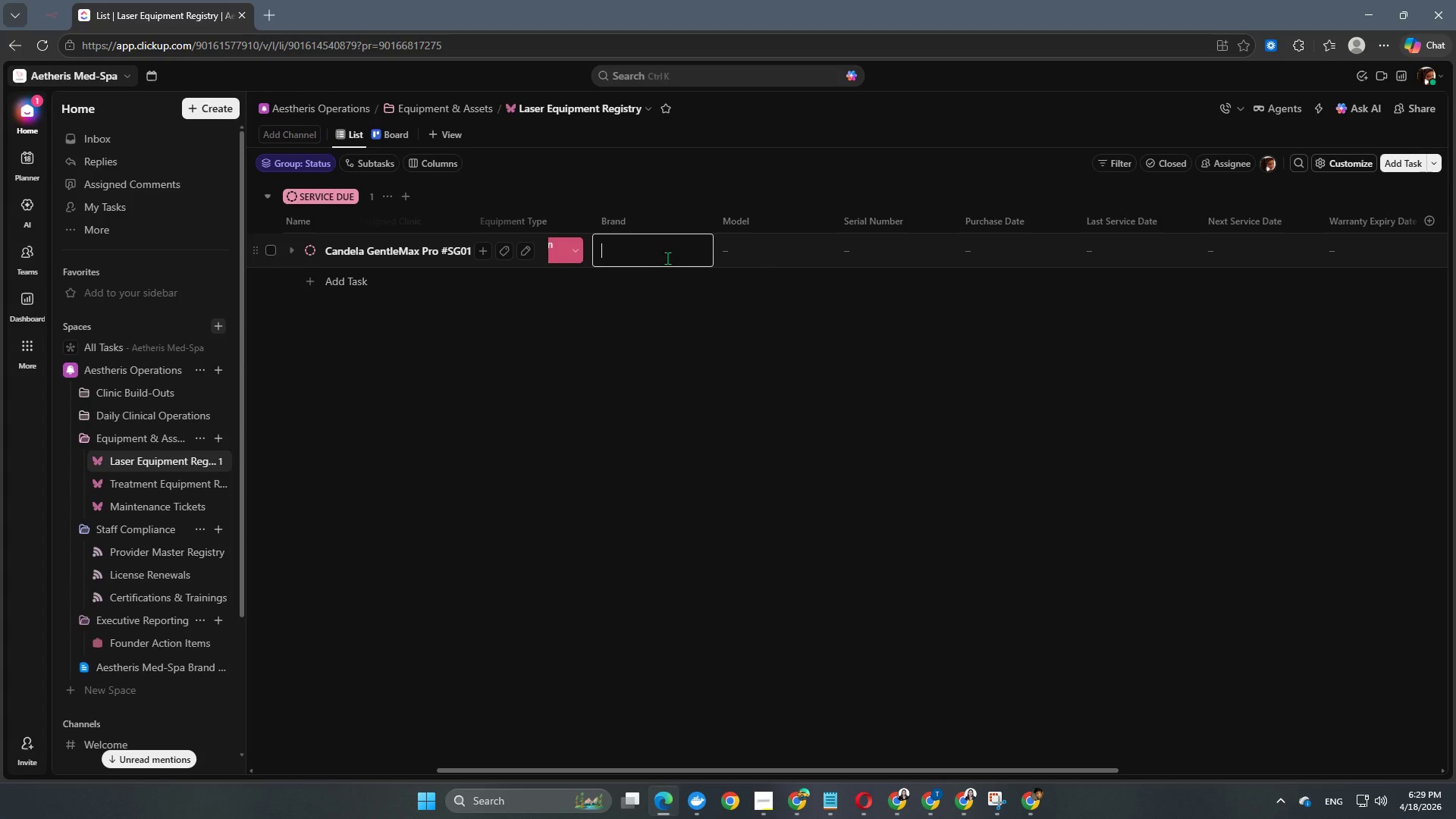 
type(Candela)
key(NumpadEnter)
 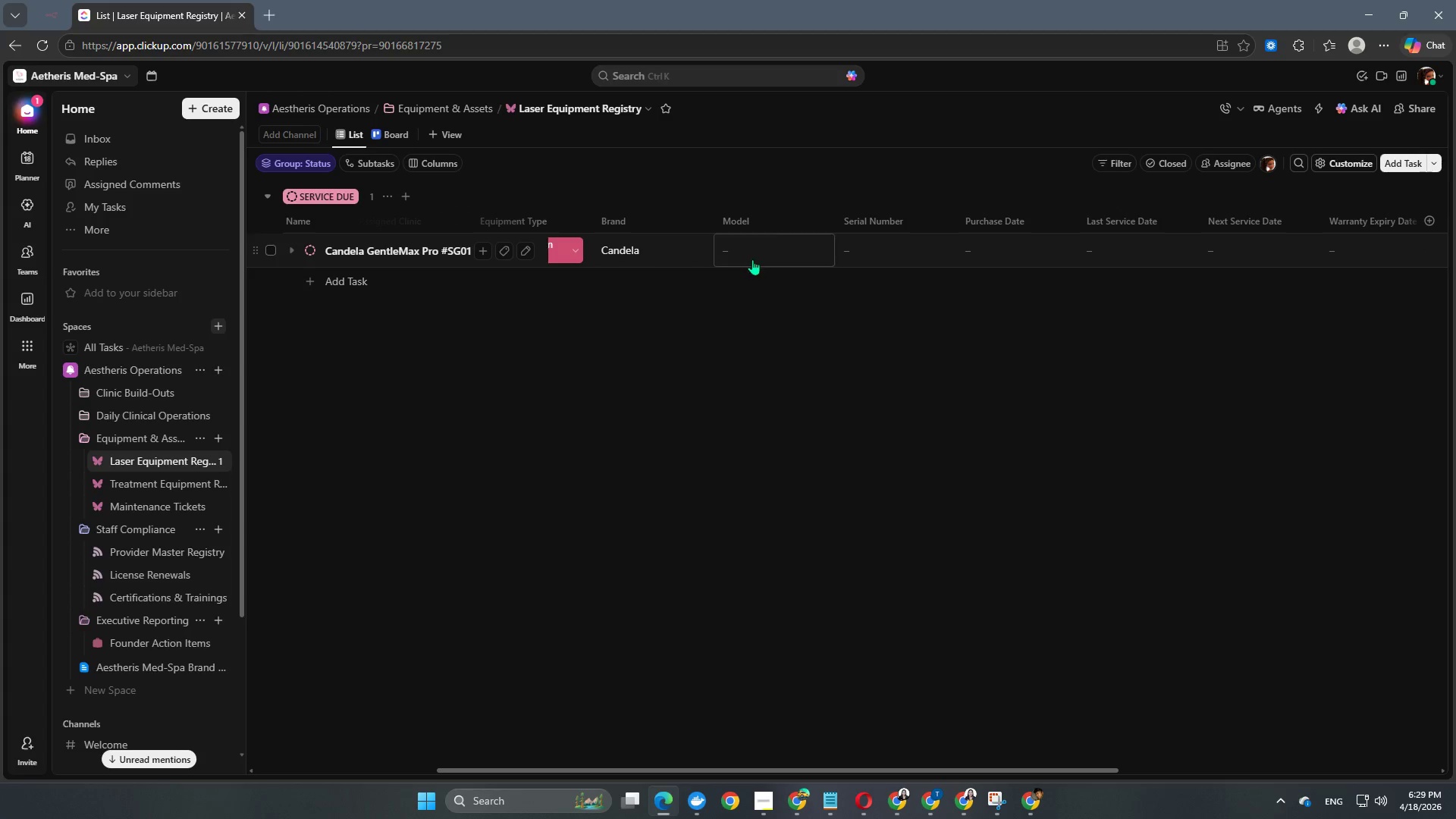 
left_click([756, 259])
 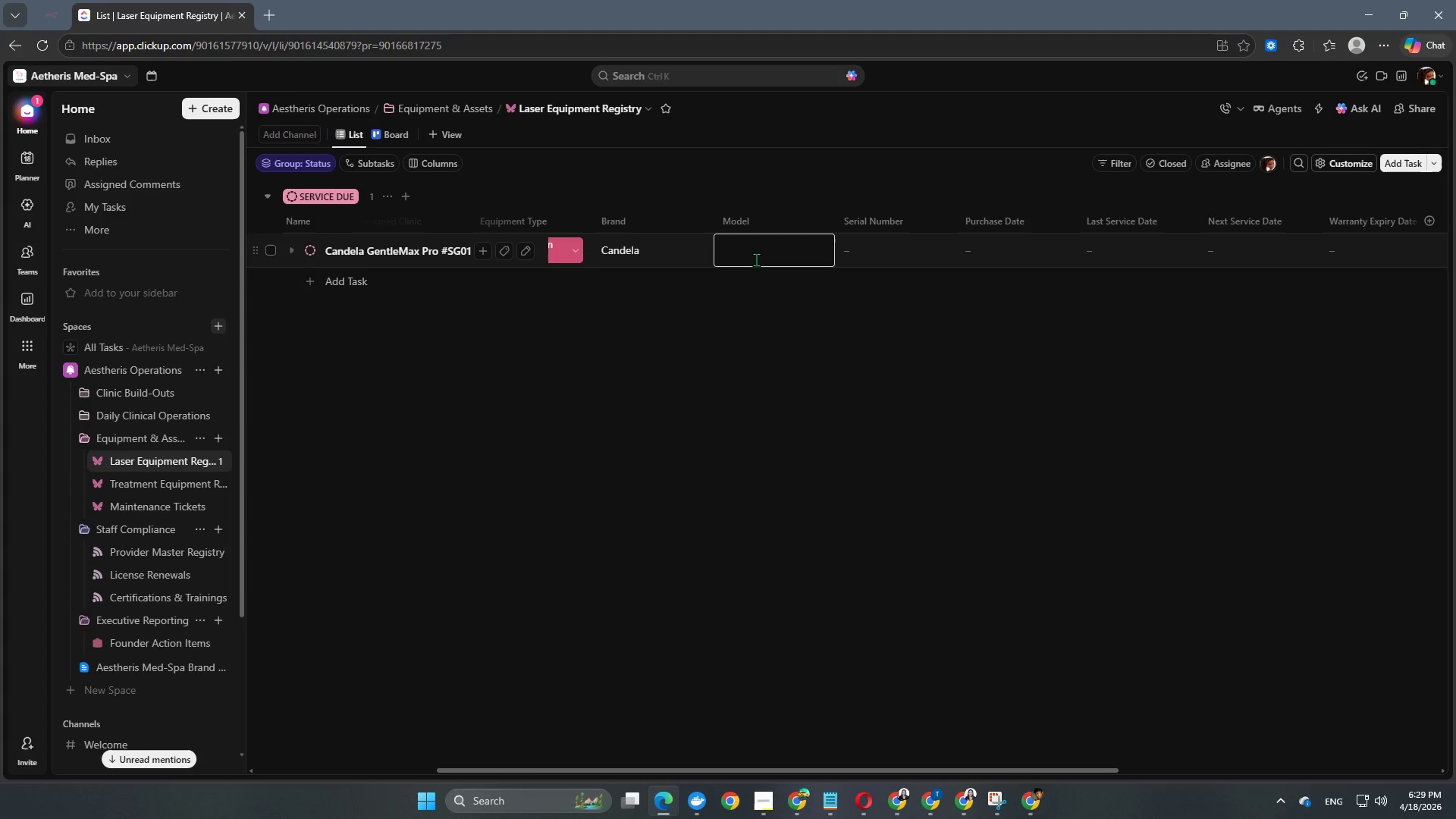 
type(Gentle )
key(Backspace)
type(Max Pro)
key(NumpadEnter)
 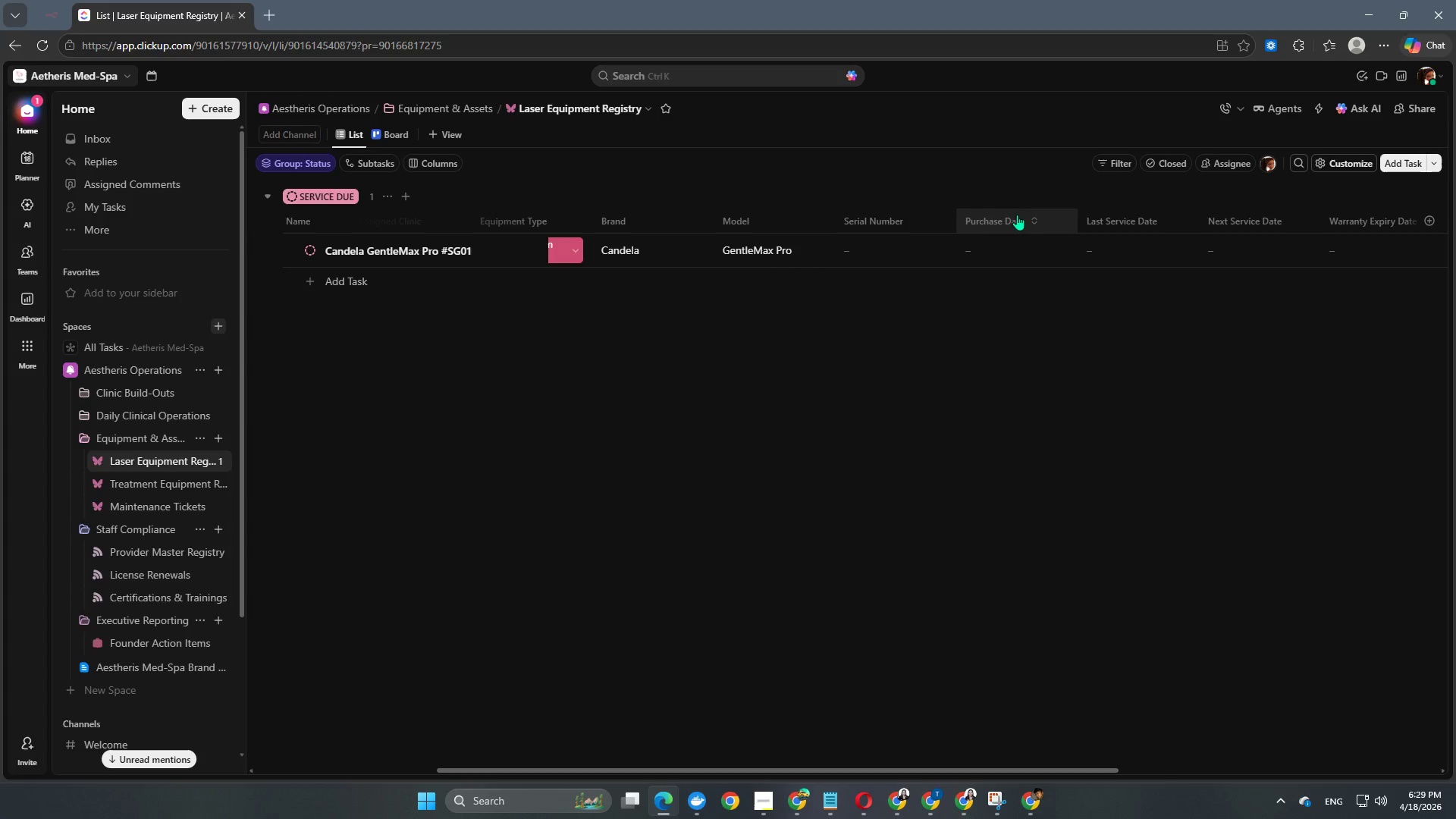 
left_click([874, 243])
 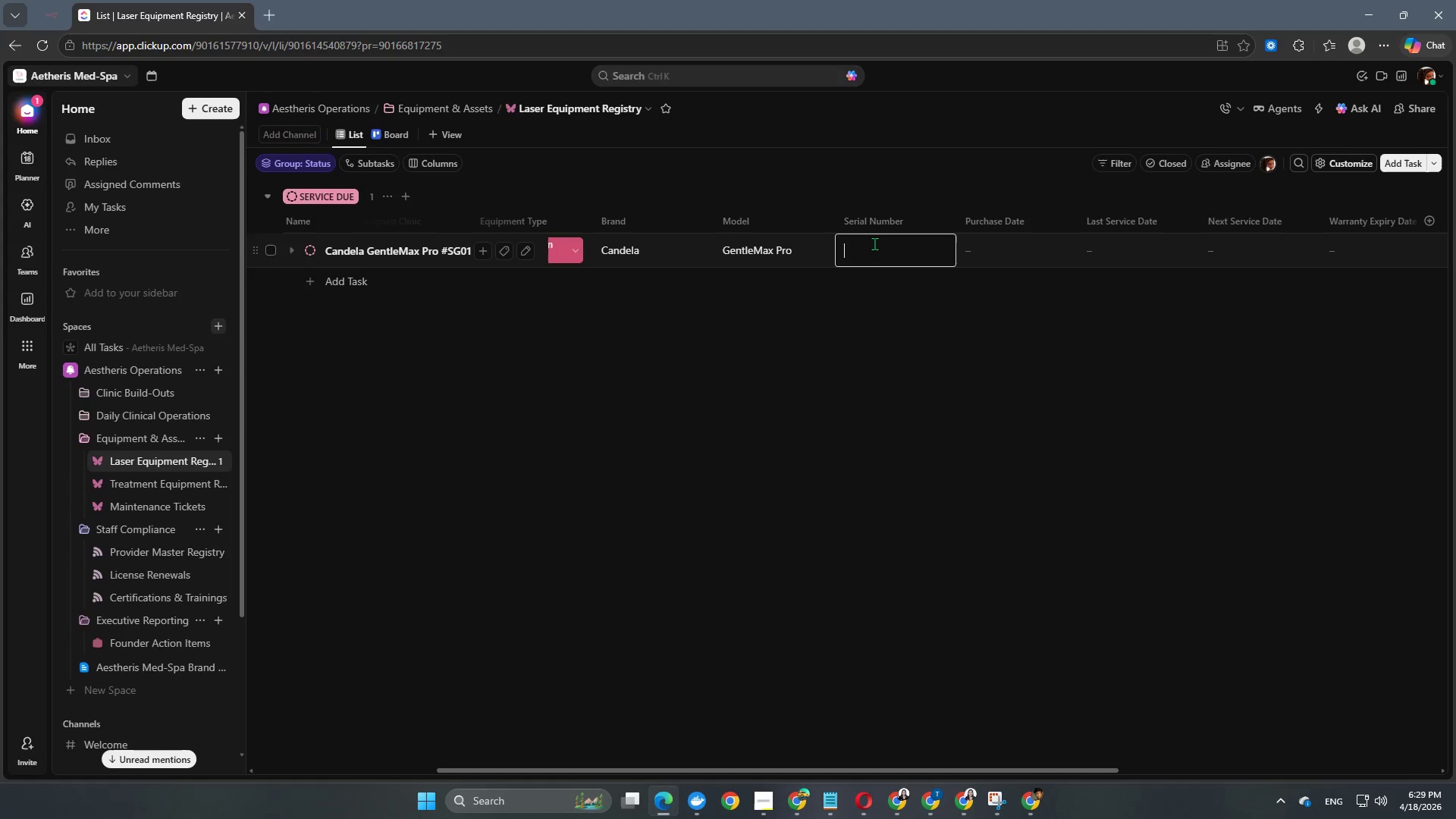 
type(SG-CAN-001)
 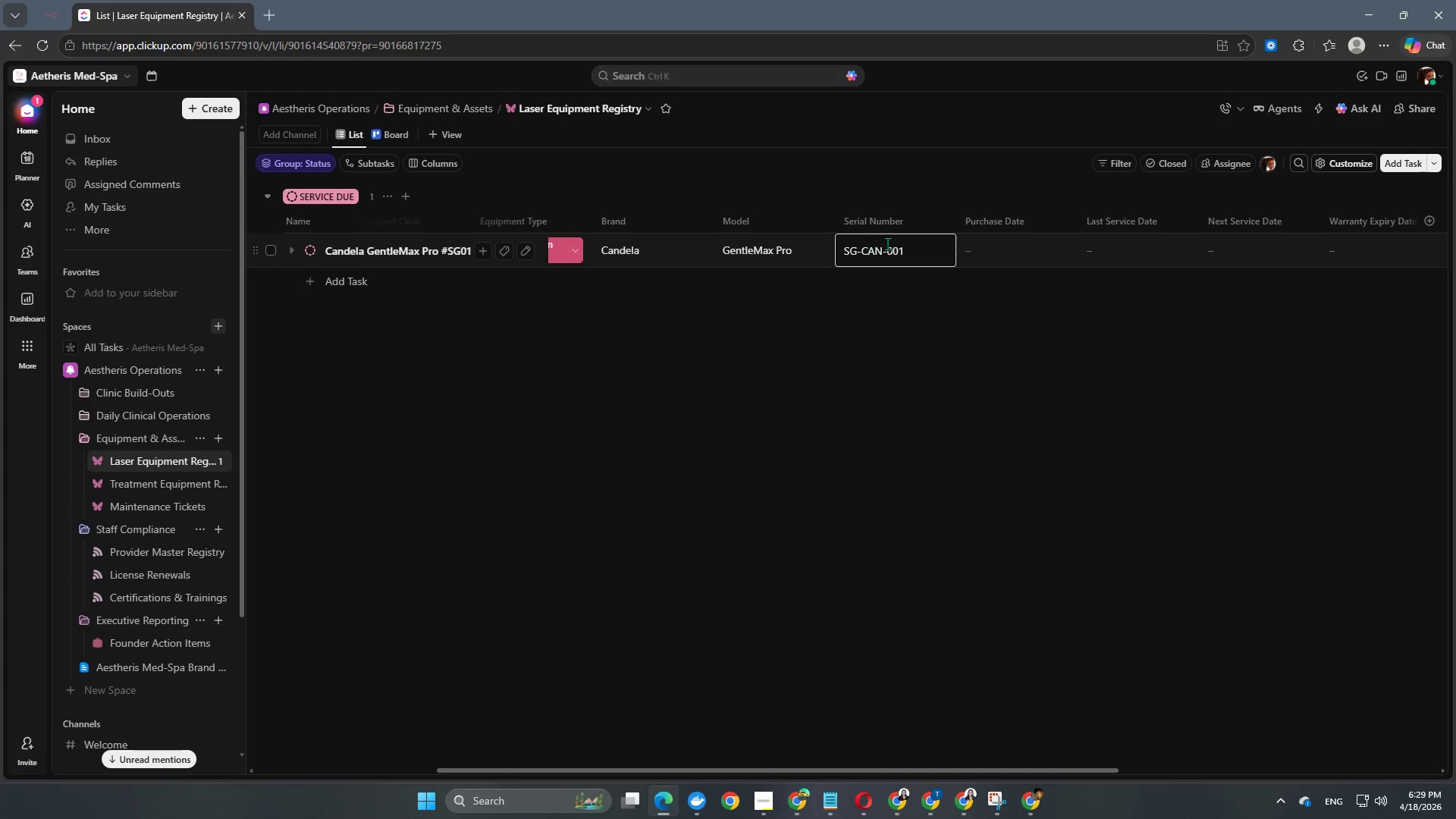 
left_click([1012, 249])
 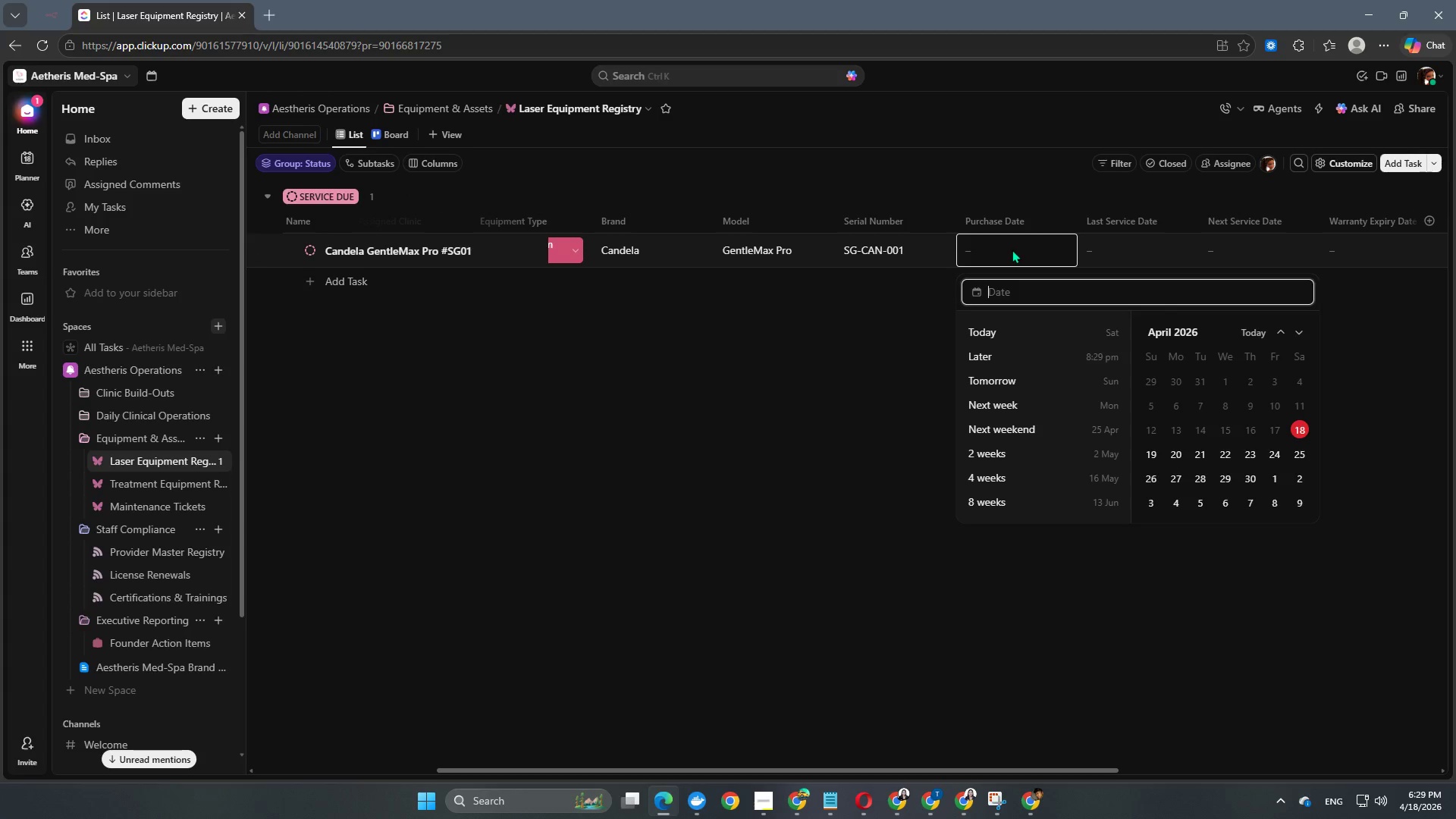 
wait(8.55)
 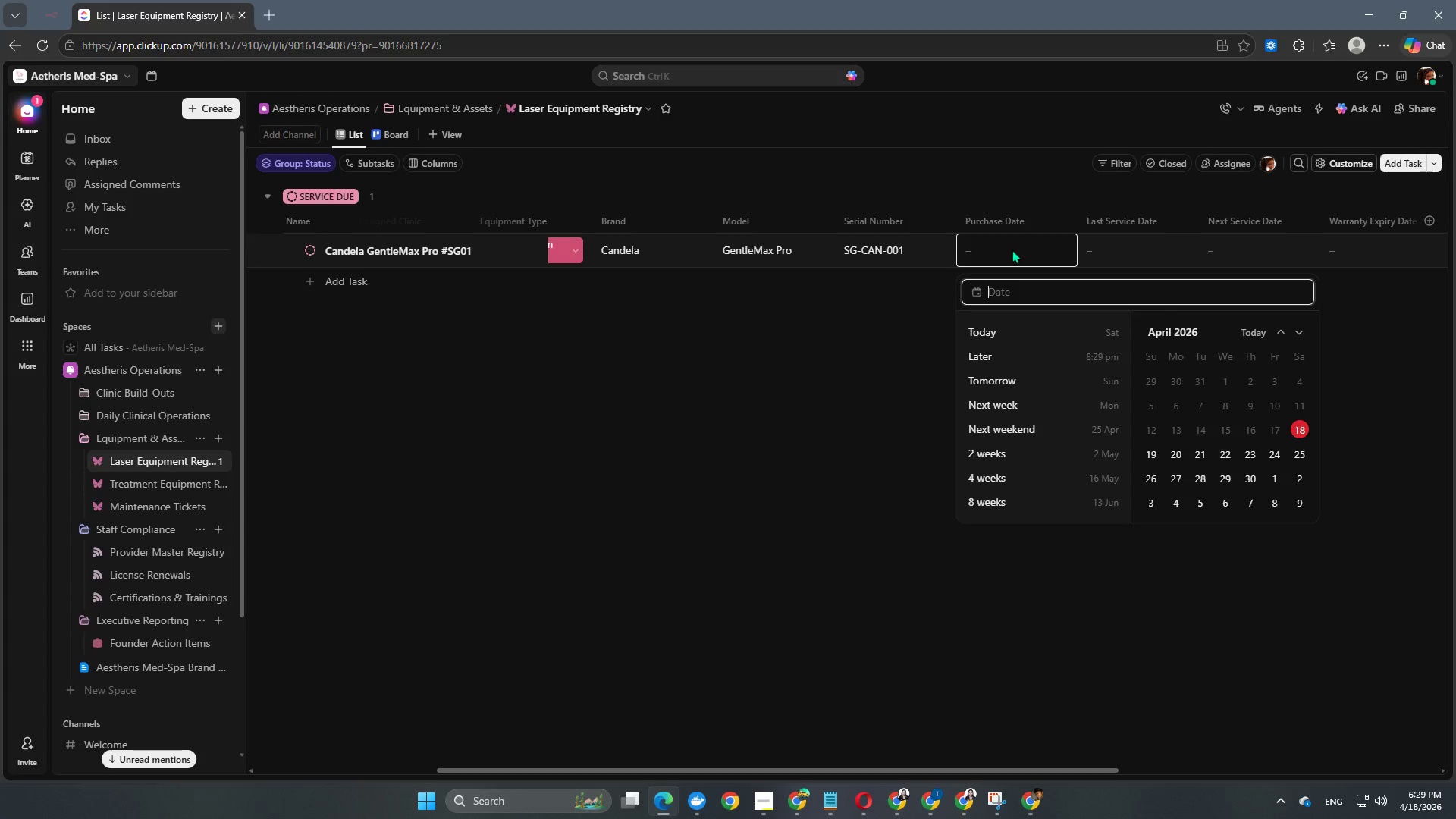 
double_click([1294, 338])
 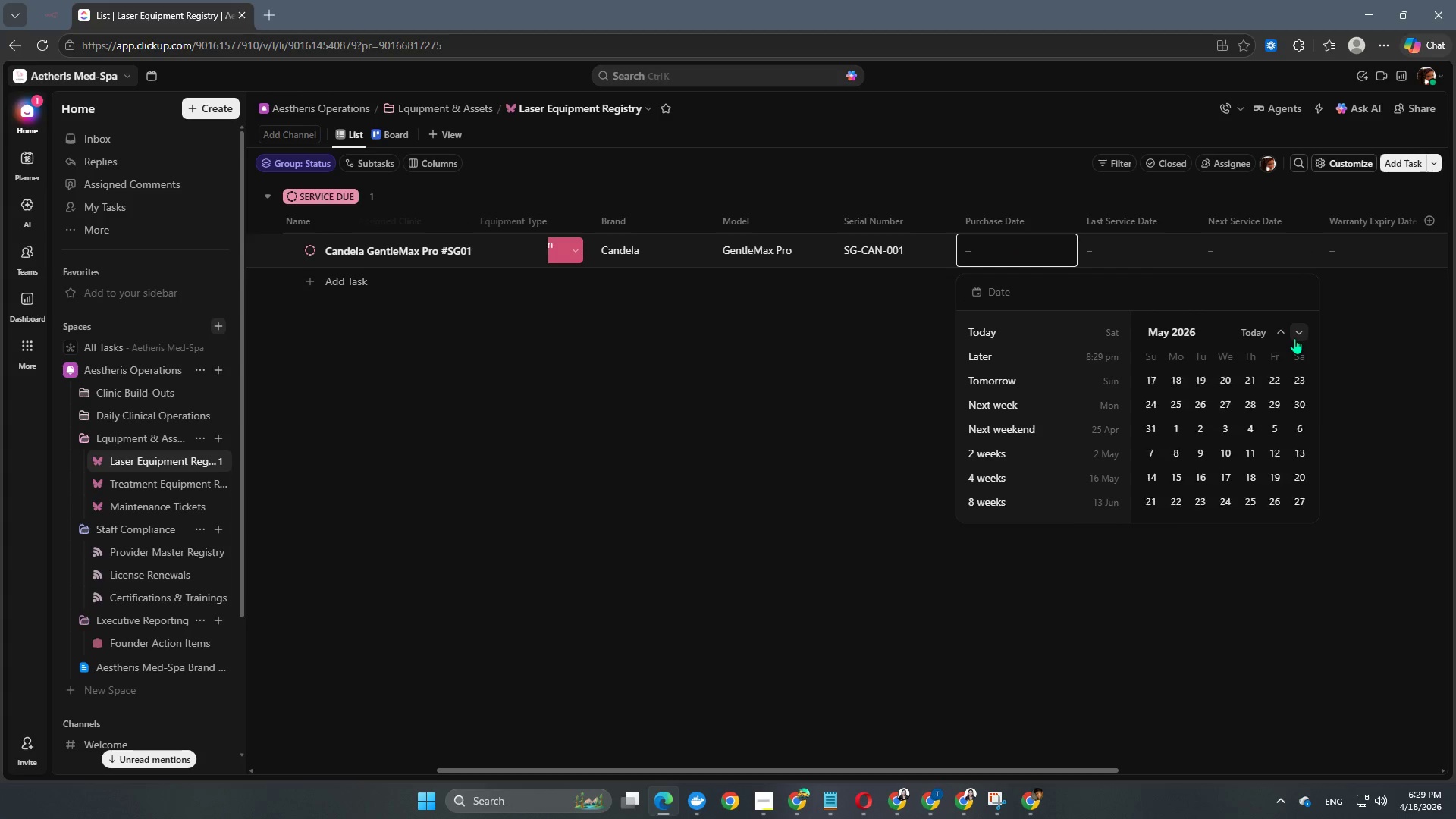 
triple_click([1294, 338])
 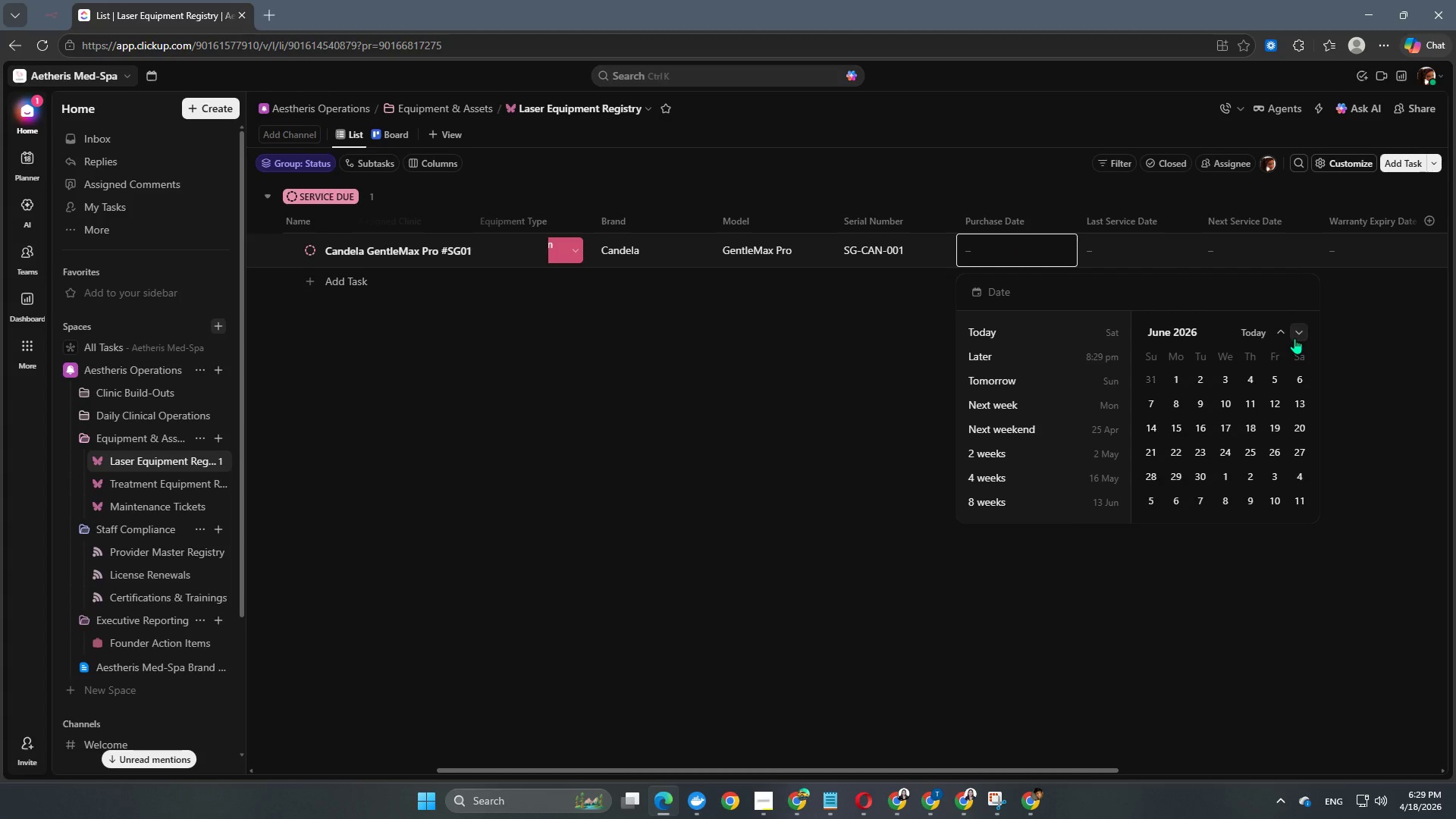 
triple_click([1294, 338])
 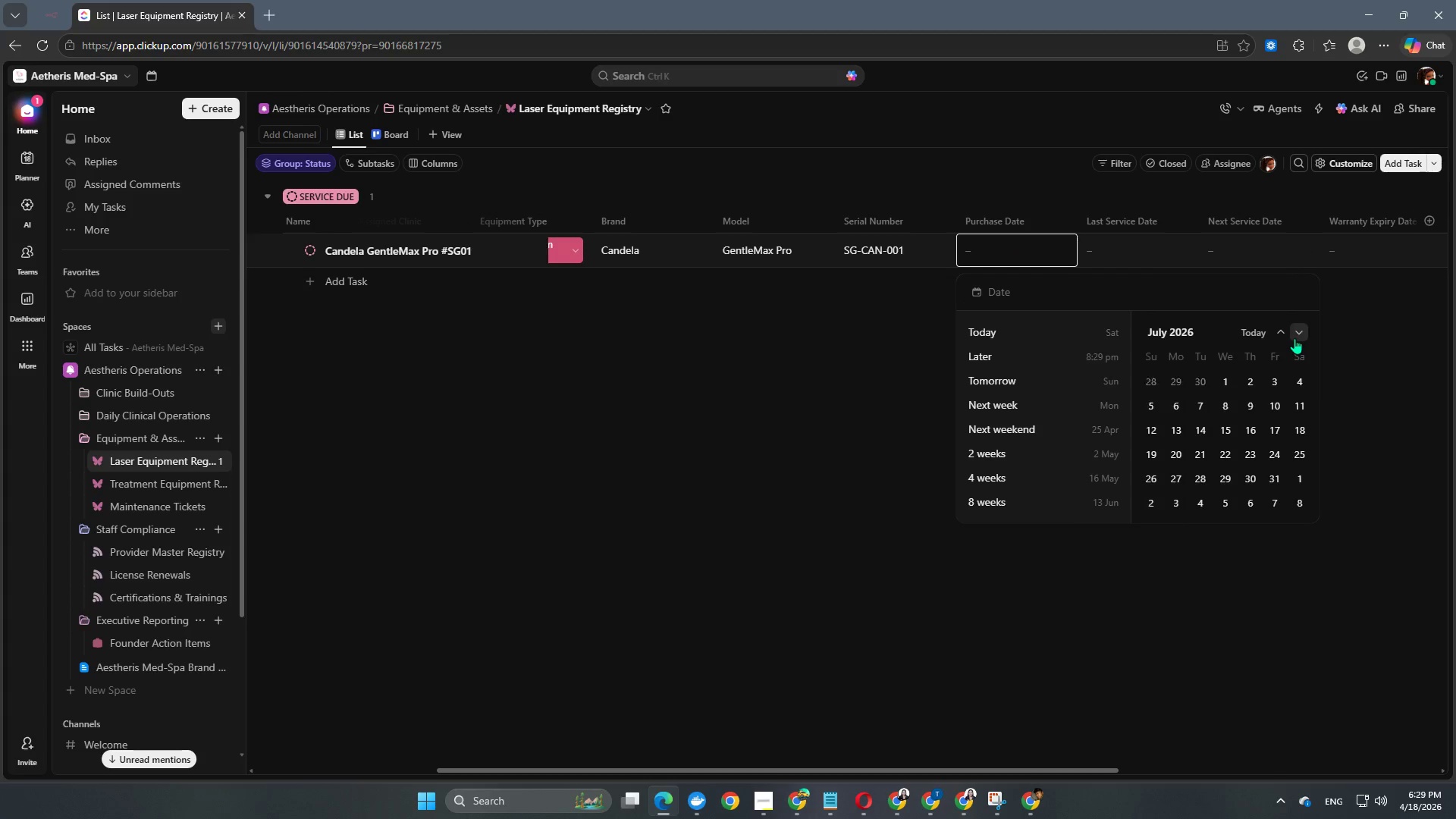 
triple_click([1294, 338])
 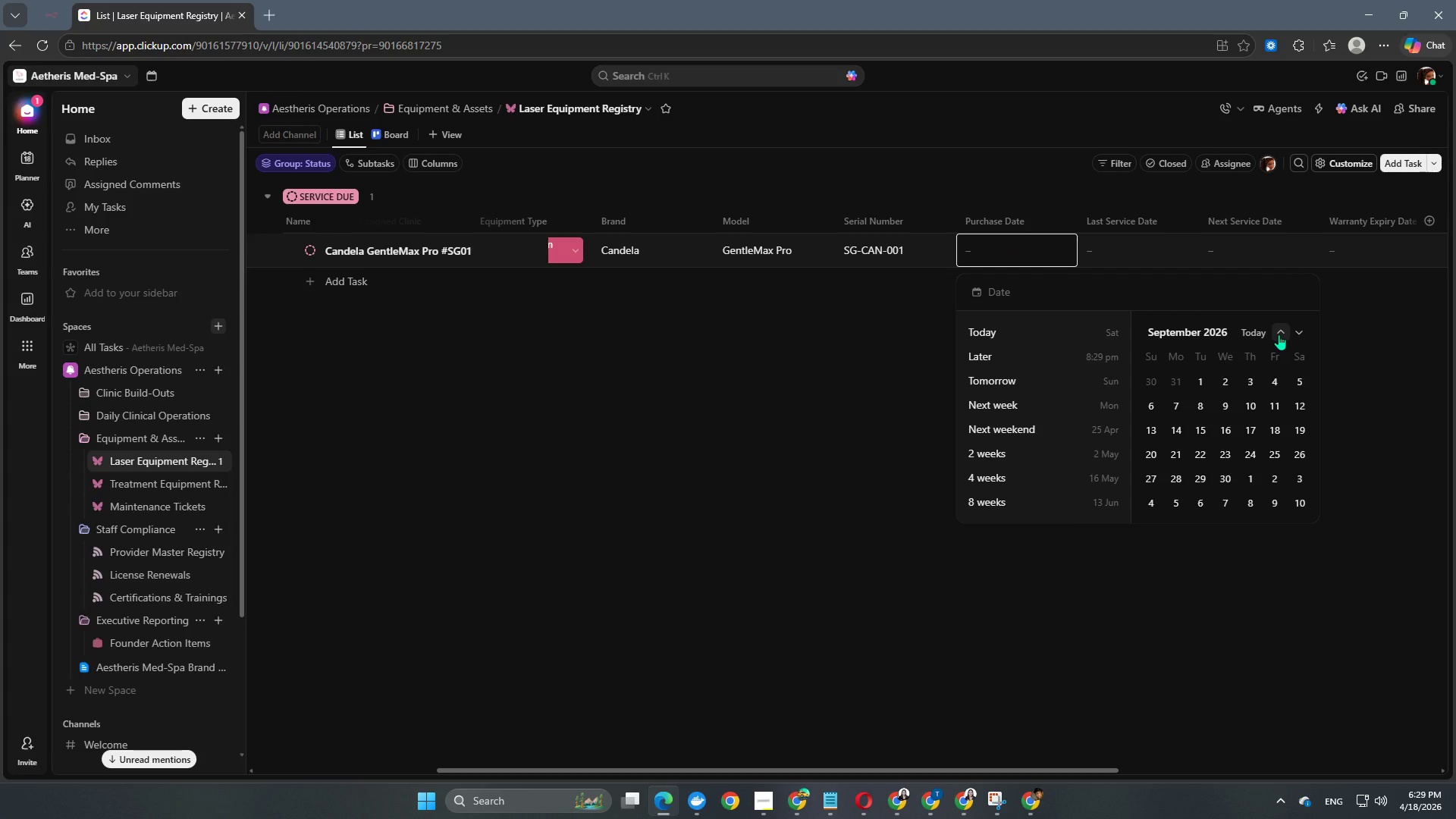 
left_click([1279, 334])
 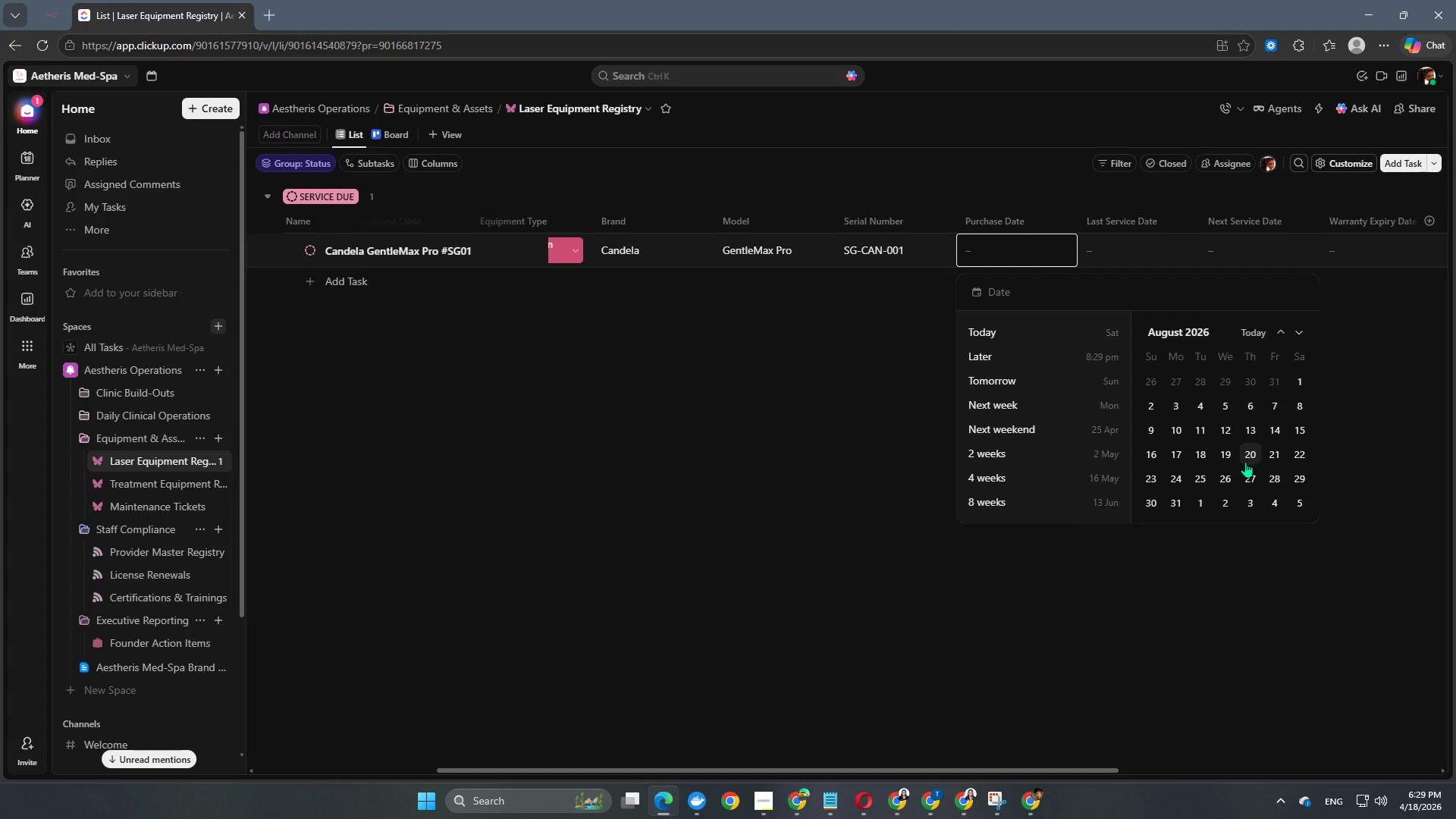 
left_click([1256, 455])
 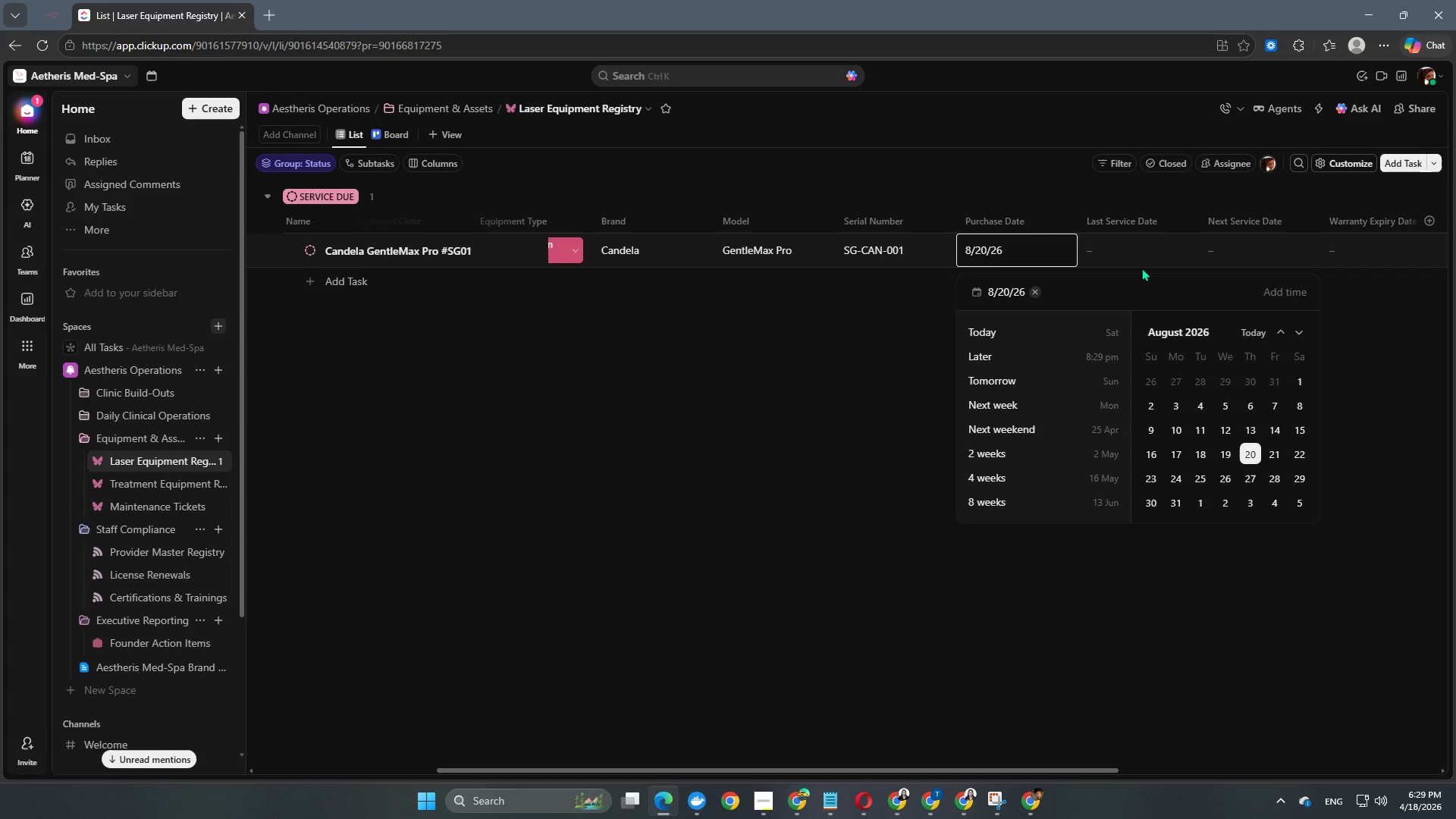 
double_click([1146, 251])
 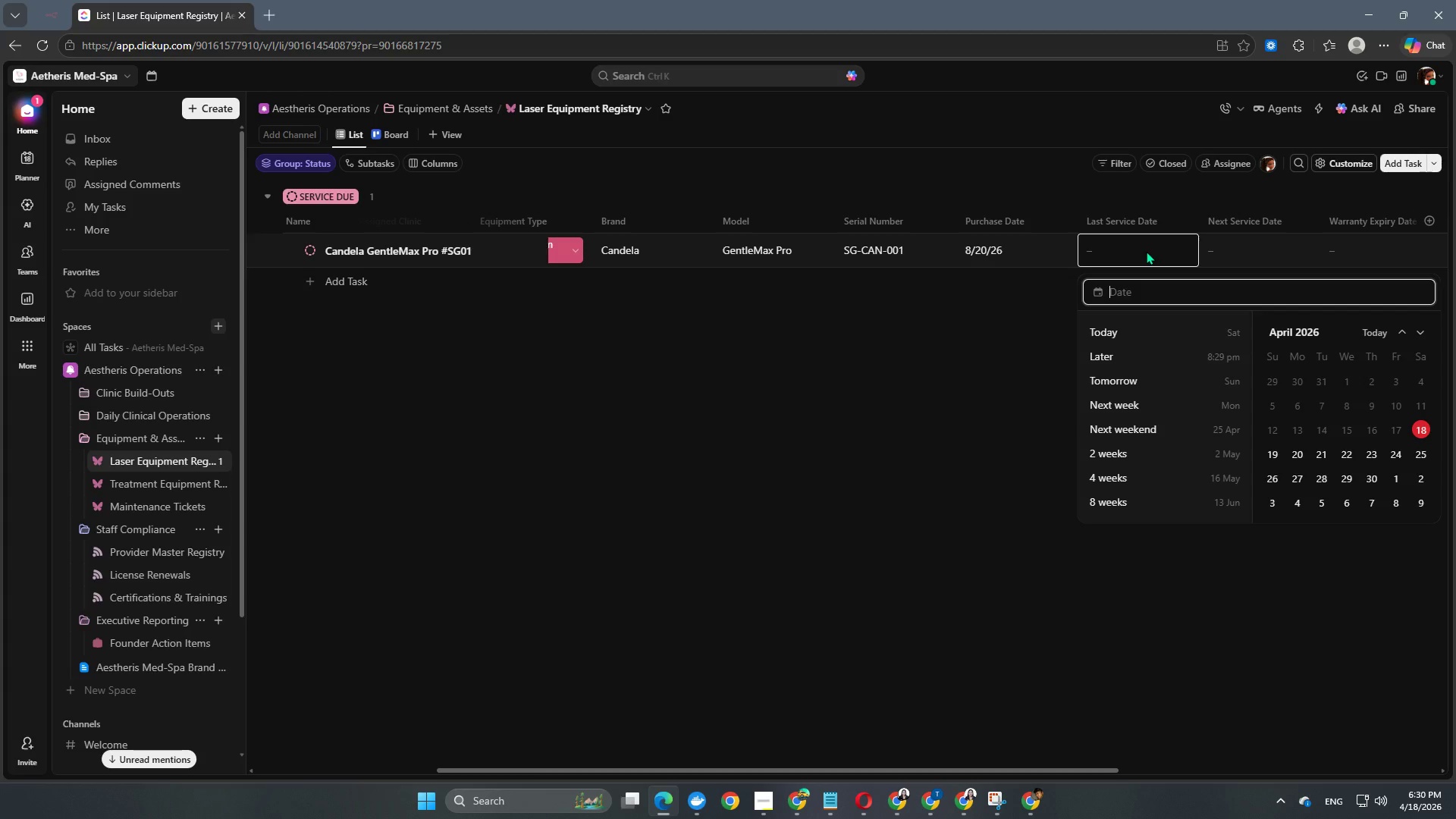 
key(Numpad2)
 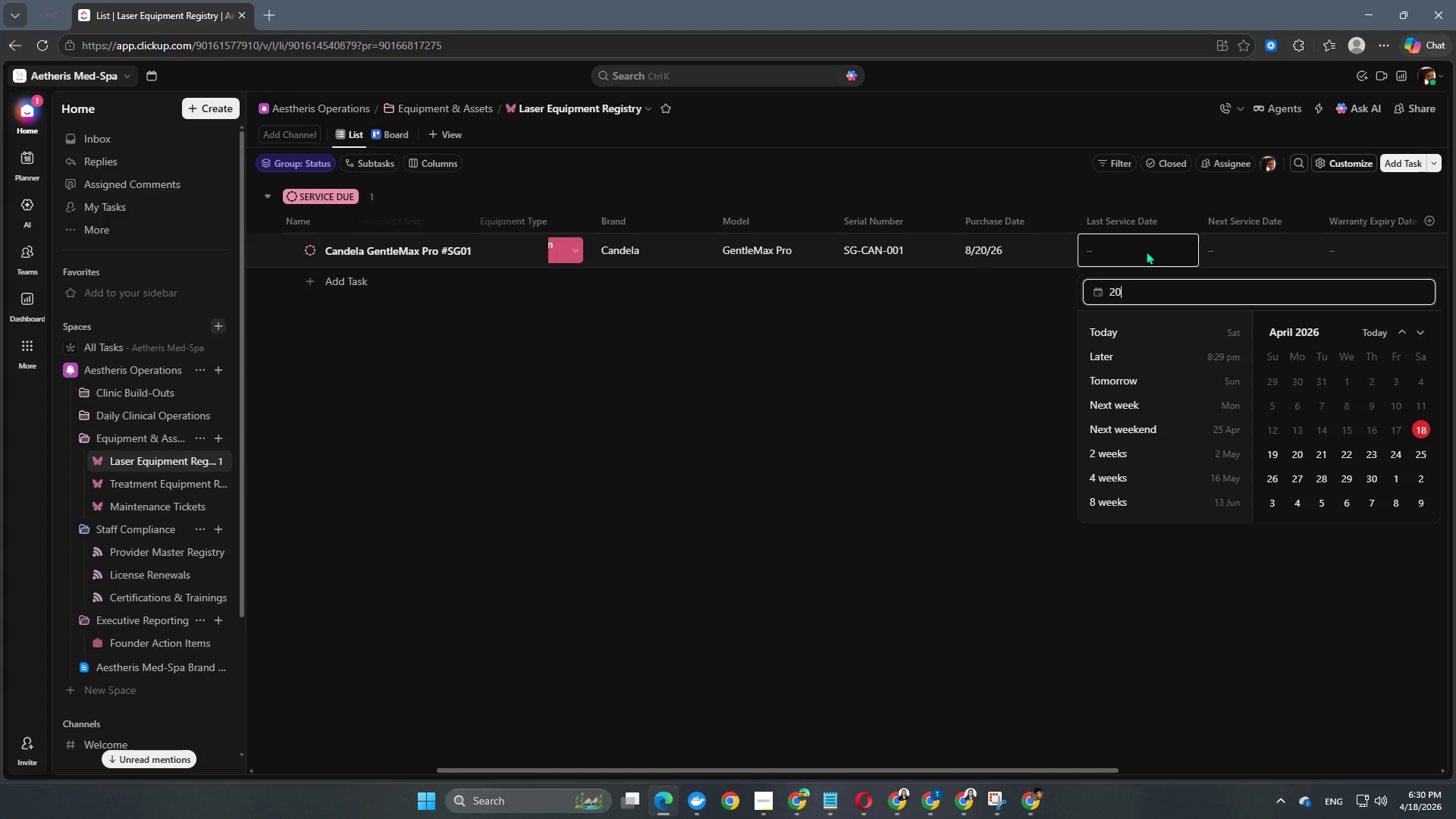 
key(Numpad0)
 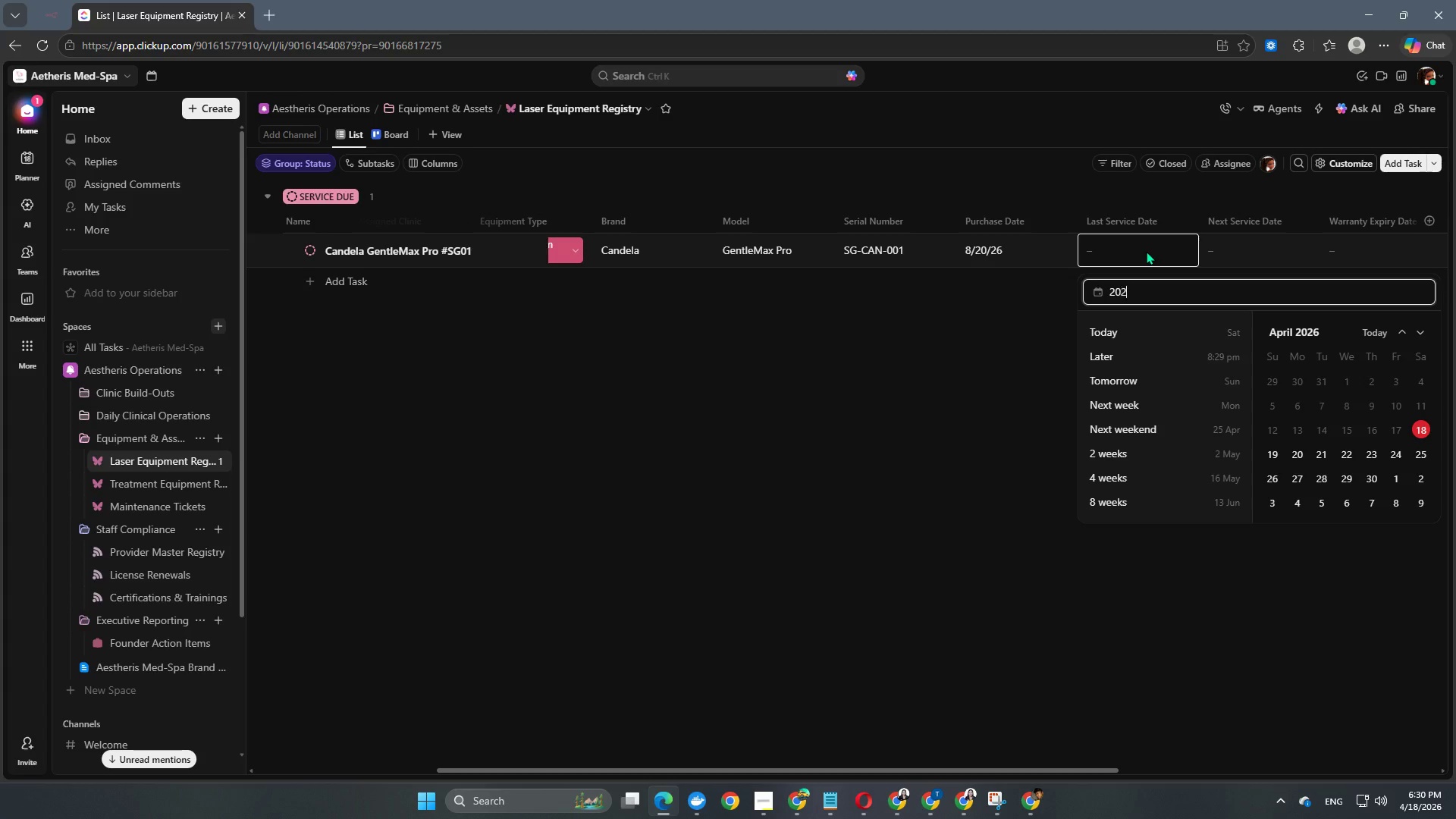 
key(Numpad2)
 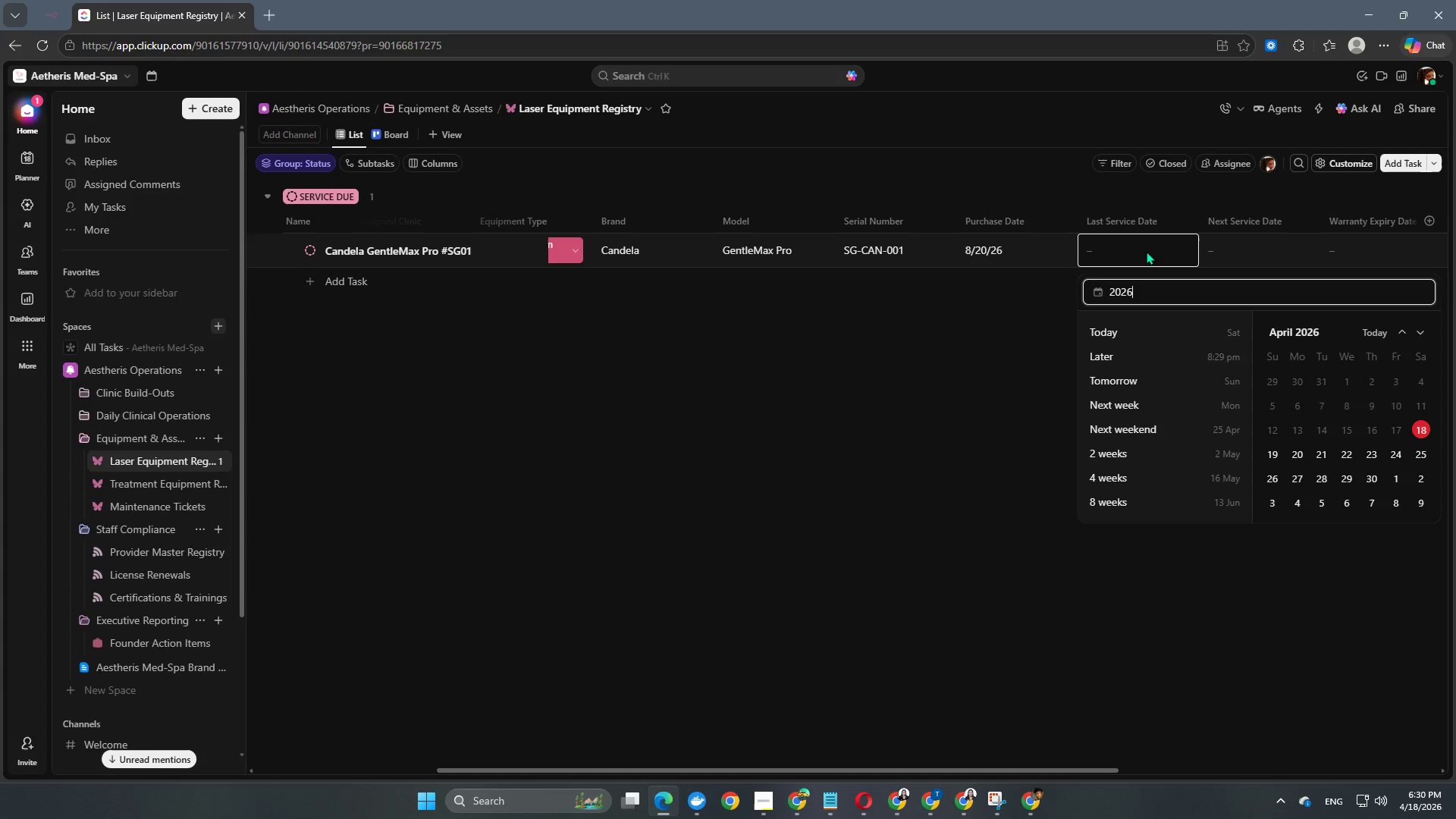 
key(Numpad6)
 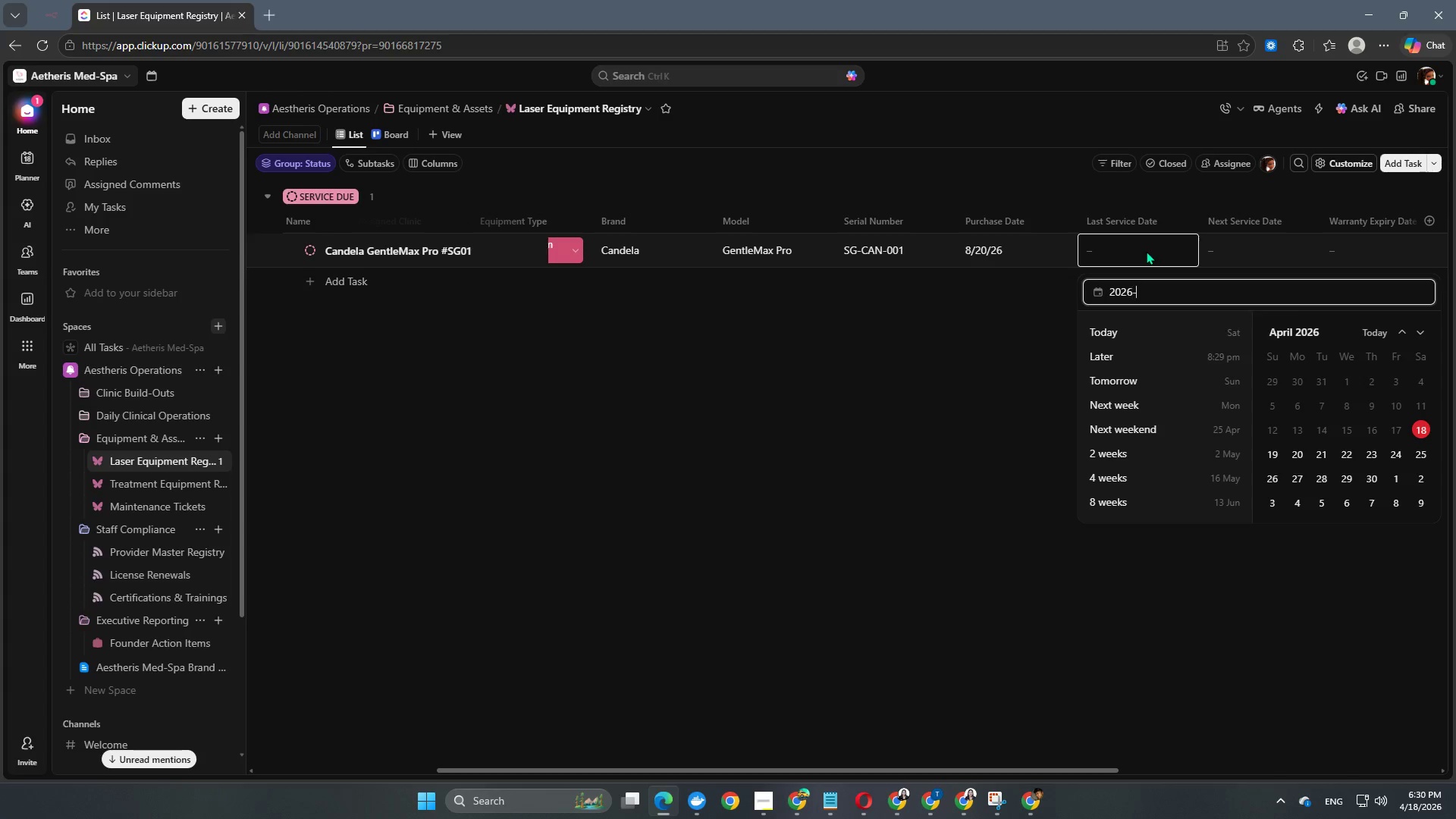 
key(NumpadSubtract)
 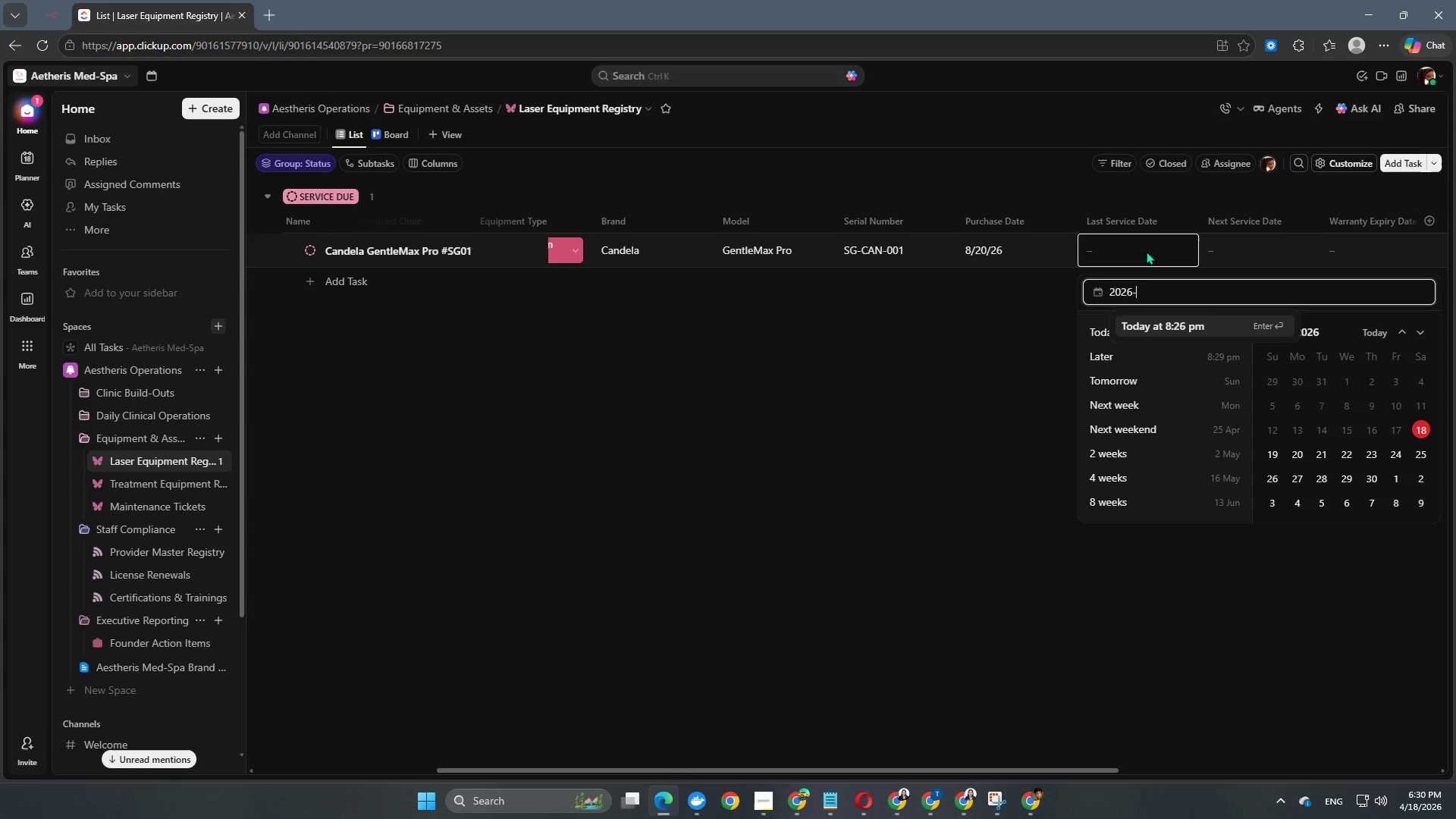 
key(Numpad1)
 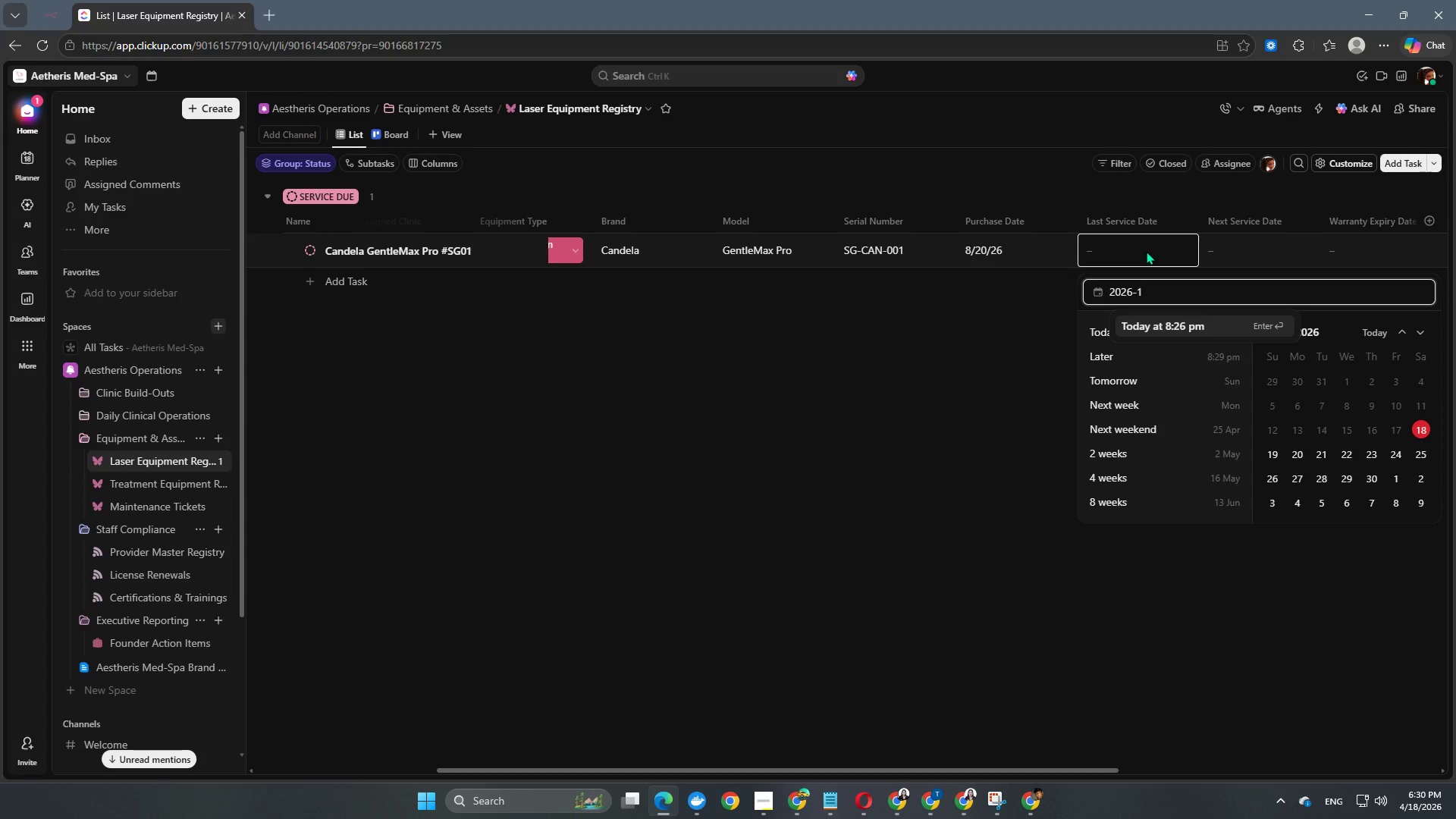 
key(Backspace)
 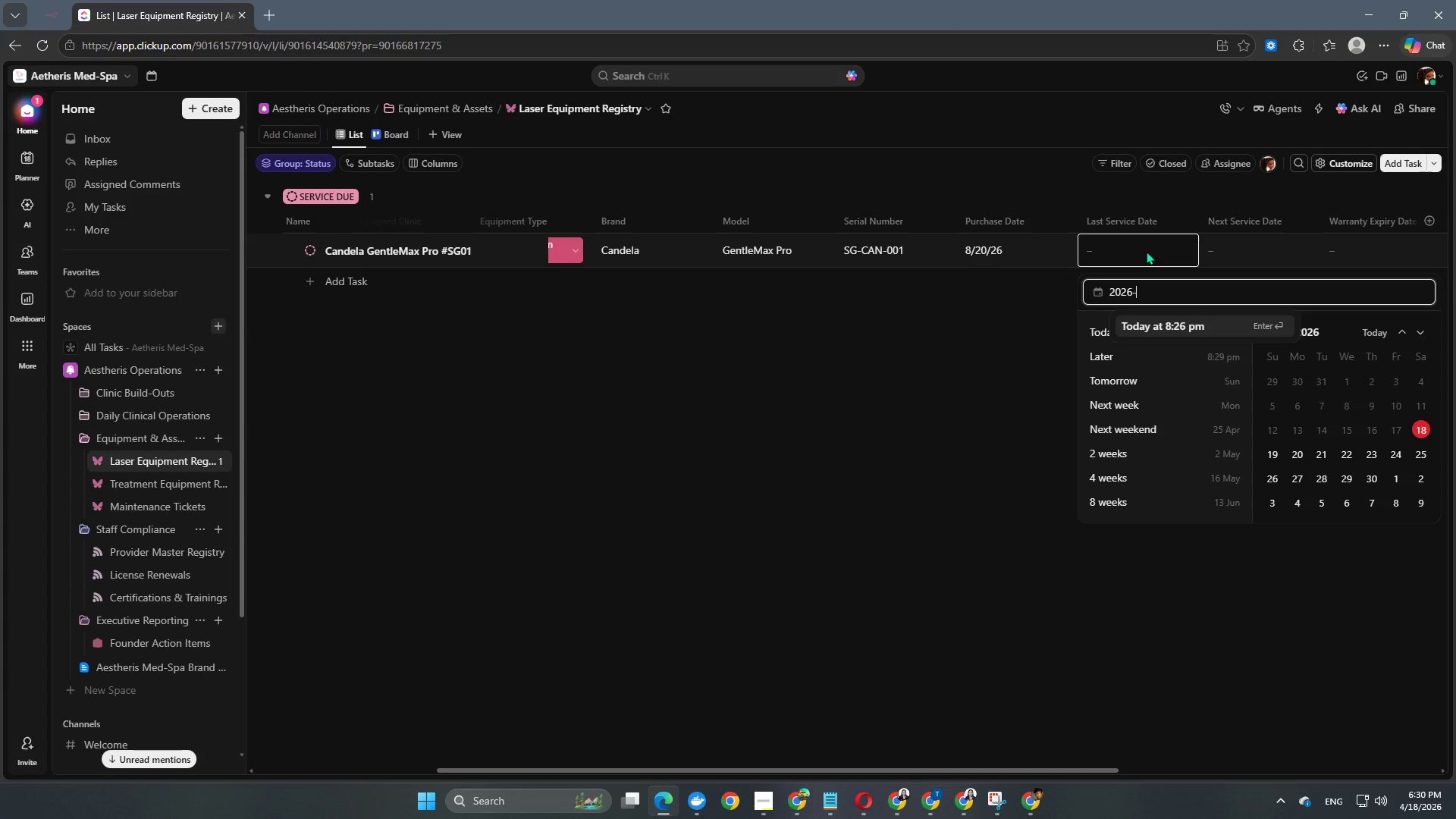 
key(Numpad0)
 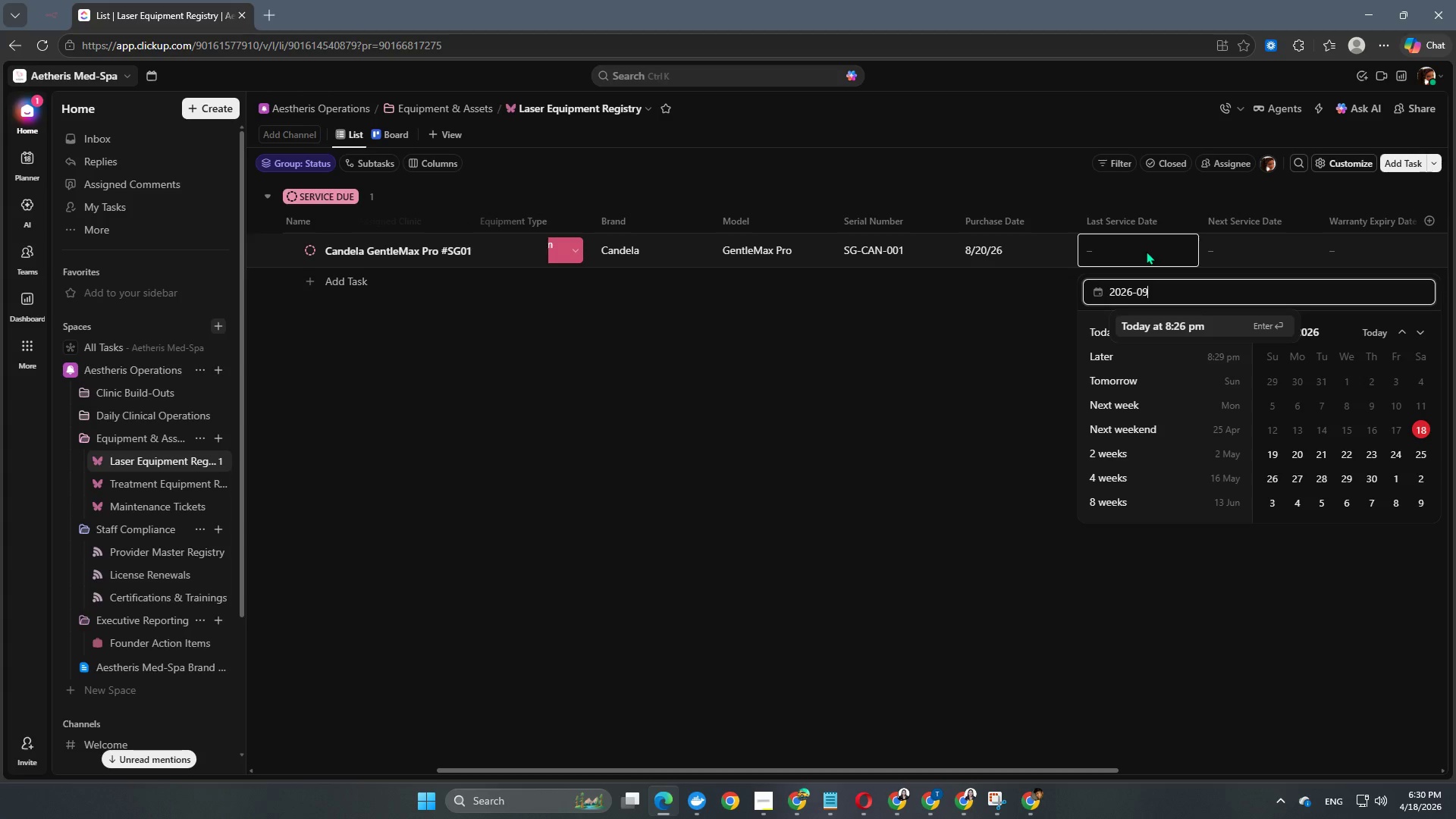 
key(Numpad9)
 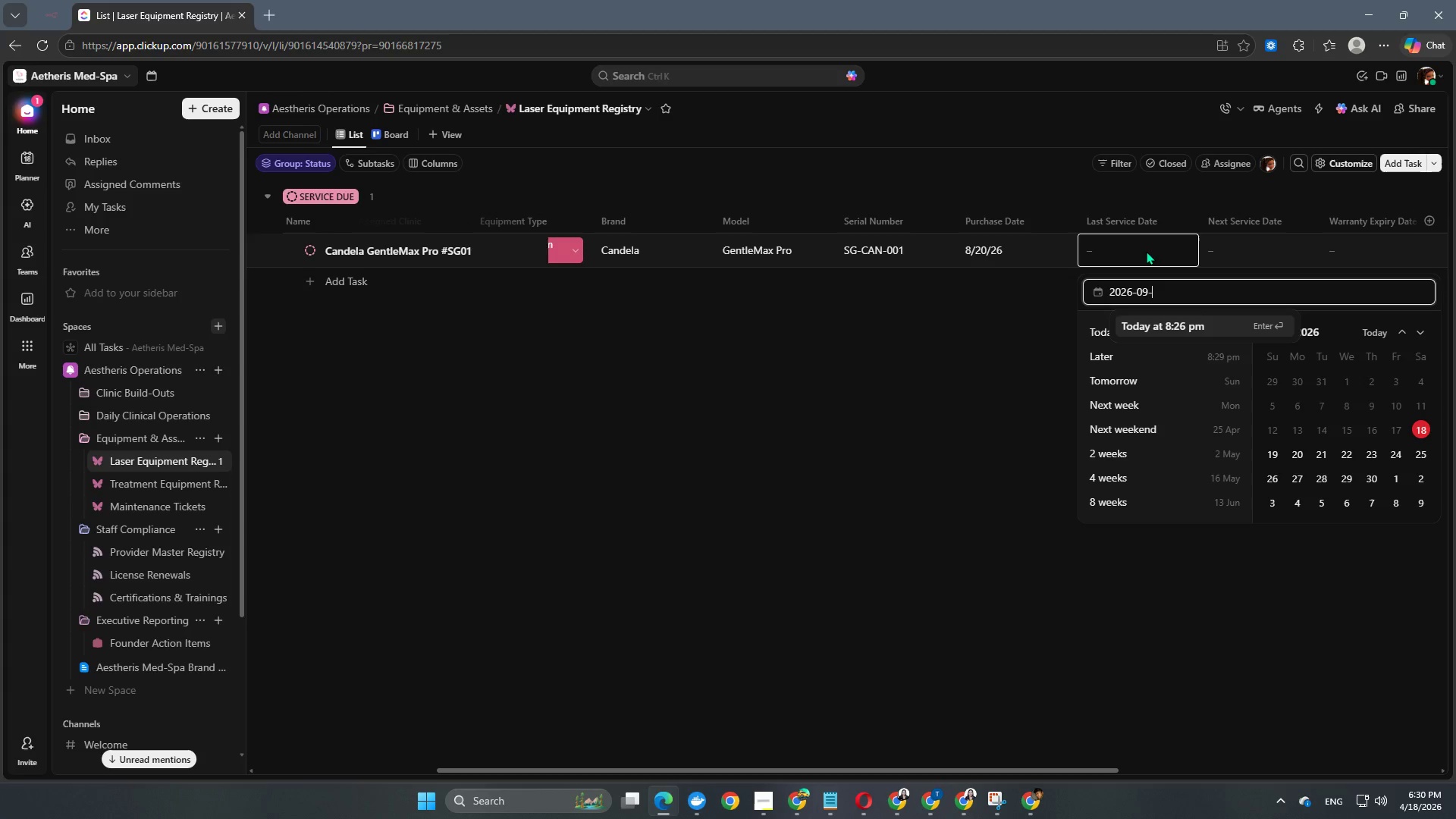 
key(NumpadSubtract)
 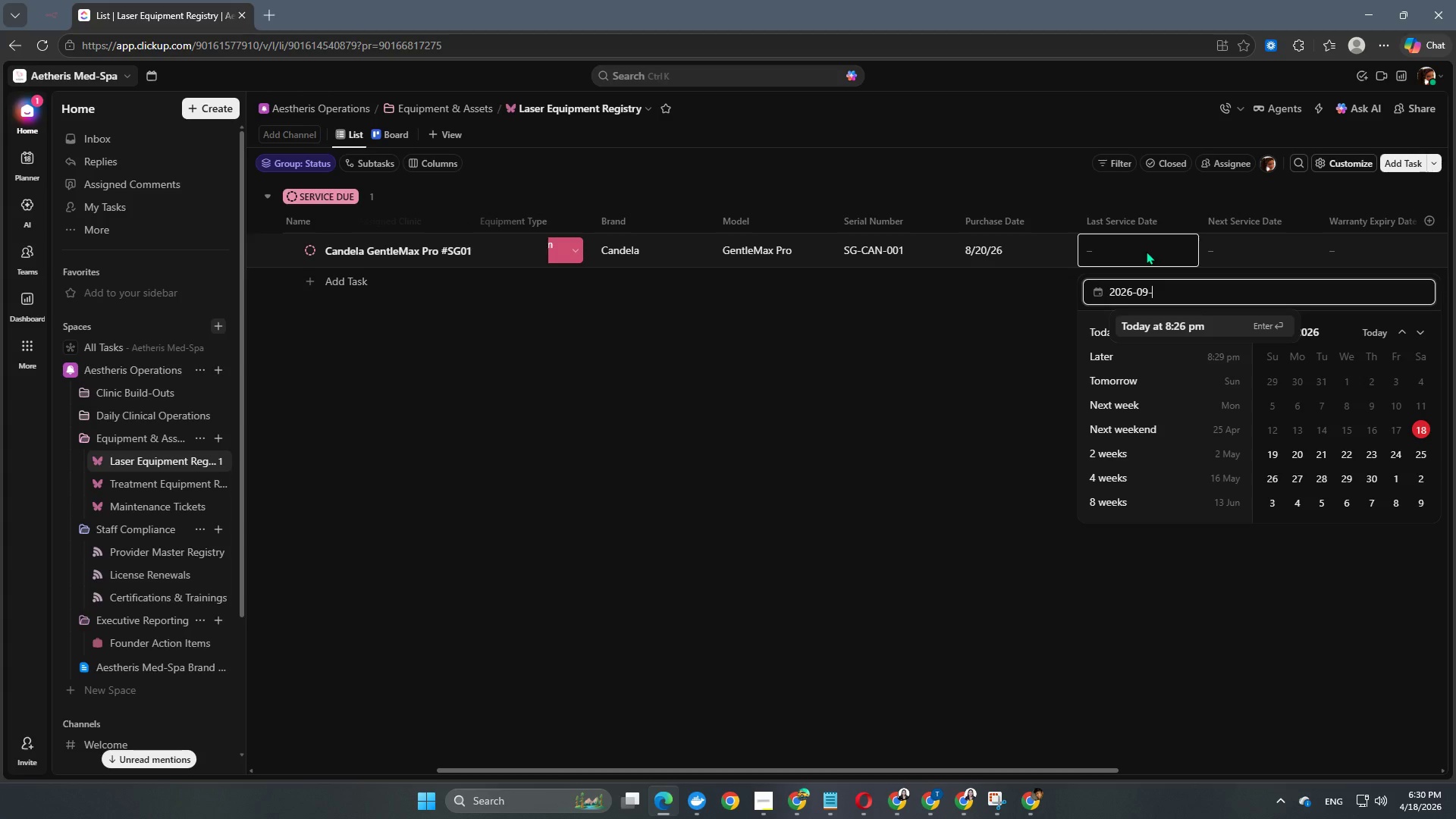 
key(Numpad1)
 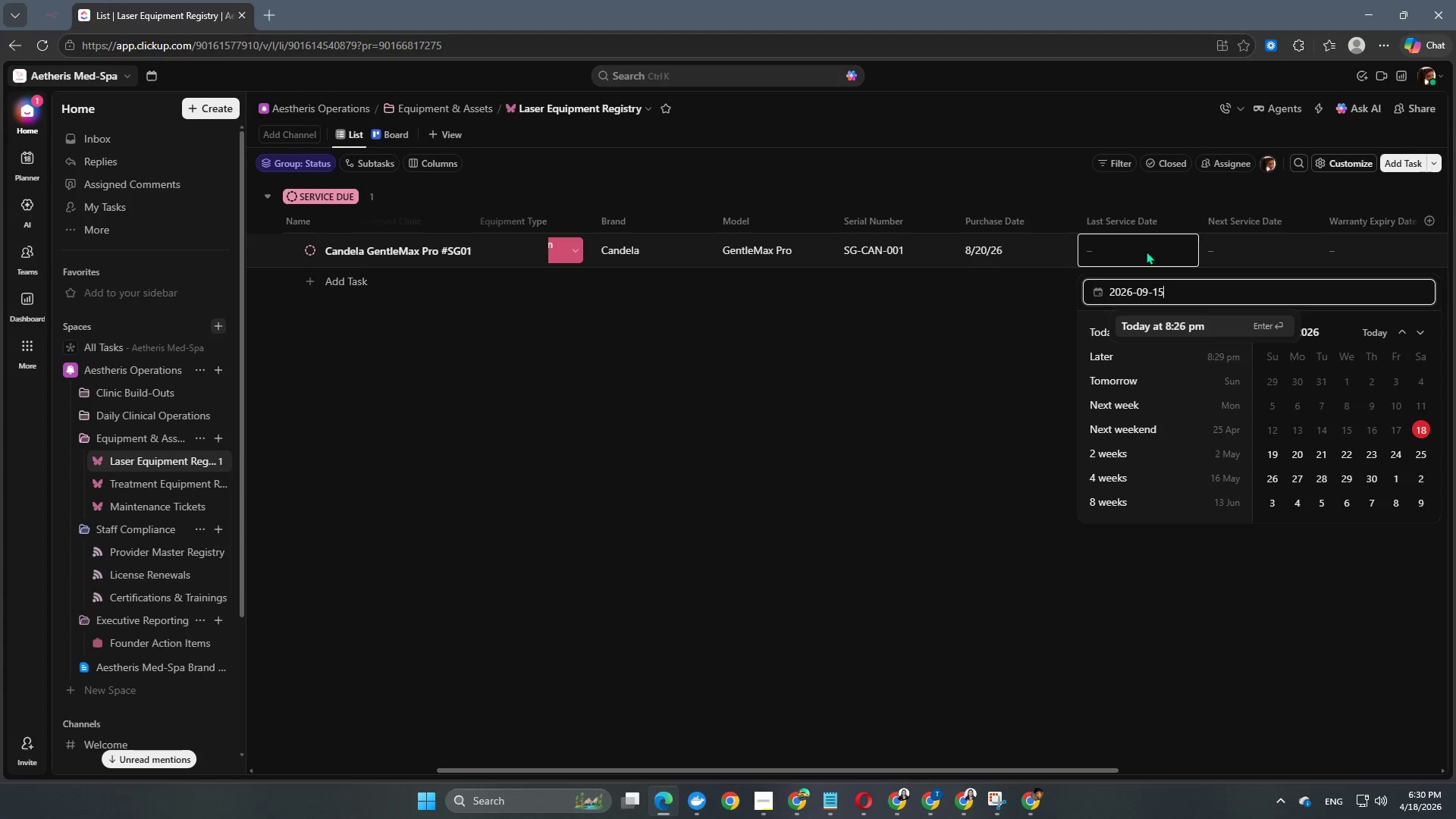 
key(Numpad5)
 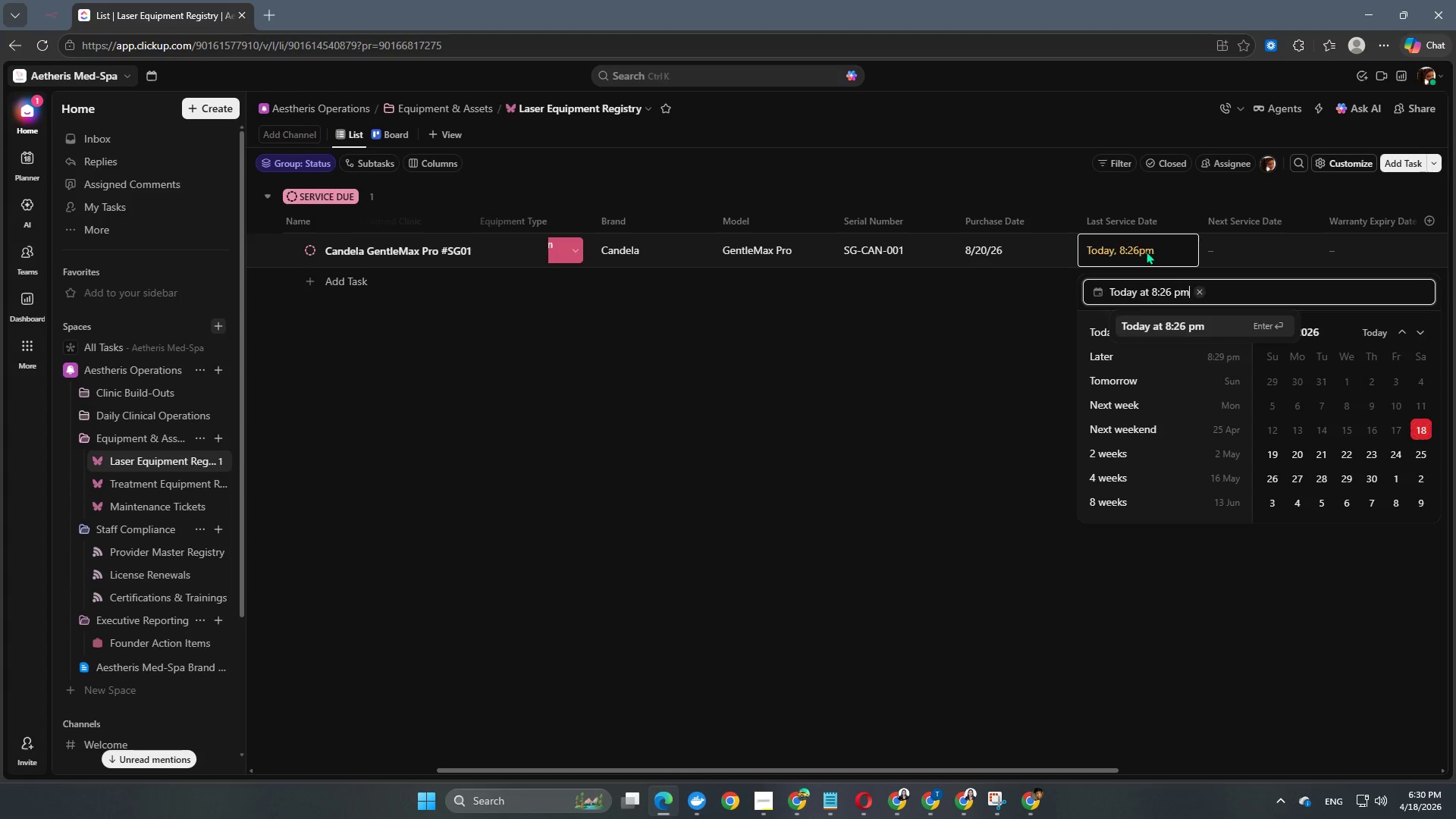 
key(NumpadEnter)
 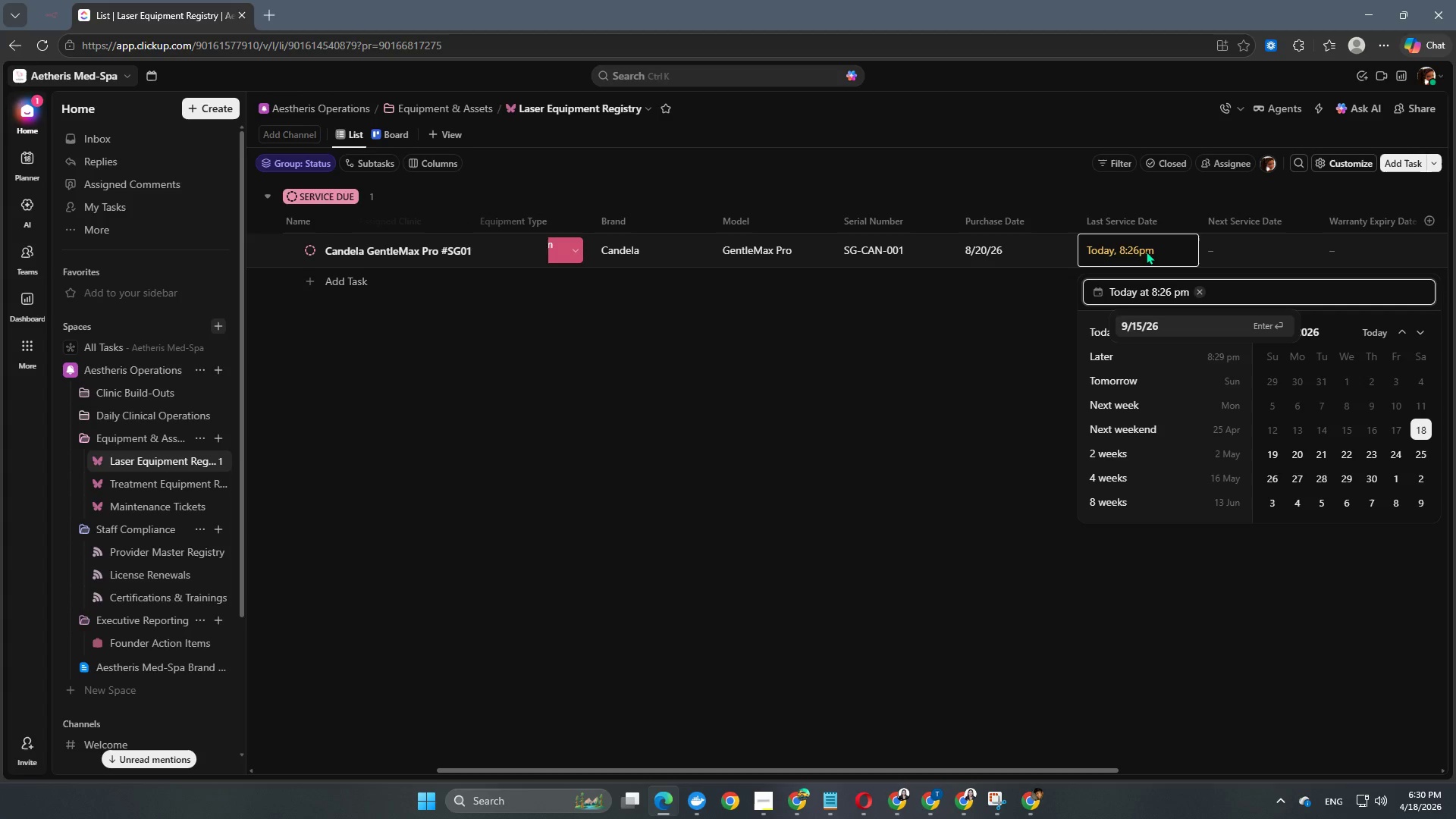 
key(NumpadEnter)
 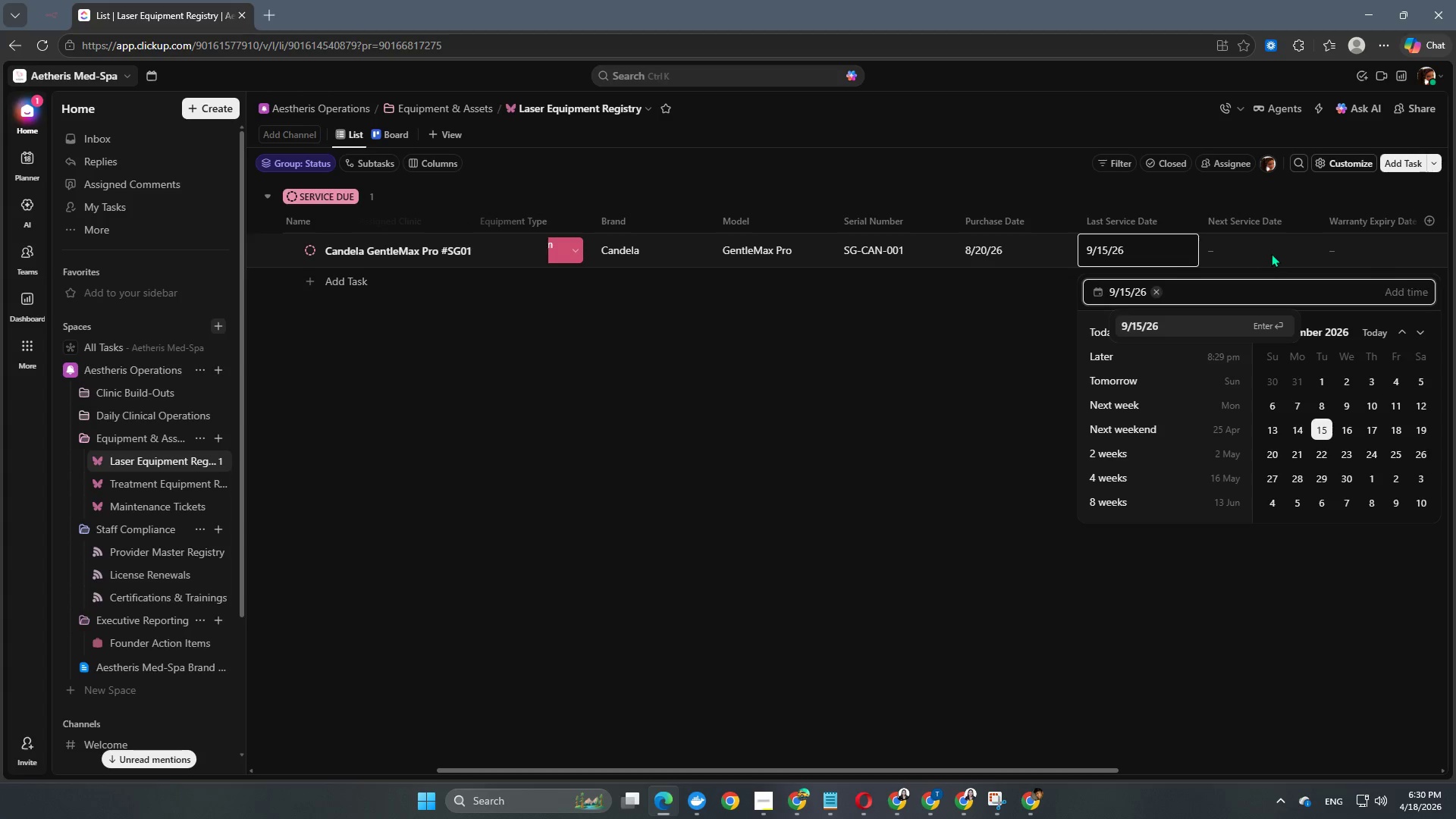 
double_click([1257, 246])
 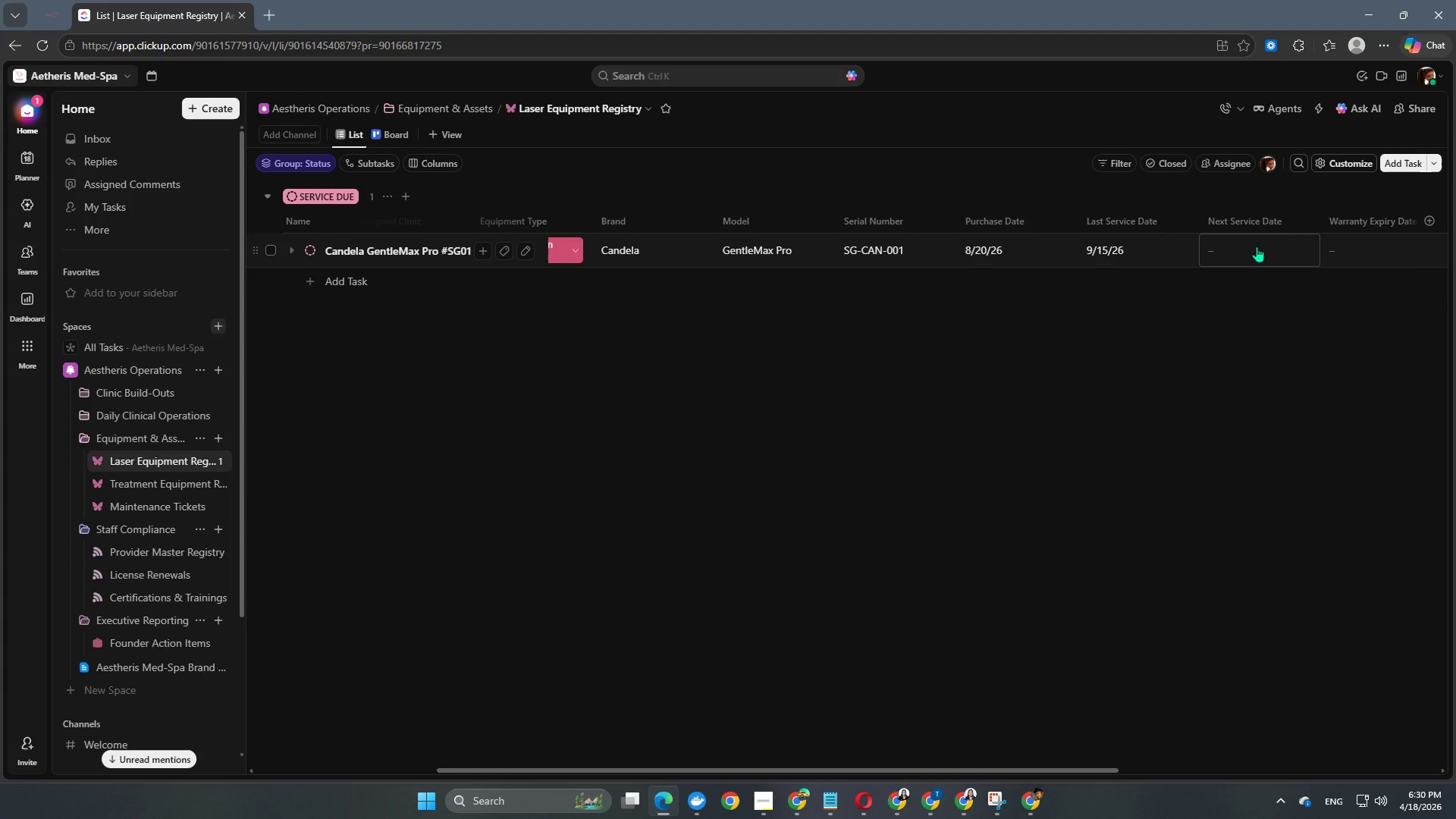 
left_click([1257, 246])
 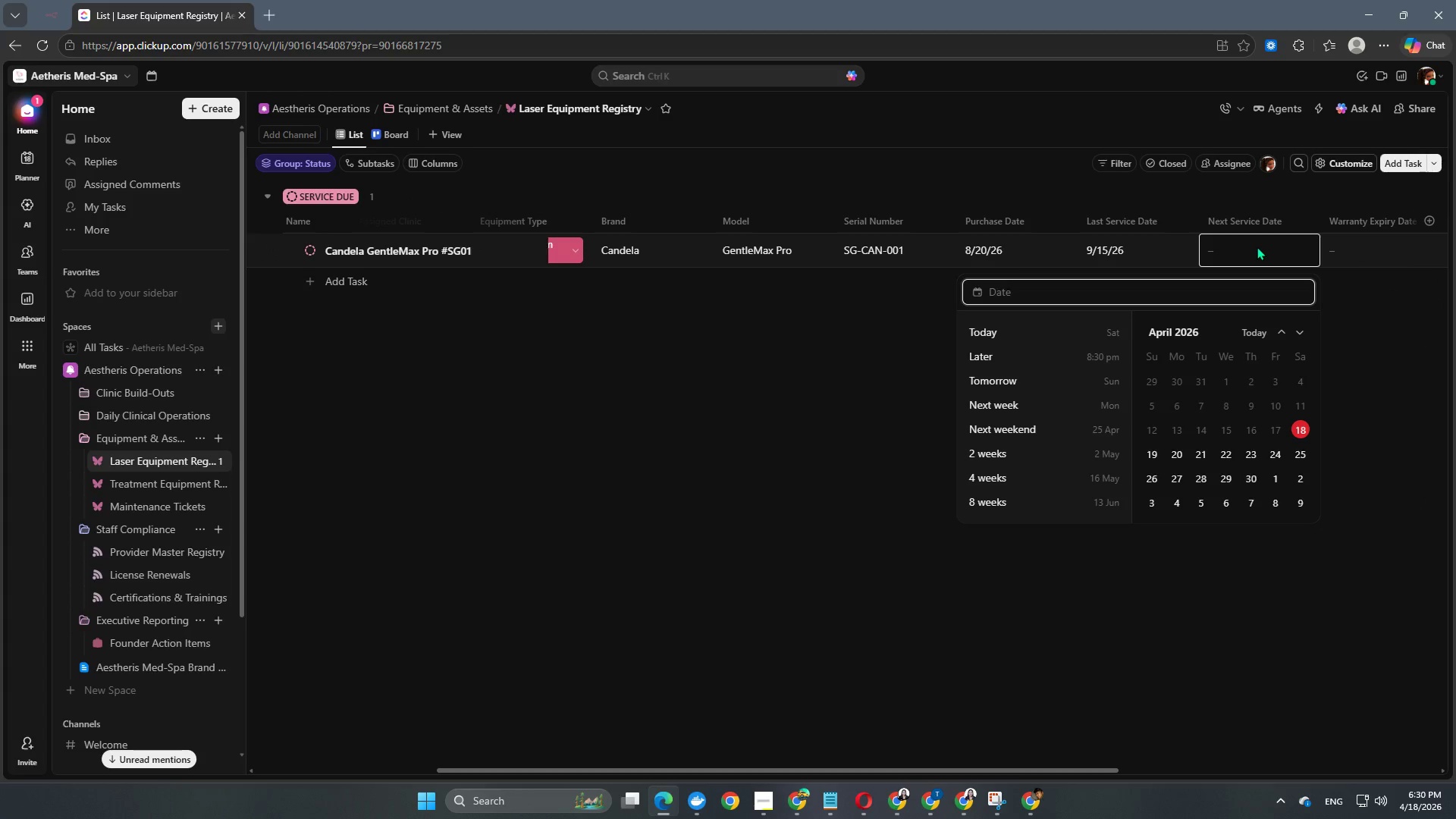 
key(Numpad2)
 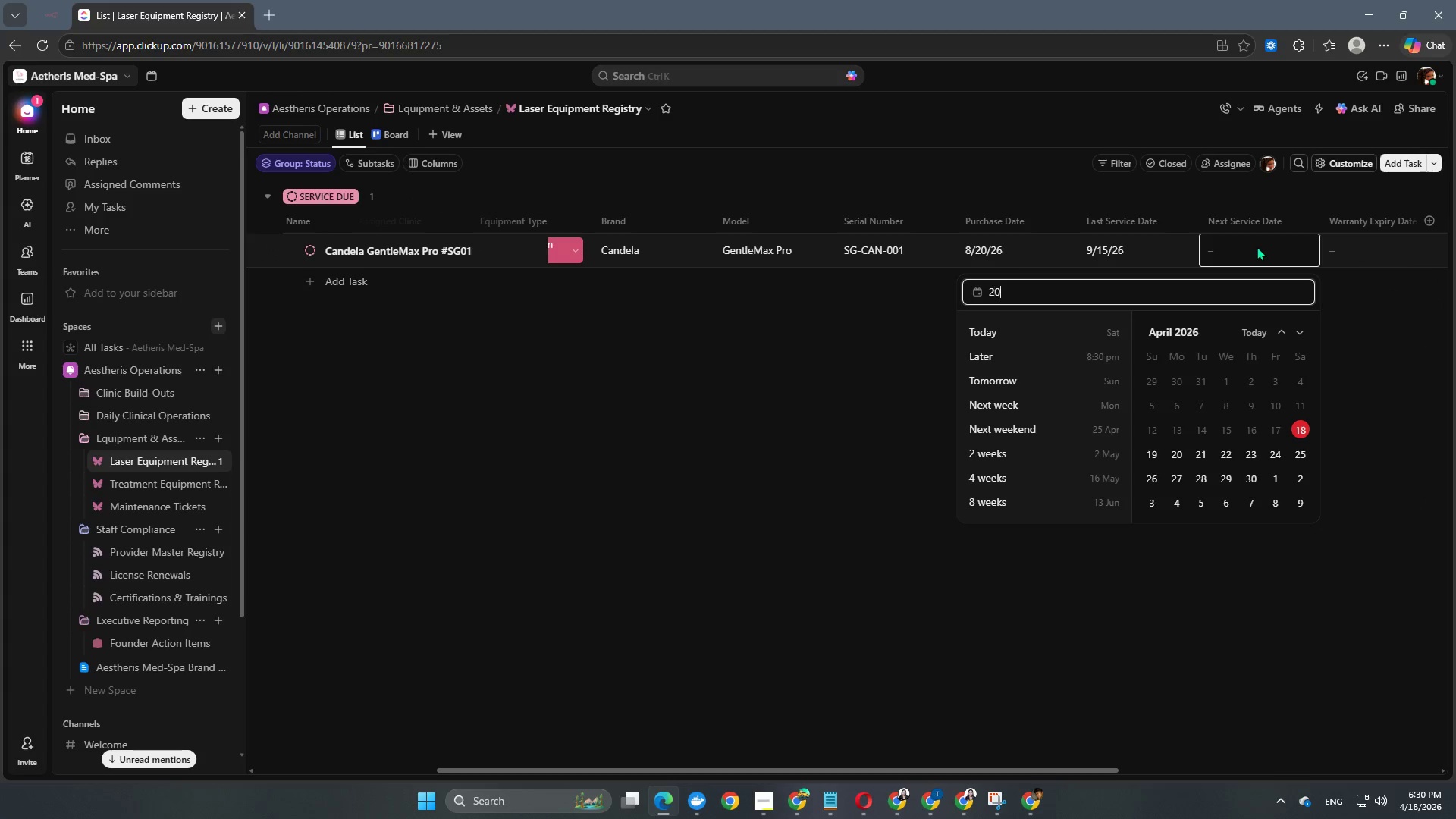 
key(Numpad0)
 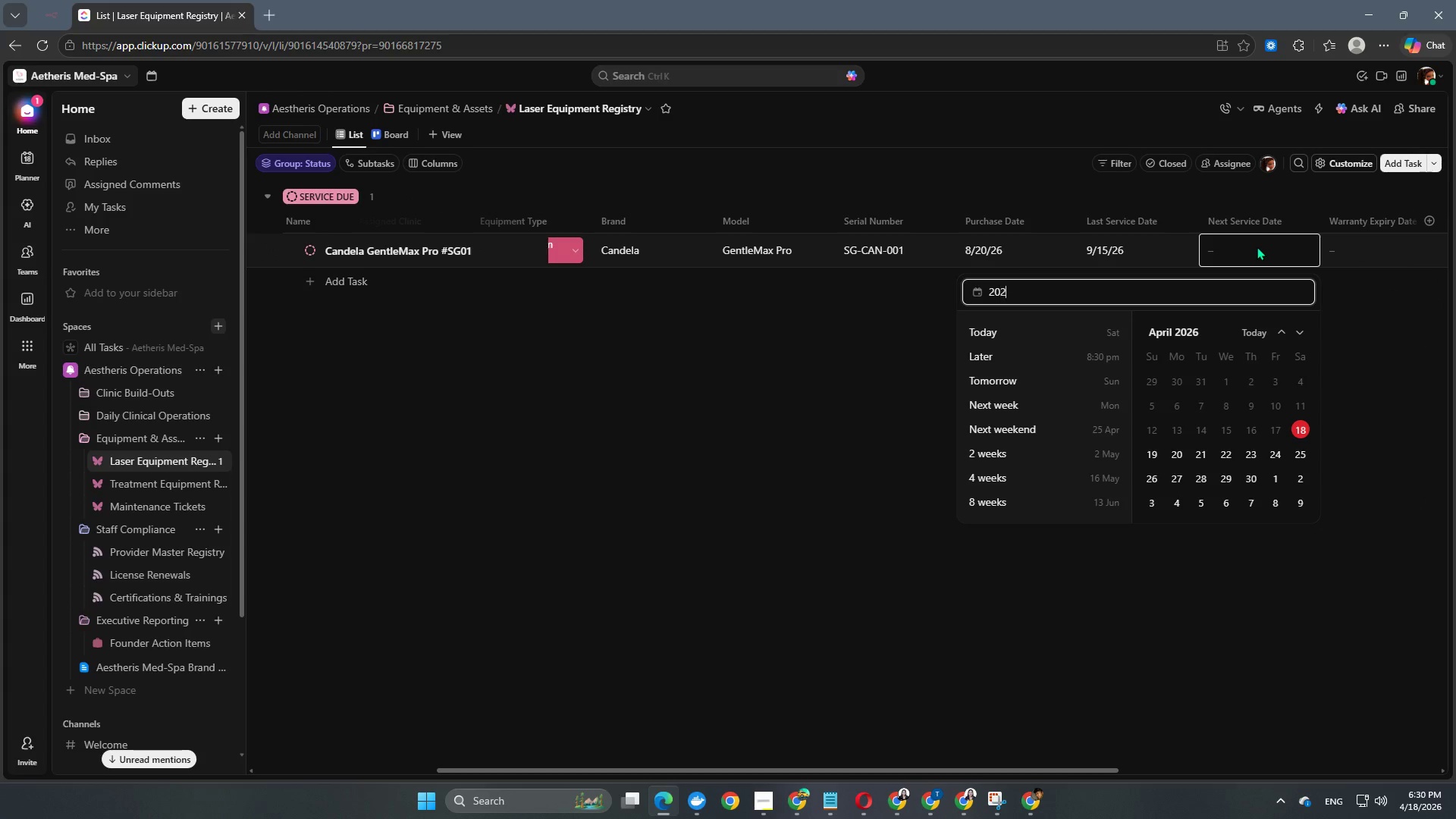 
key(Numpad2)
 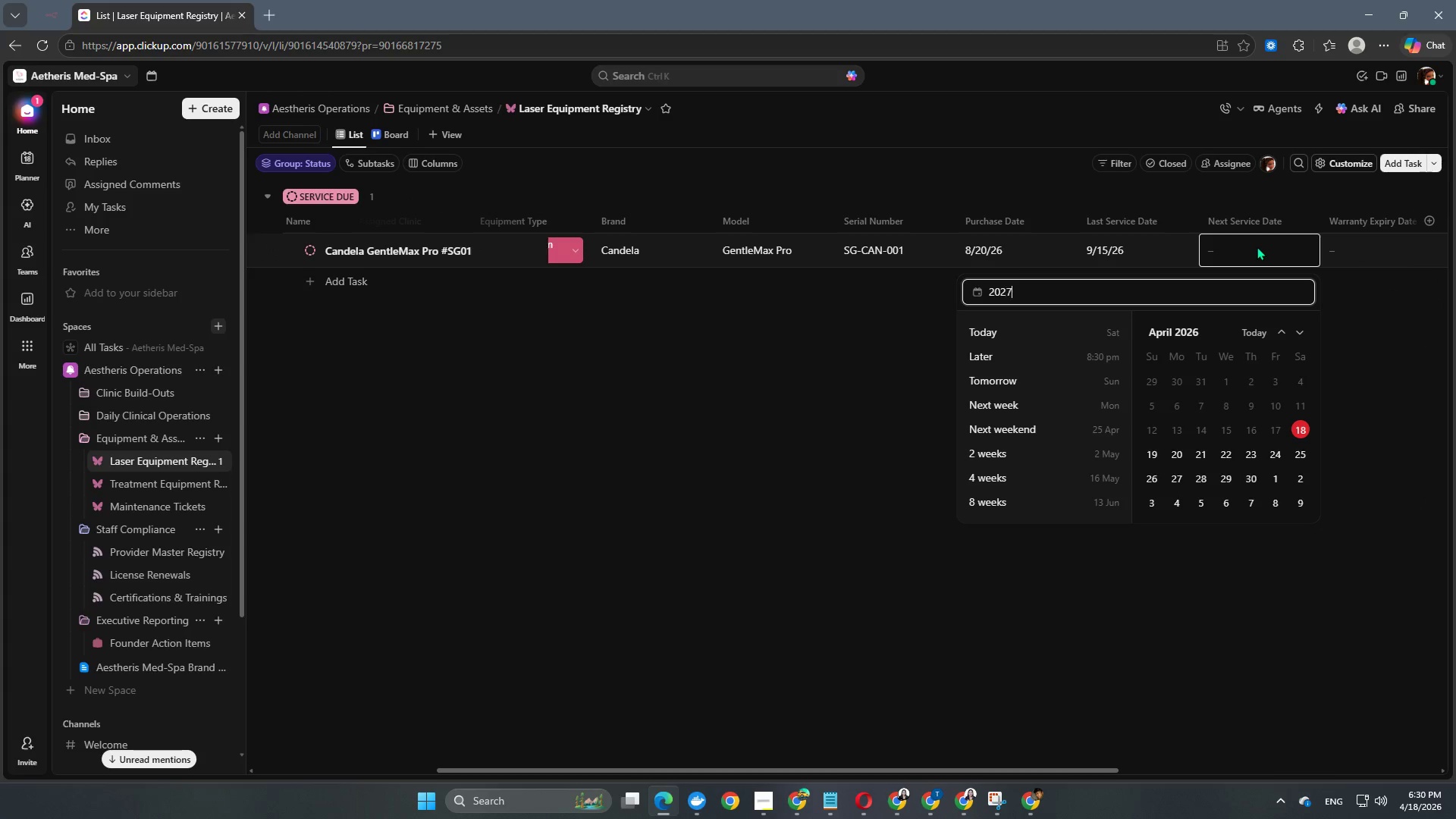 
key(Numpad7)
 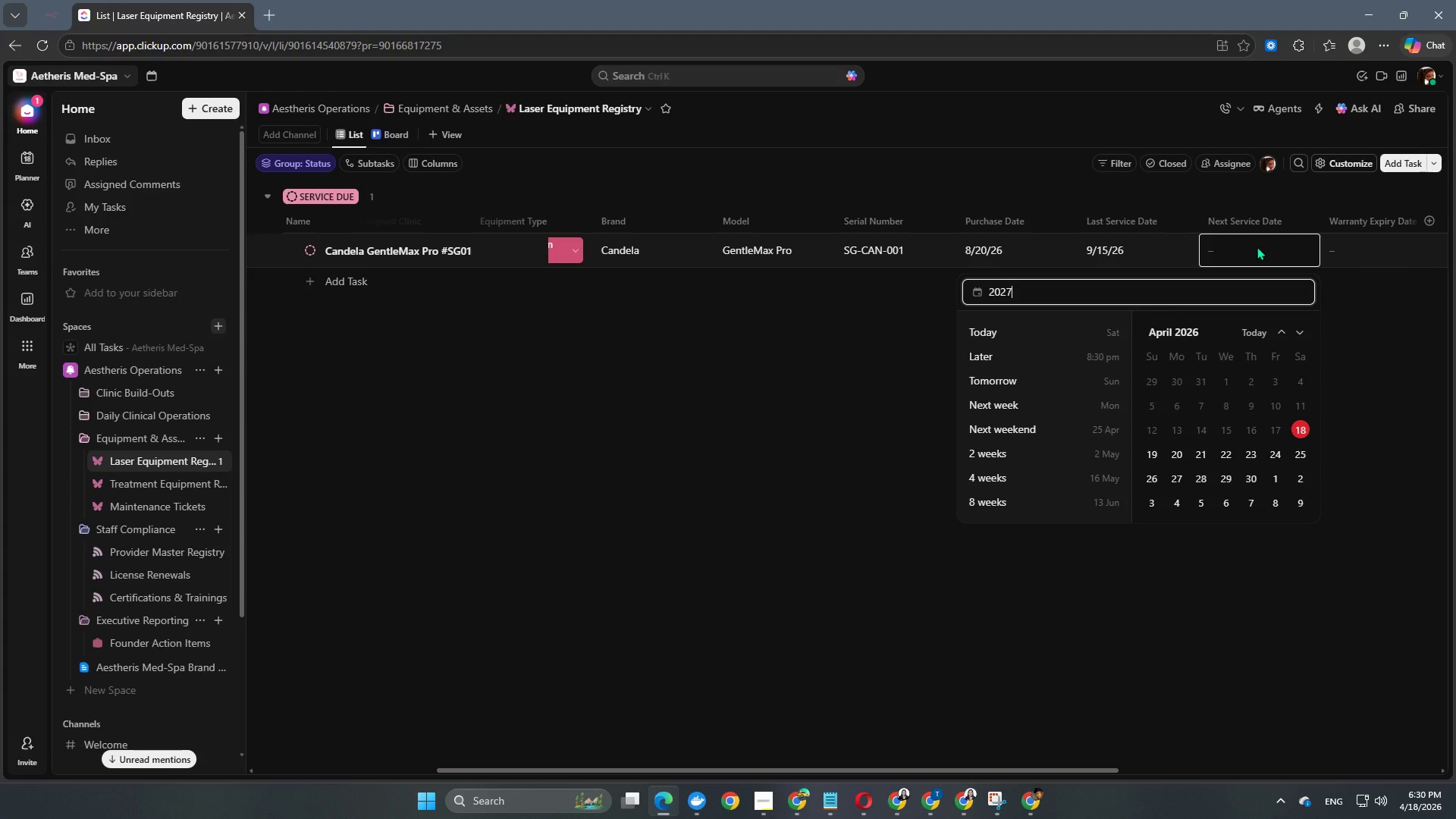 
key(NumpadSubtract)
 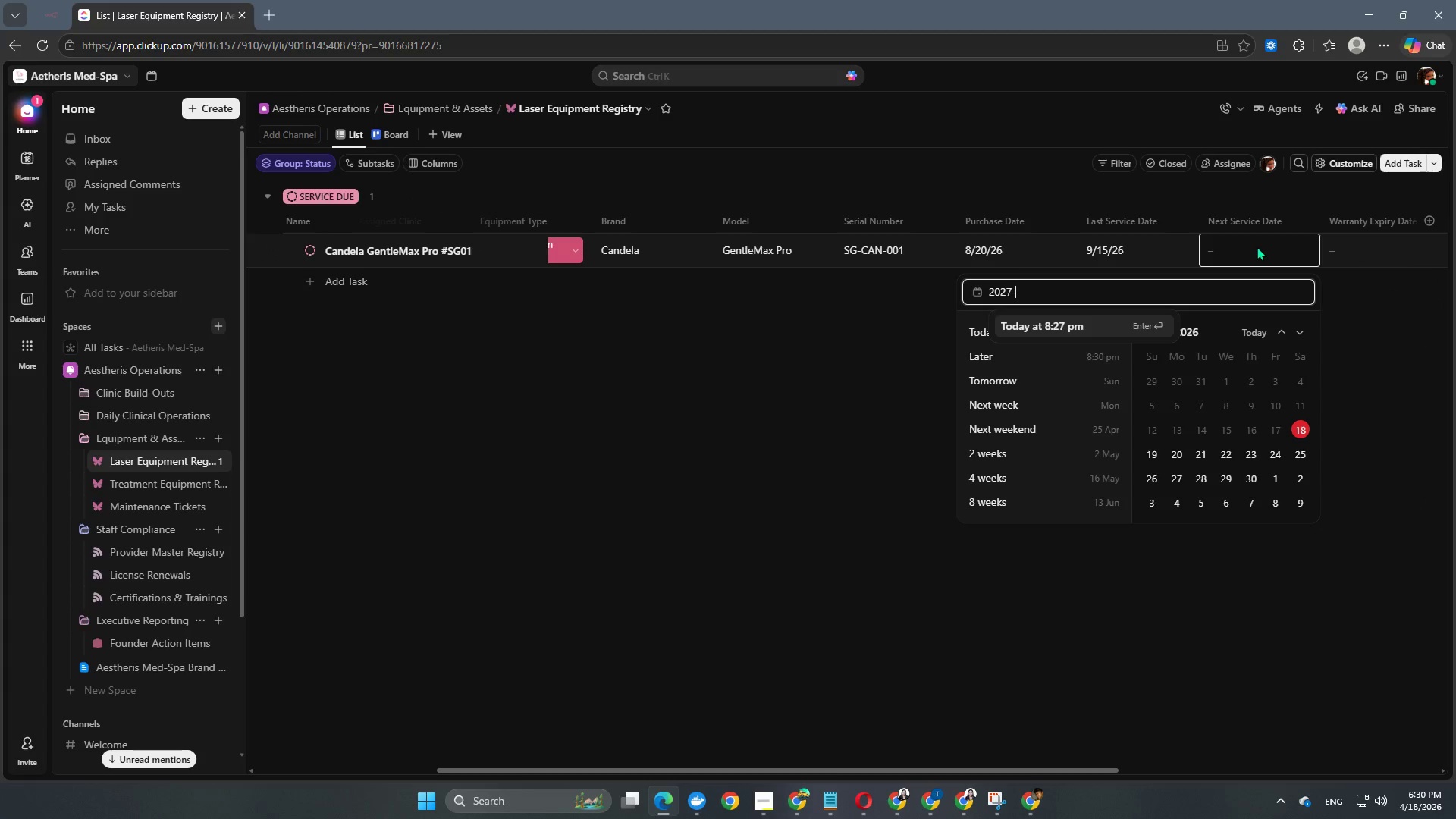 
key(Numpad0)
 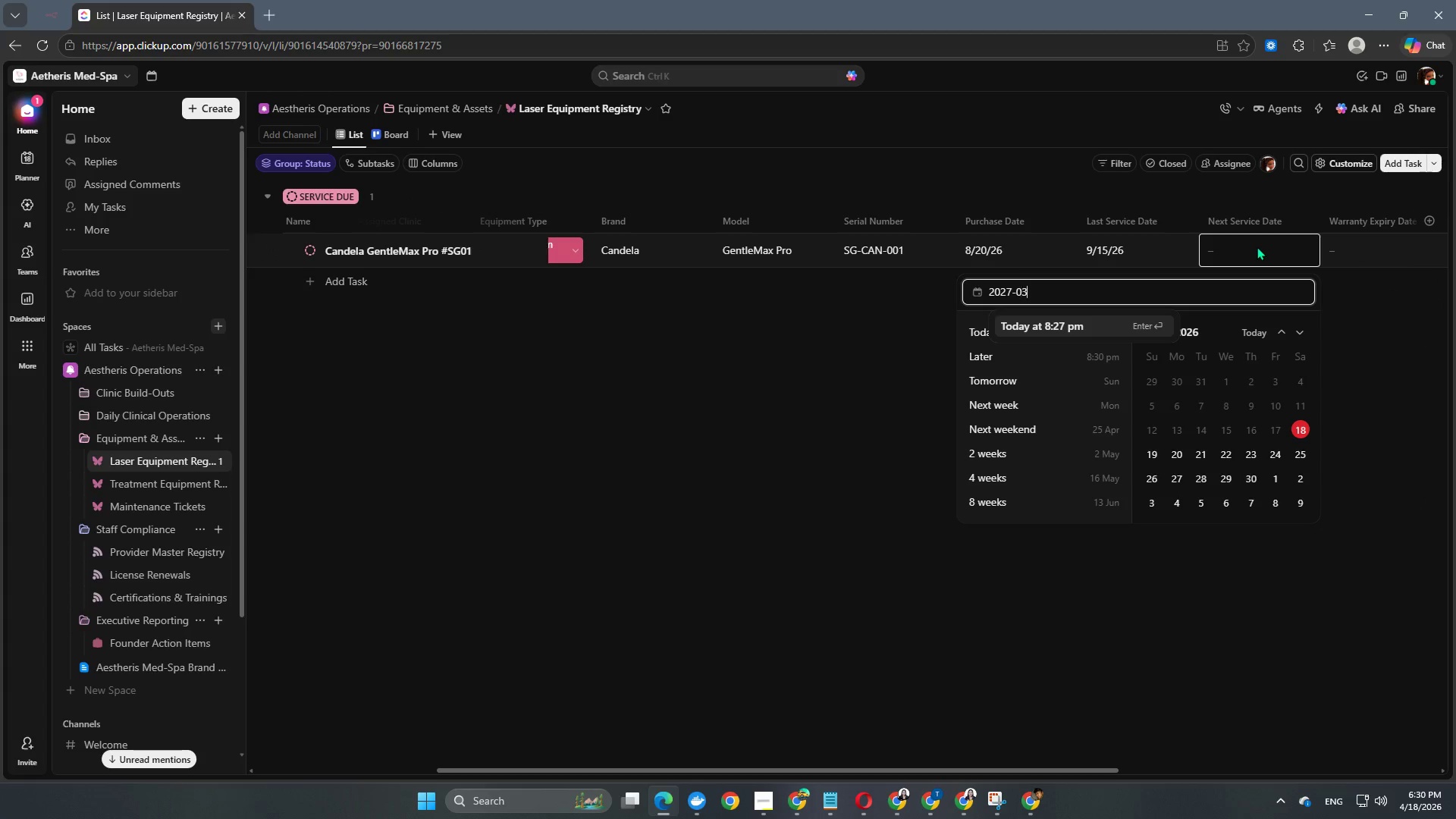 
key(Numpad3)
 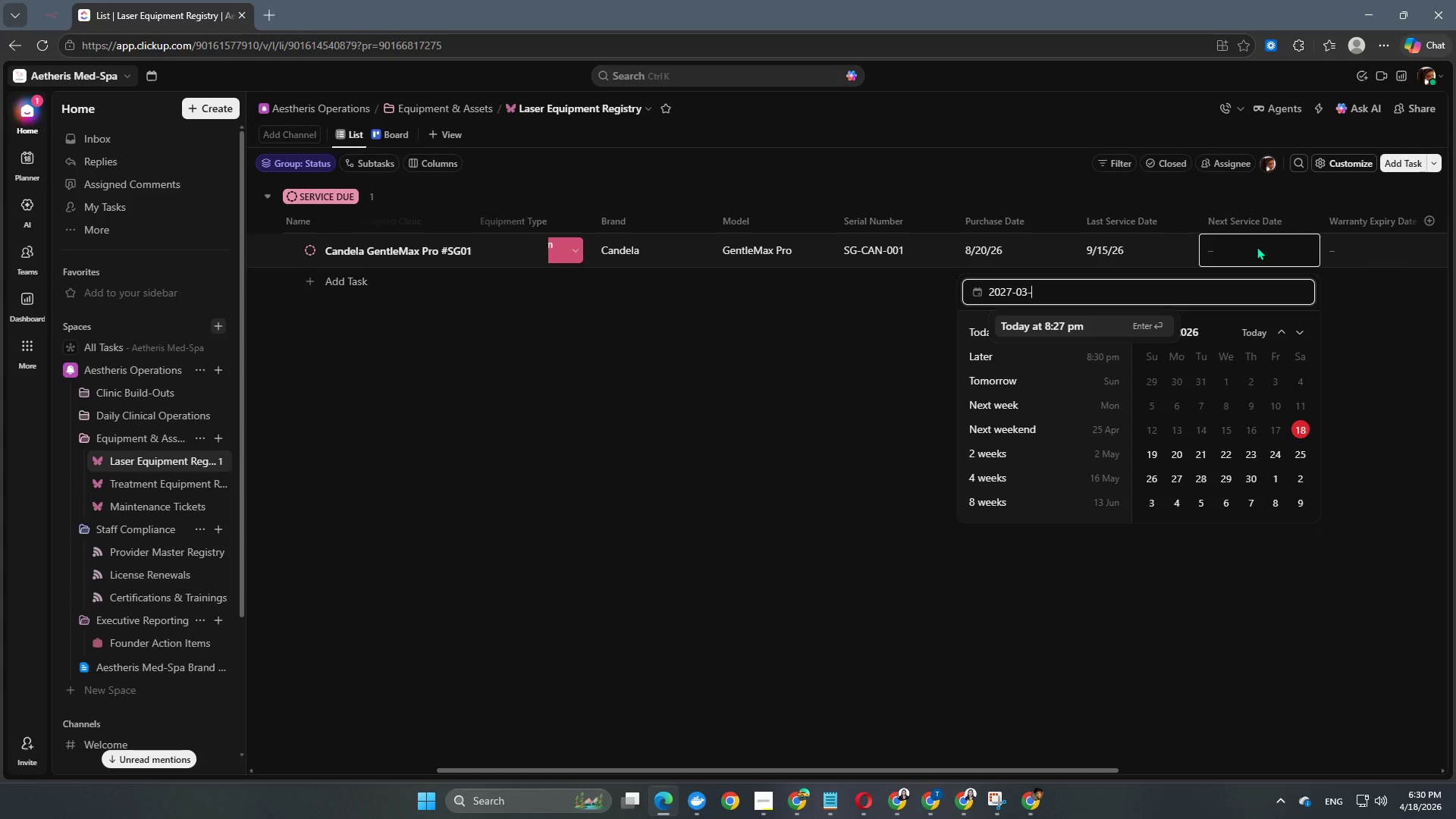 
key(NumpadSubtract)
 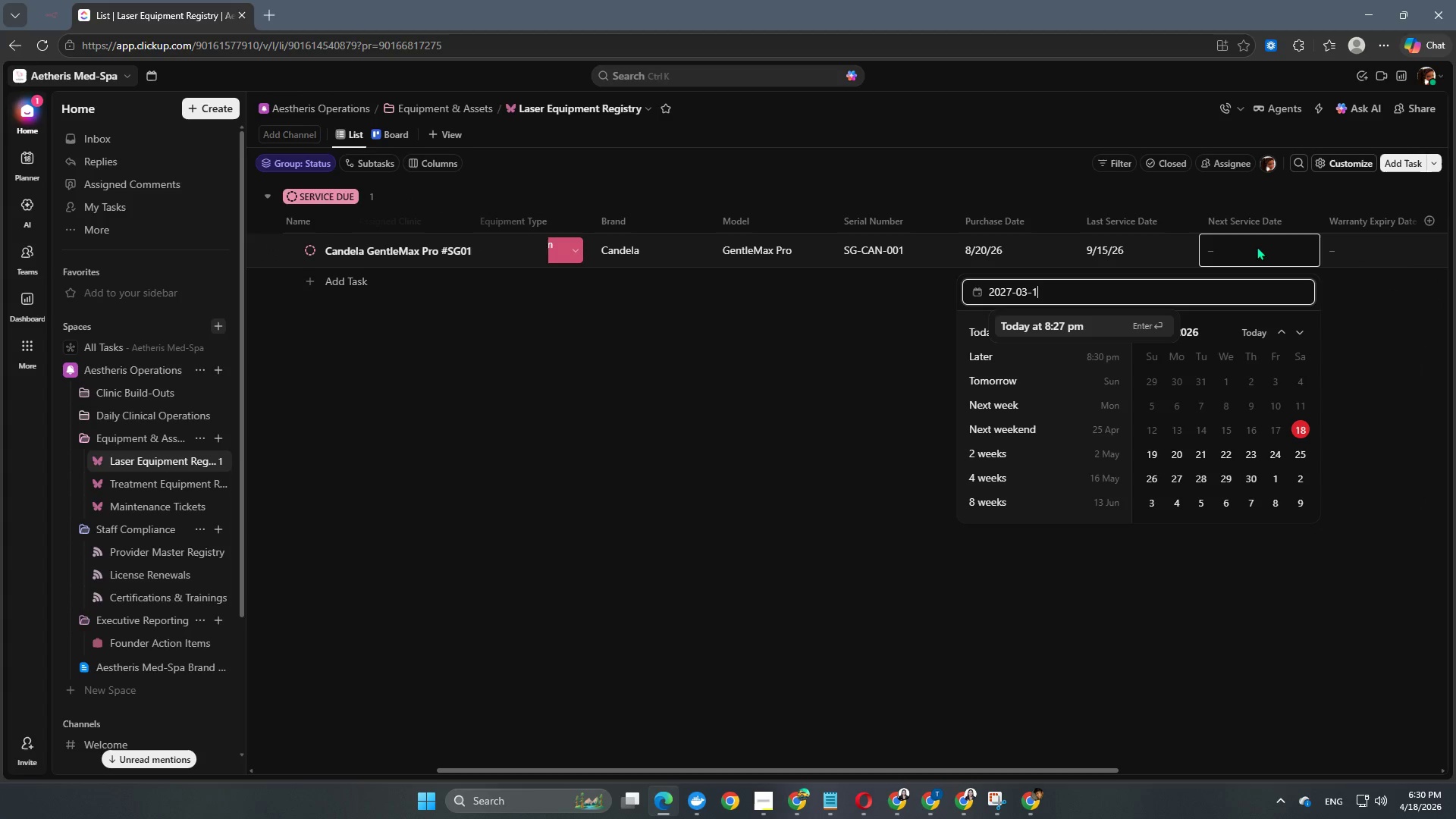 
key(Numpad1)
 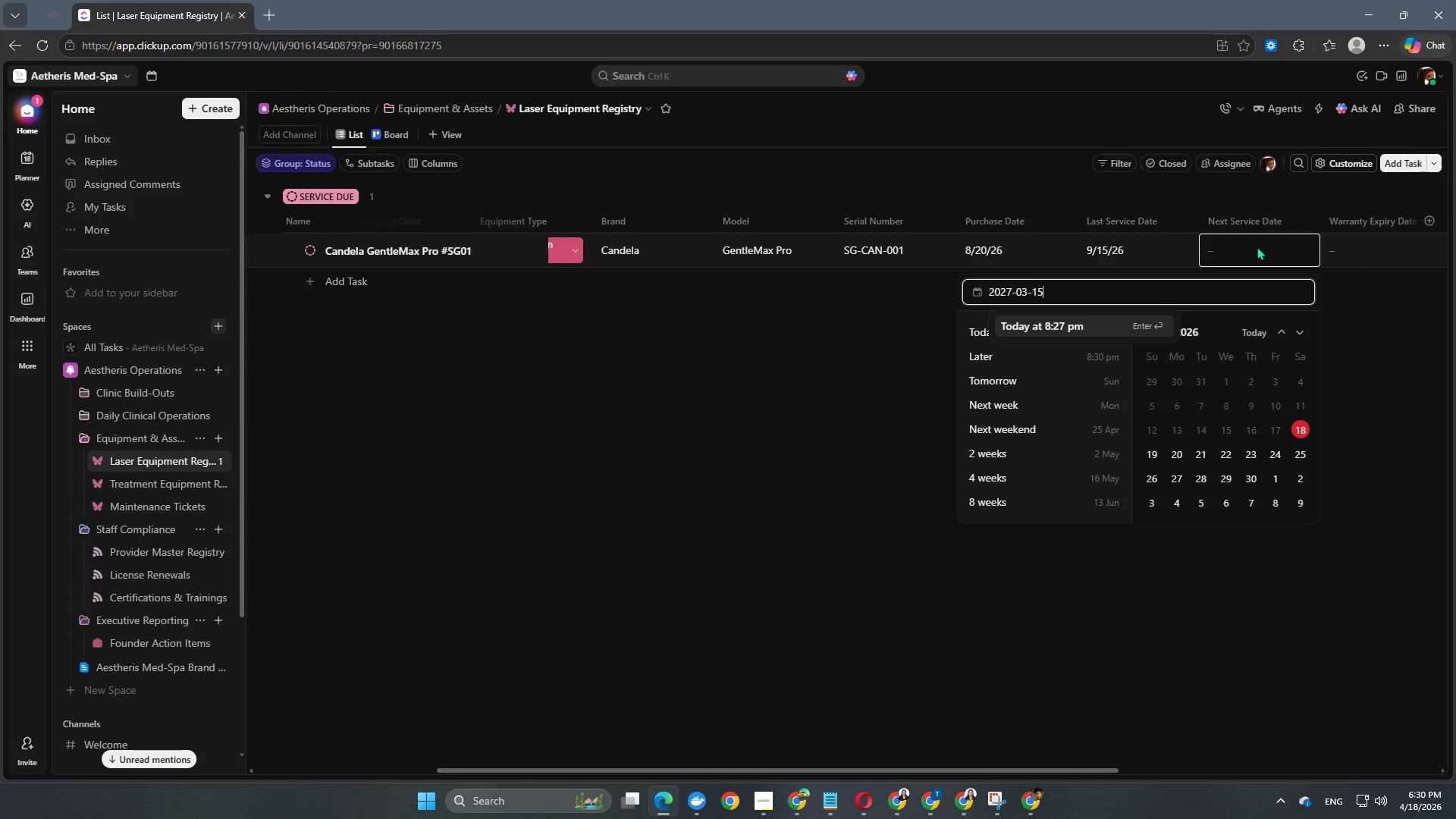 
key(Numpad5)
 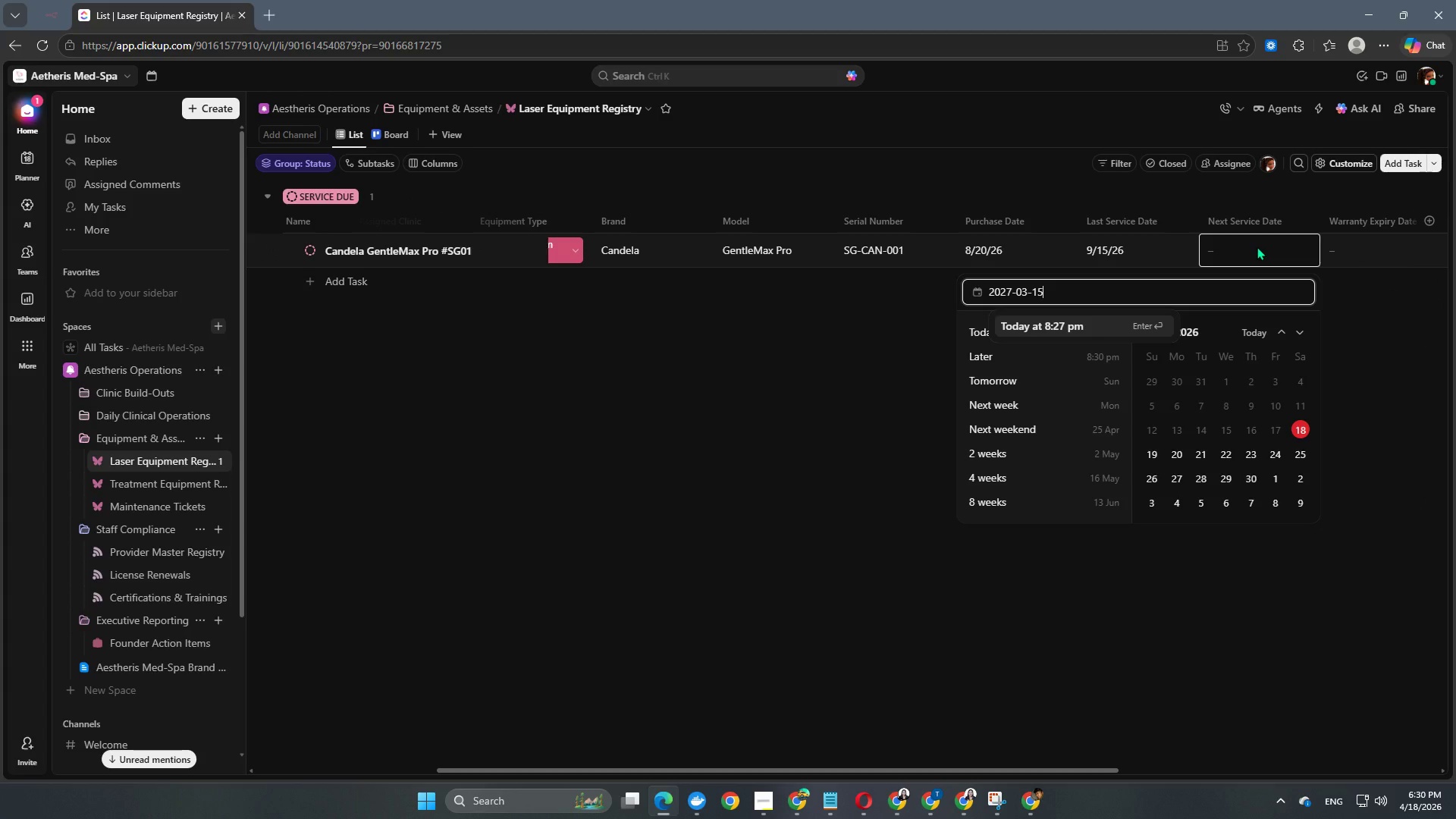 
key(NumpadEnter)
 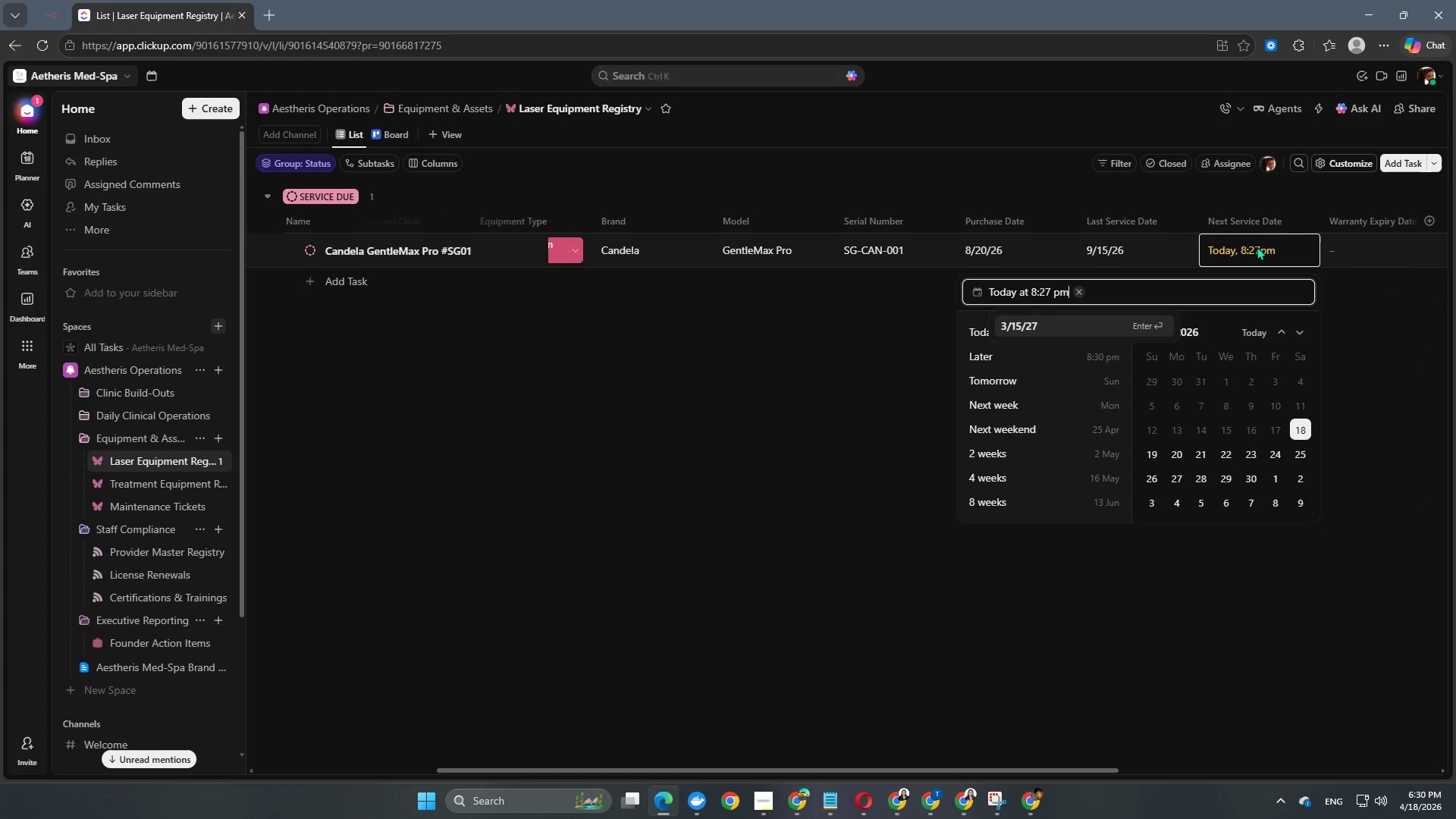 
key(NumpadEnter)
 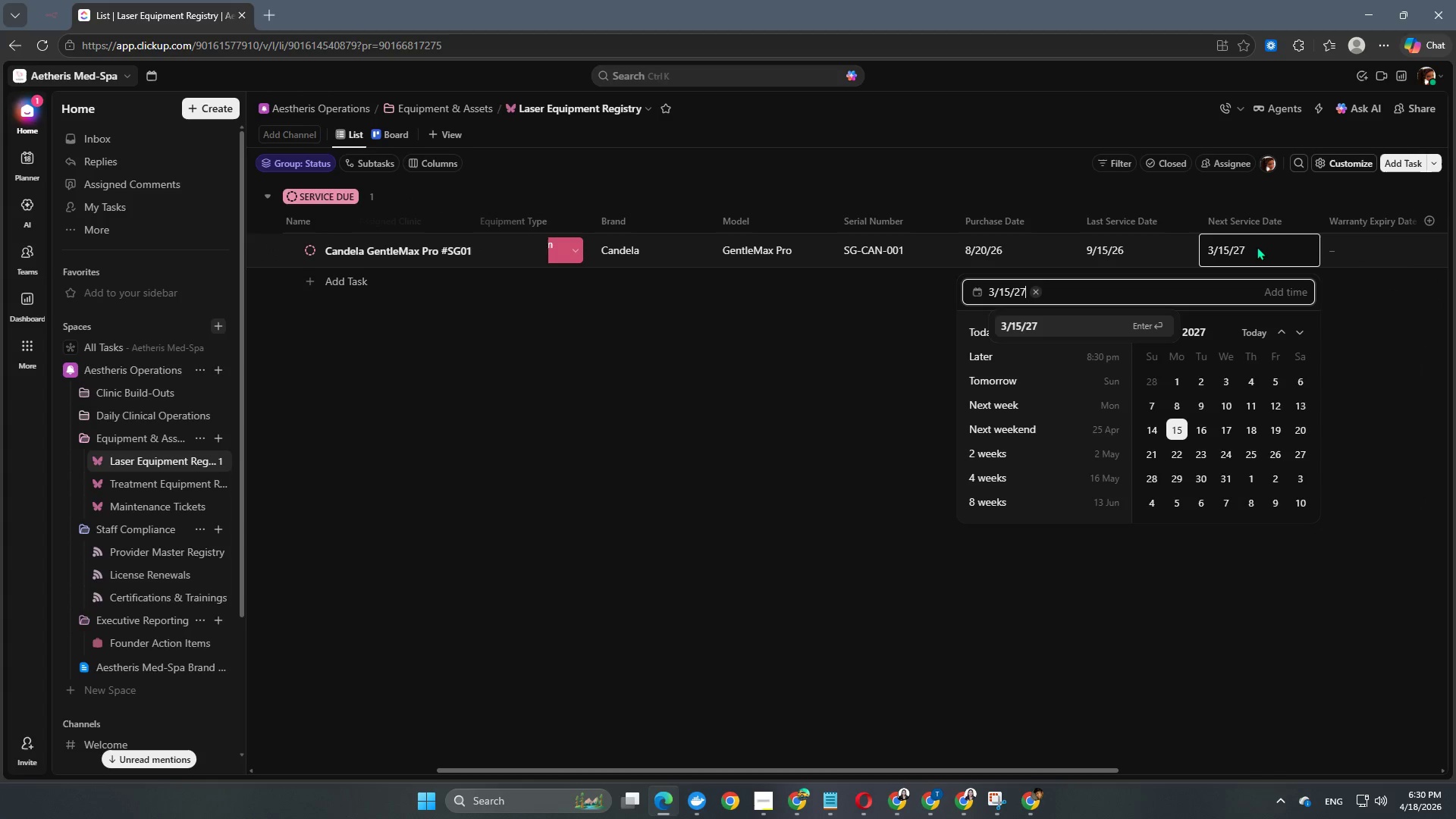 
key(NumpadEnter)
 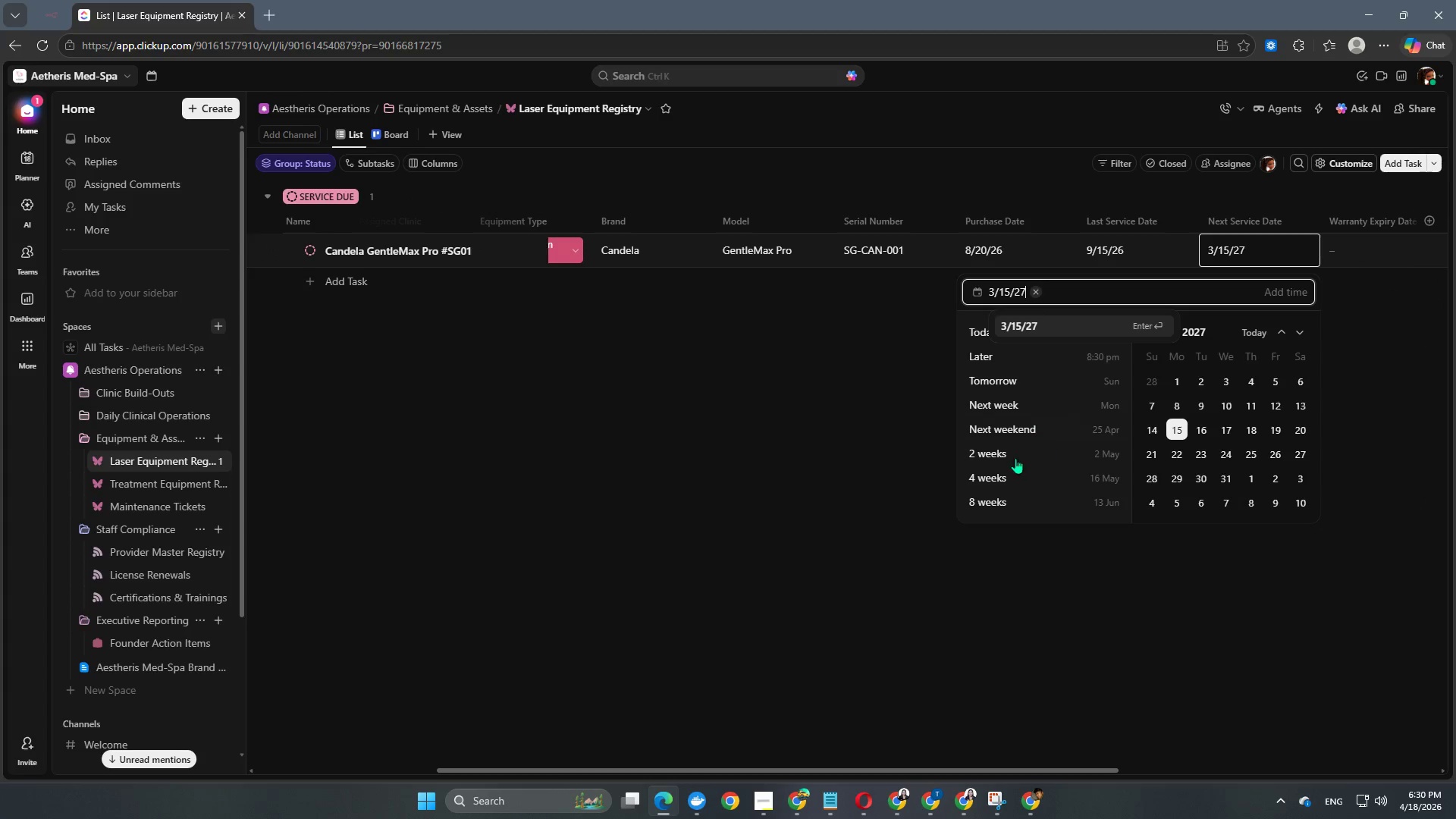 
left_click([919, 464])
 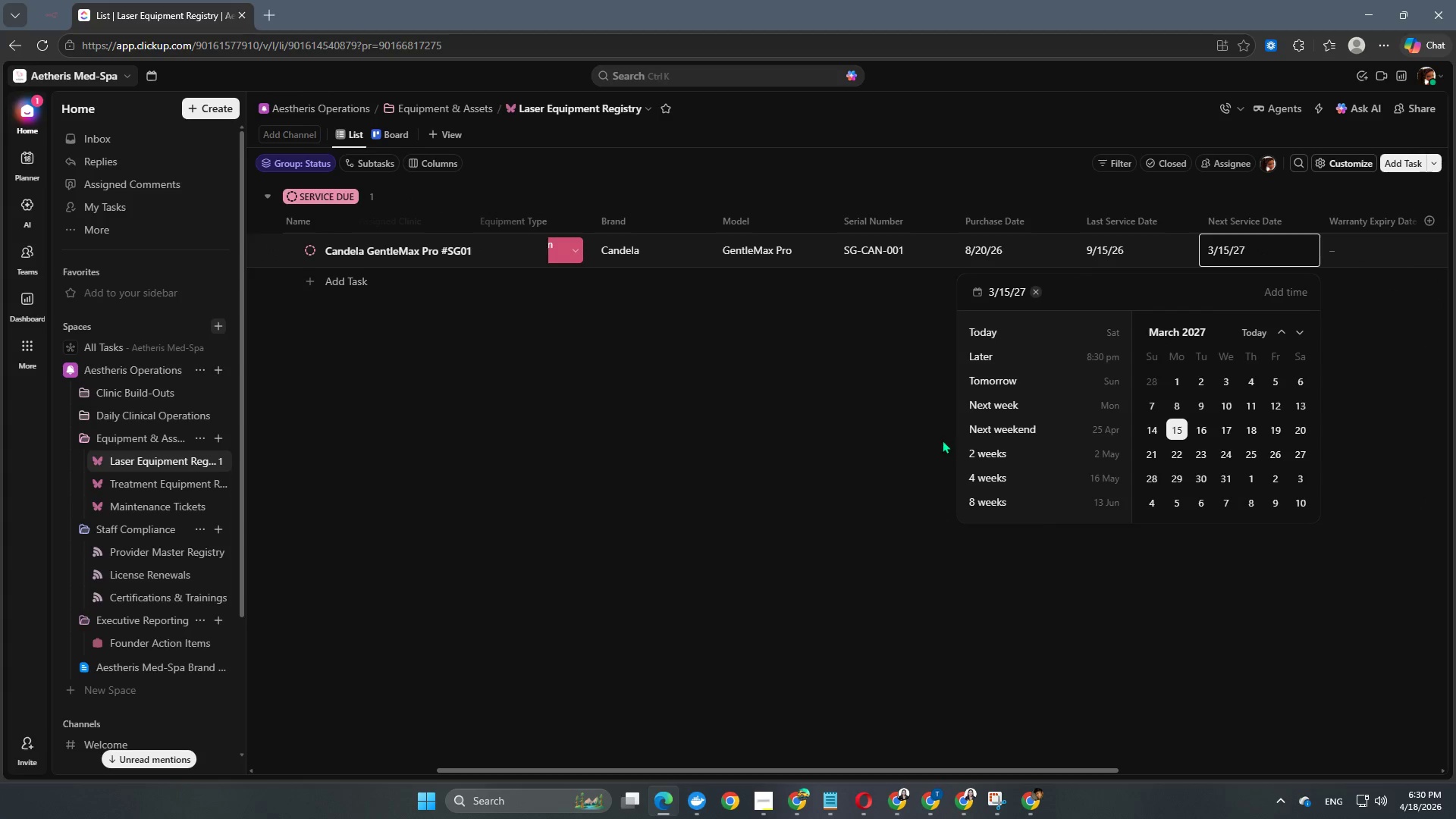 
left_click([797, 482])
 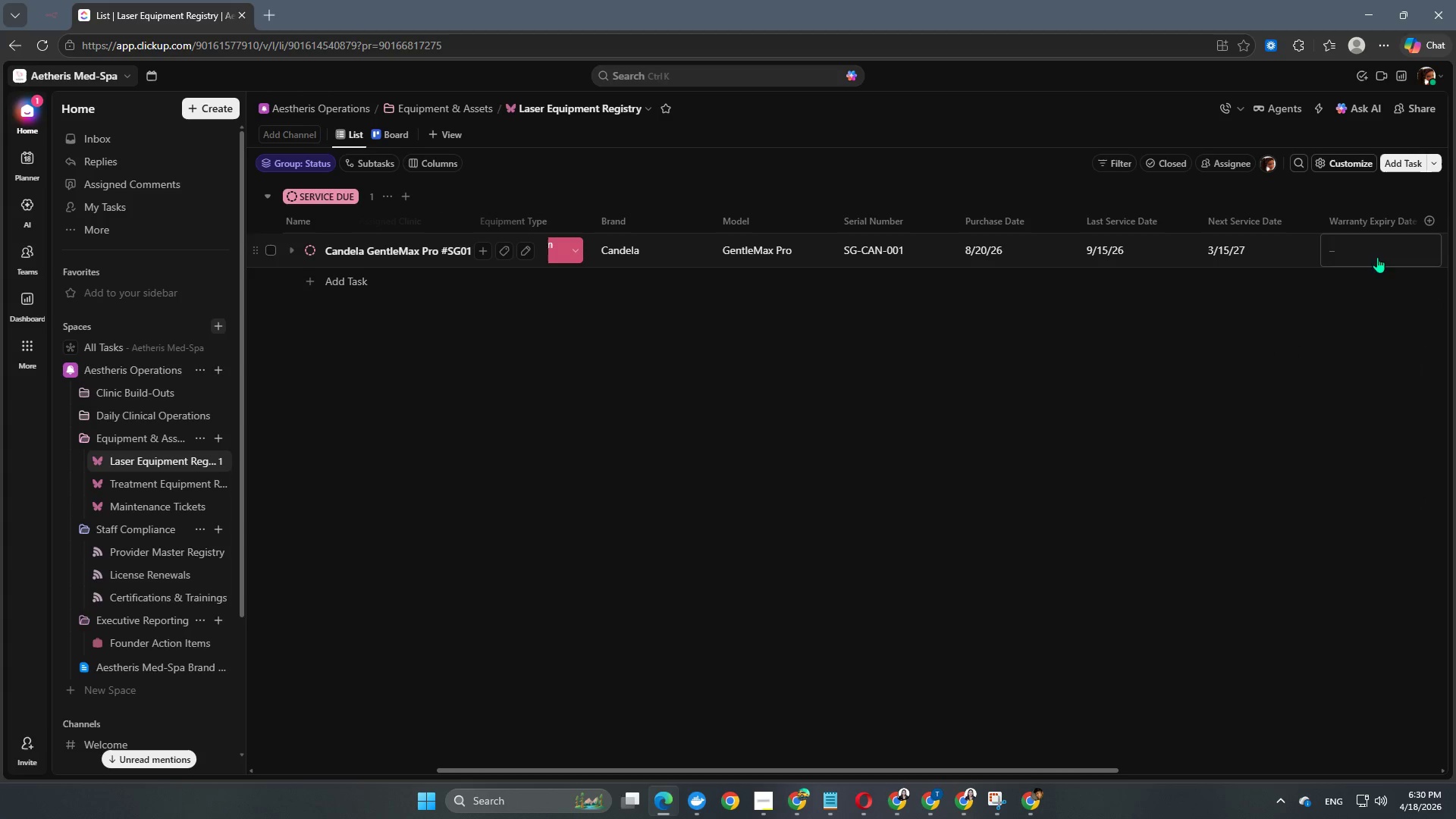 
left_click([1362, 255])
 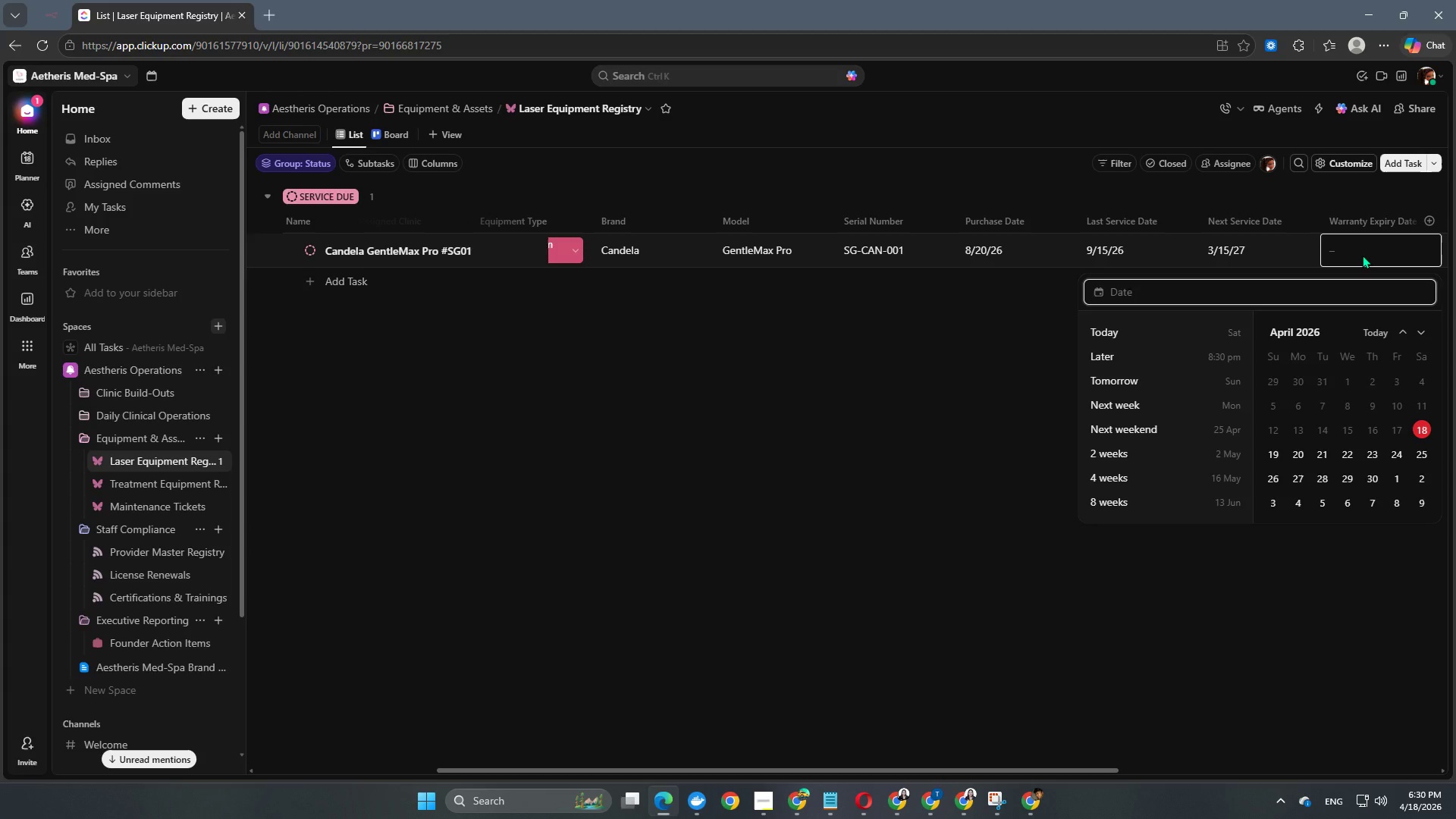 
key(Numpad2)
 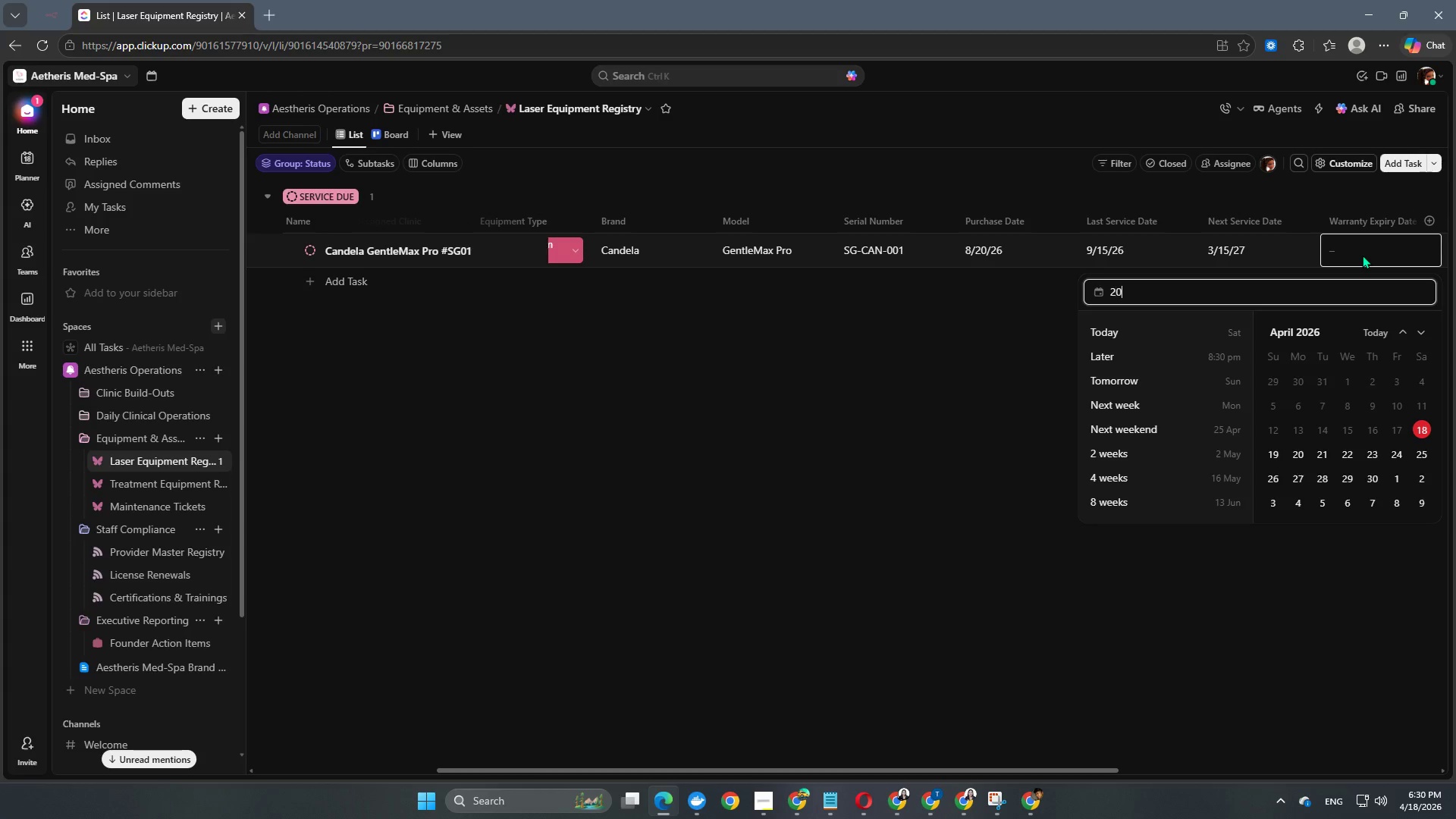 
key(Numpad0)
 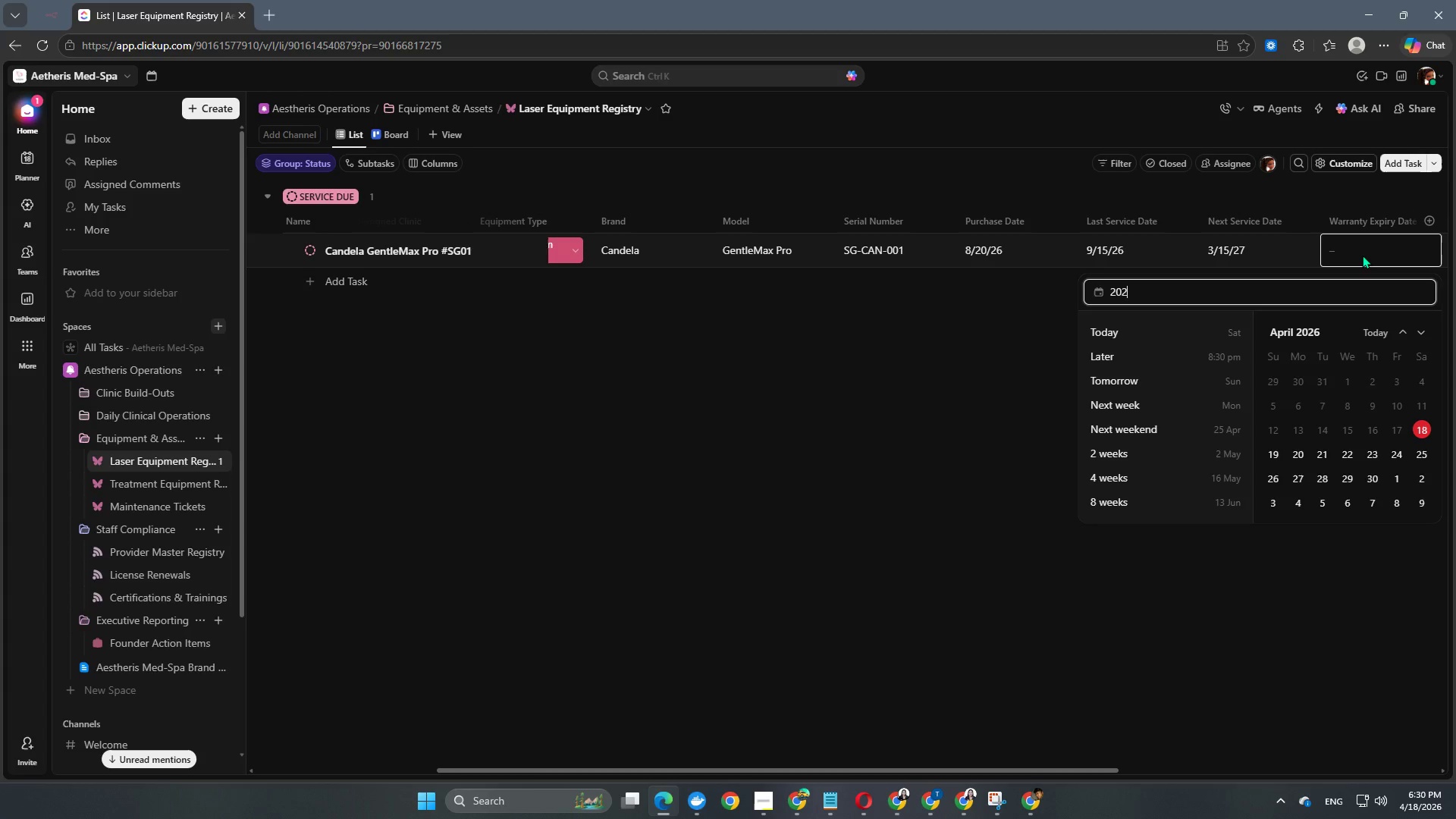 
key(Numpad2)
 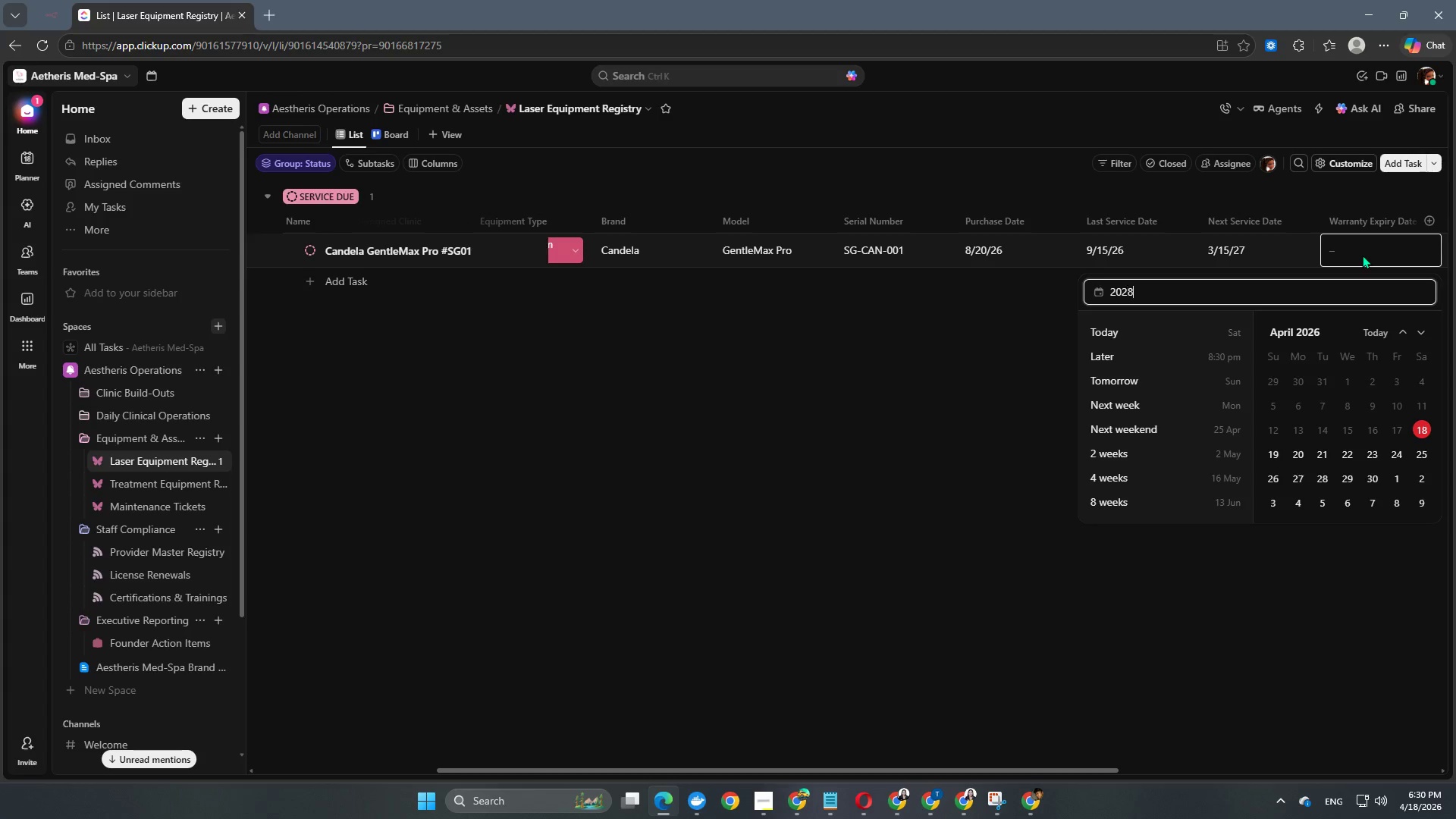 
key(Numpad8)
 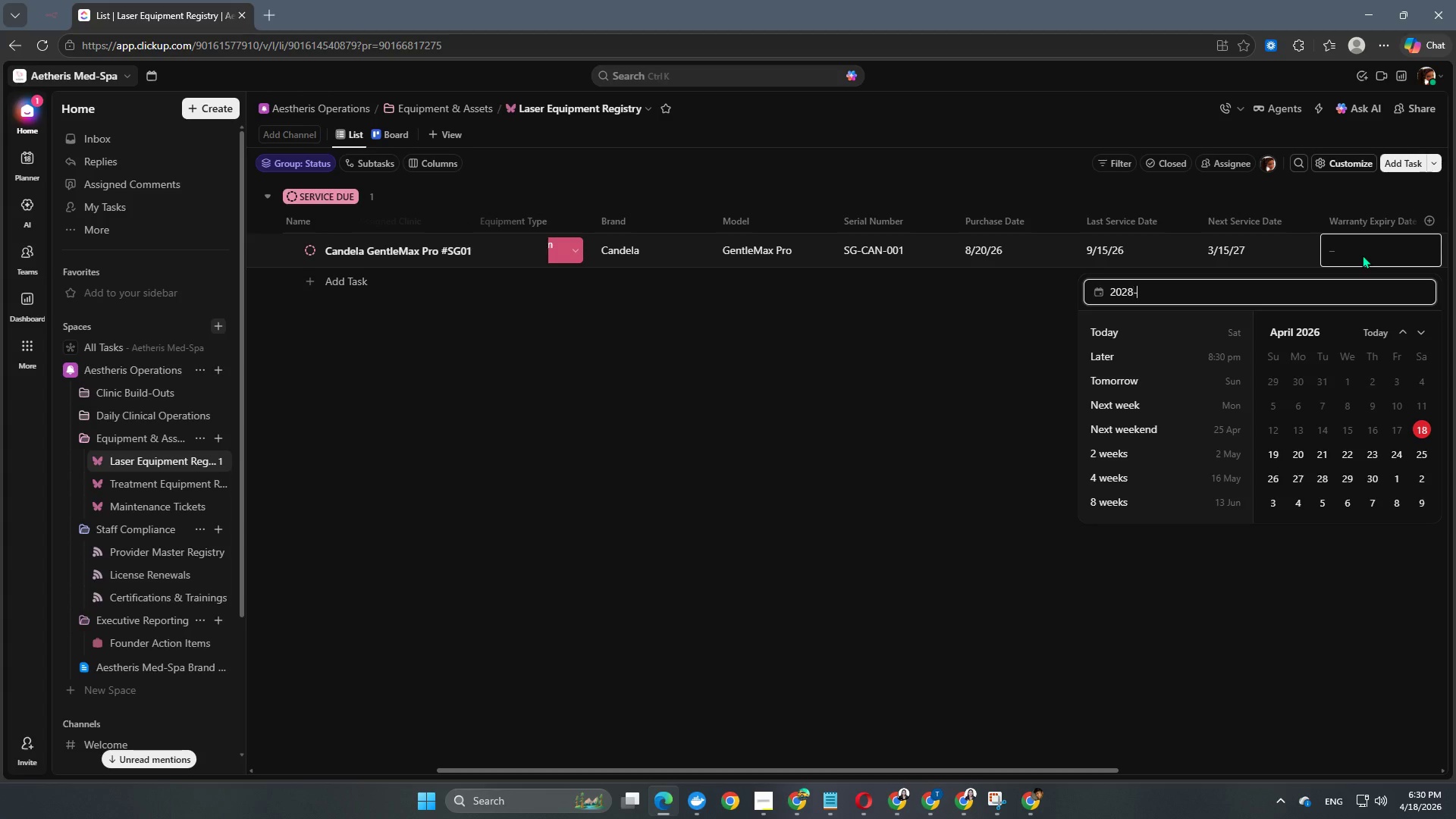 
key(NumpadSubtract)
 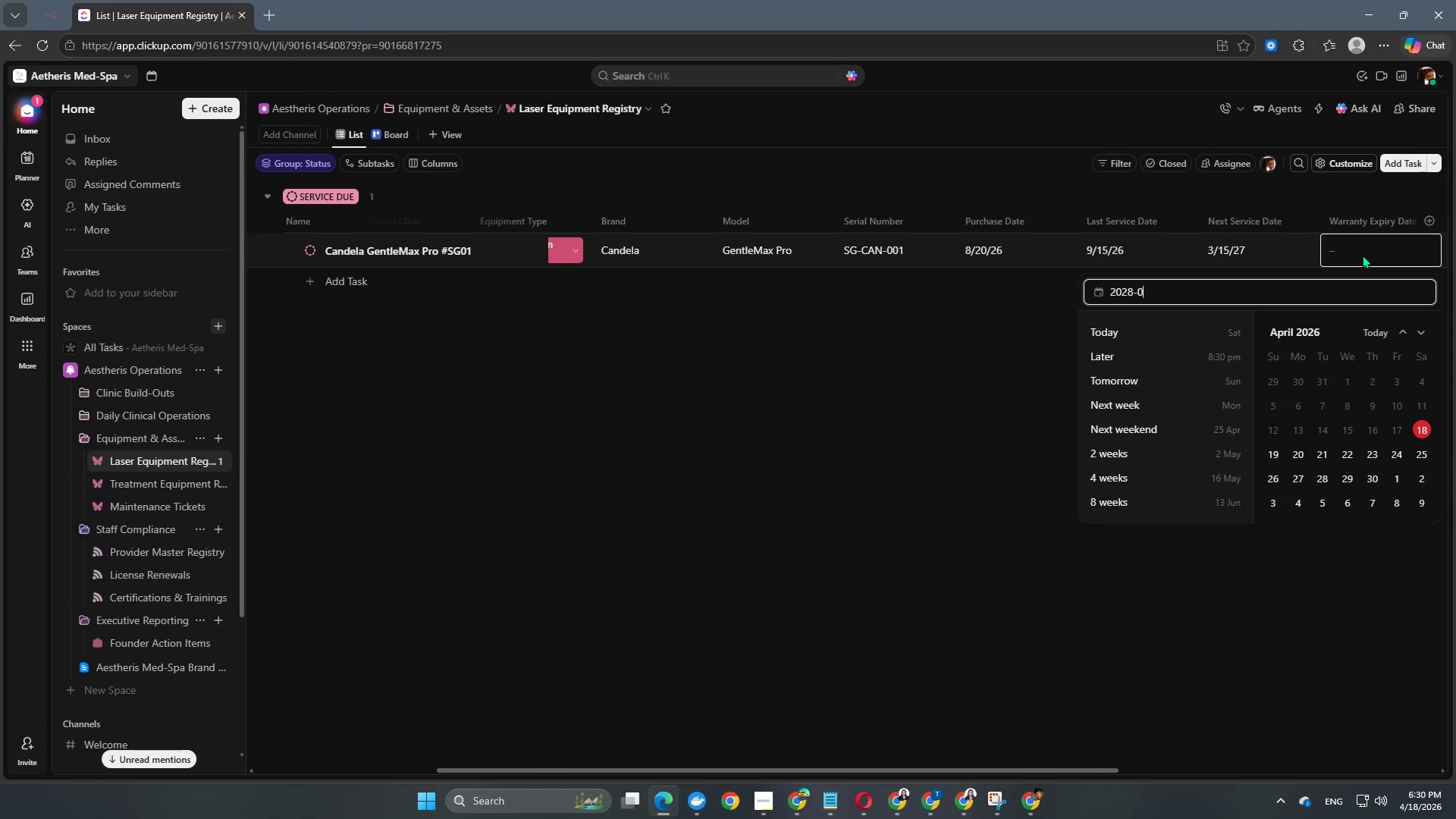 
key(Numpad0)
 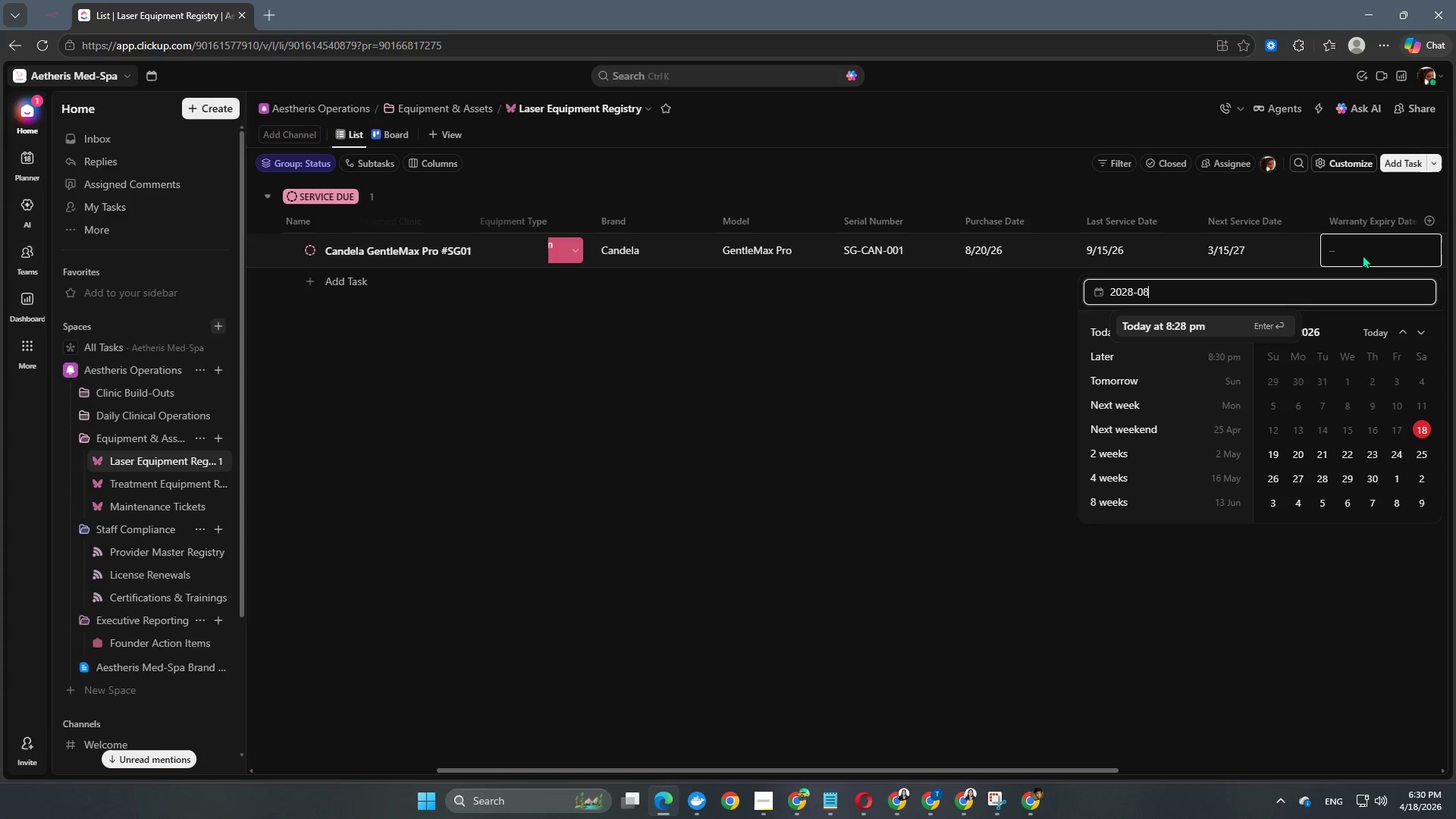 
key(Numpad8)
 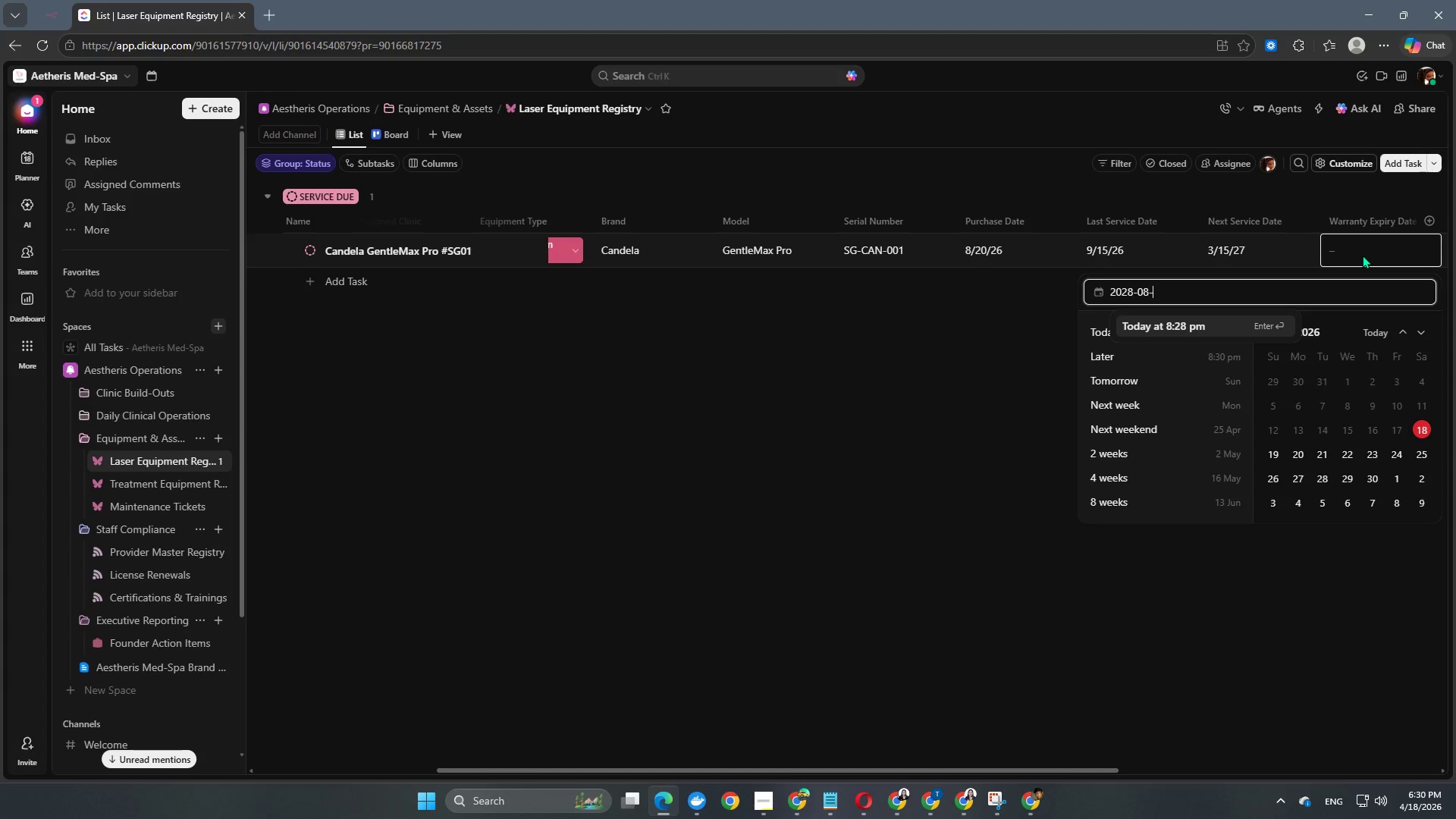 
key(NumpadSubtract)
 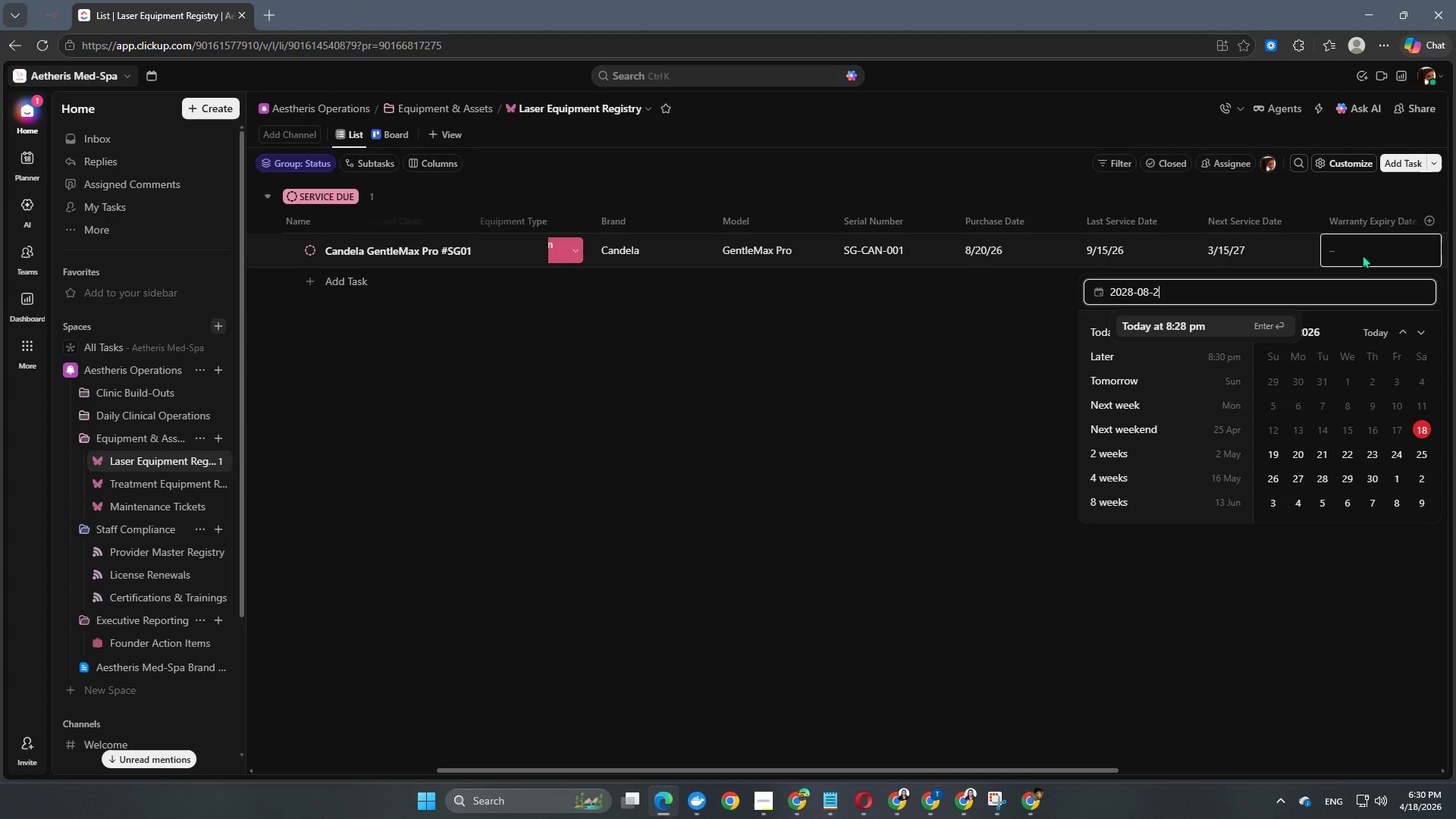 
key(Numpad2)
 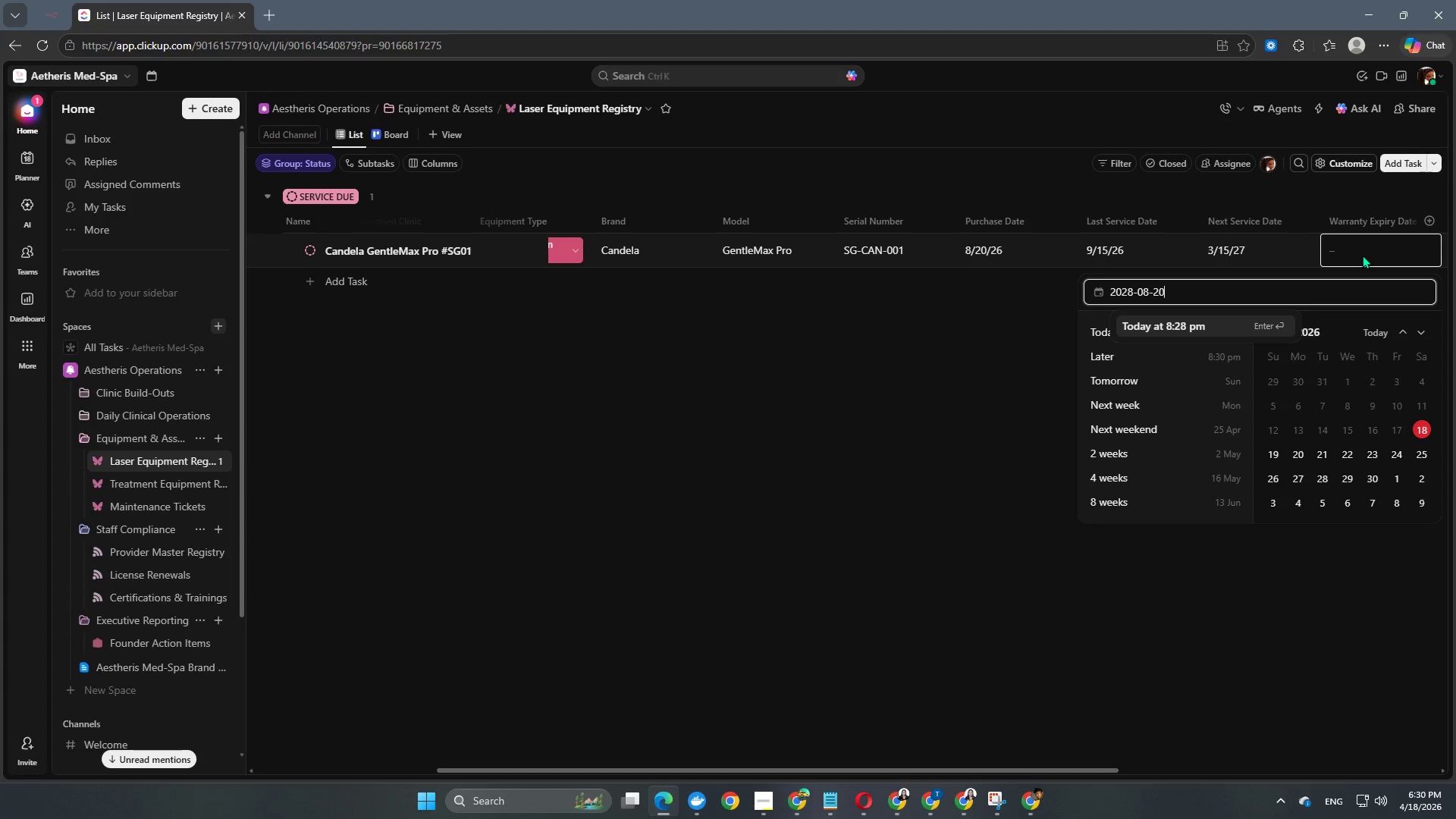 
key(Numpad0)
 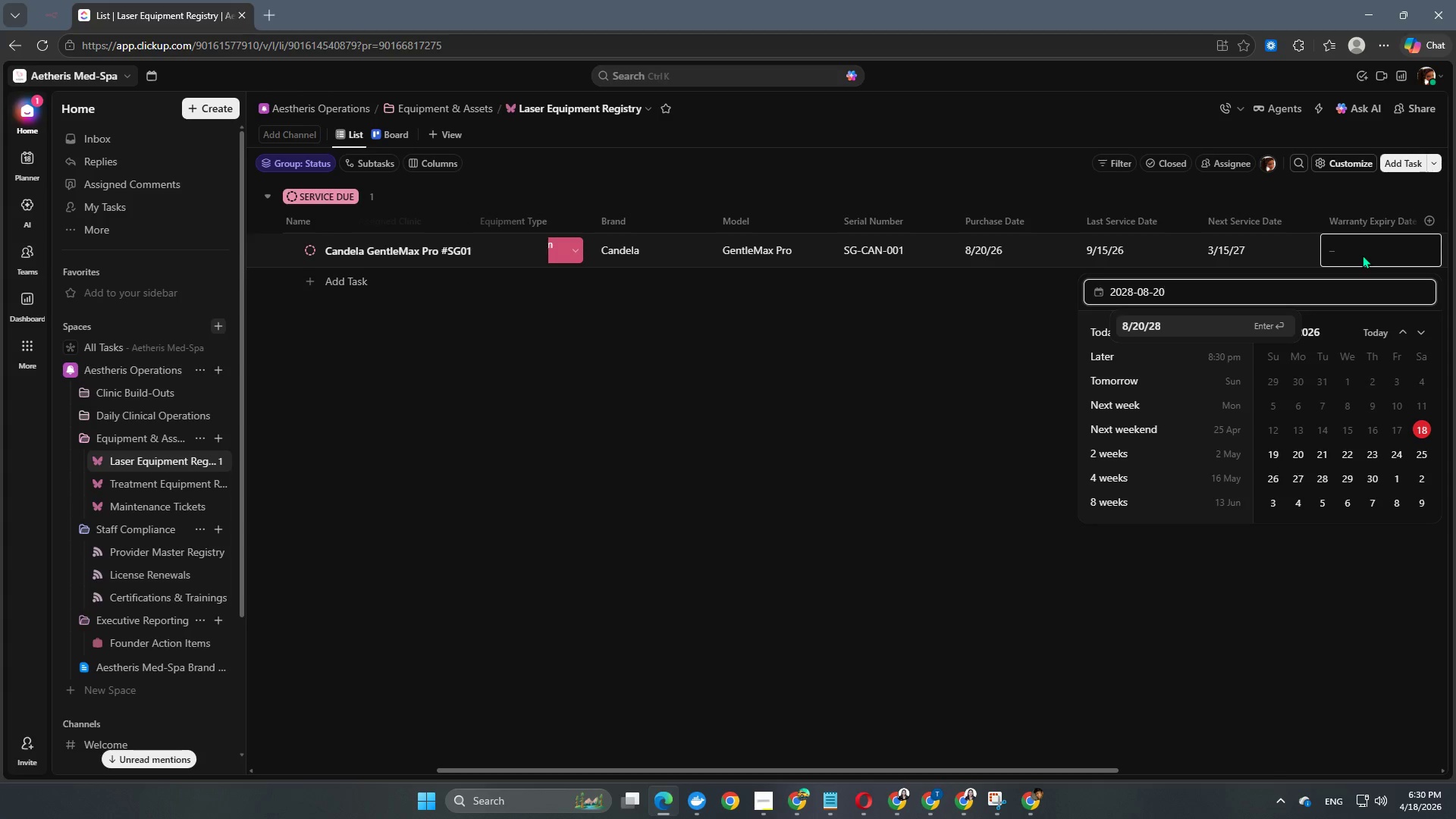 
key(NumpadEnter)
 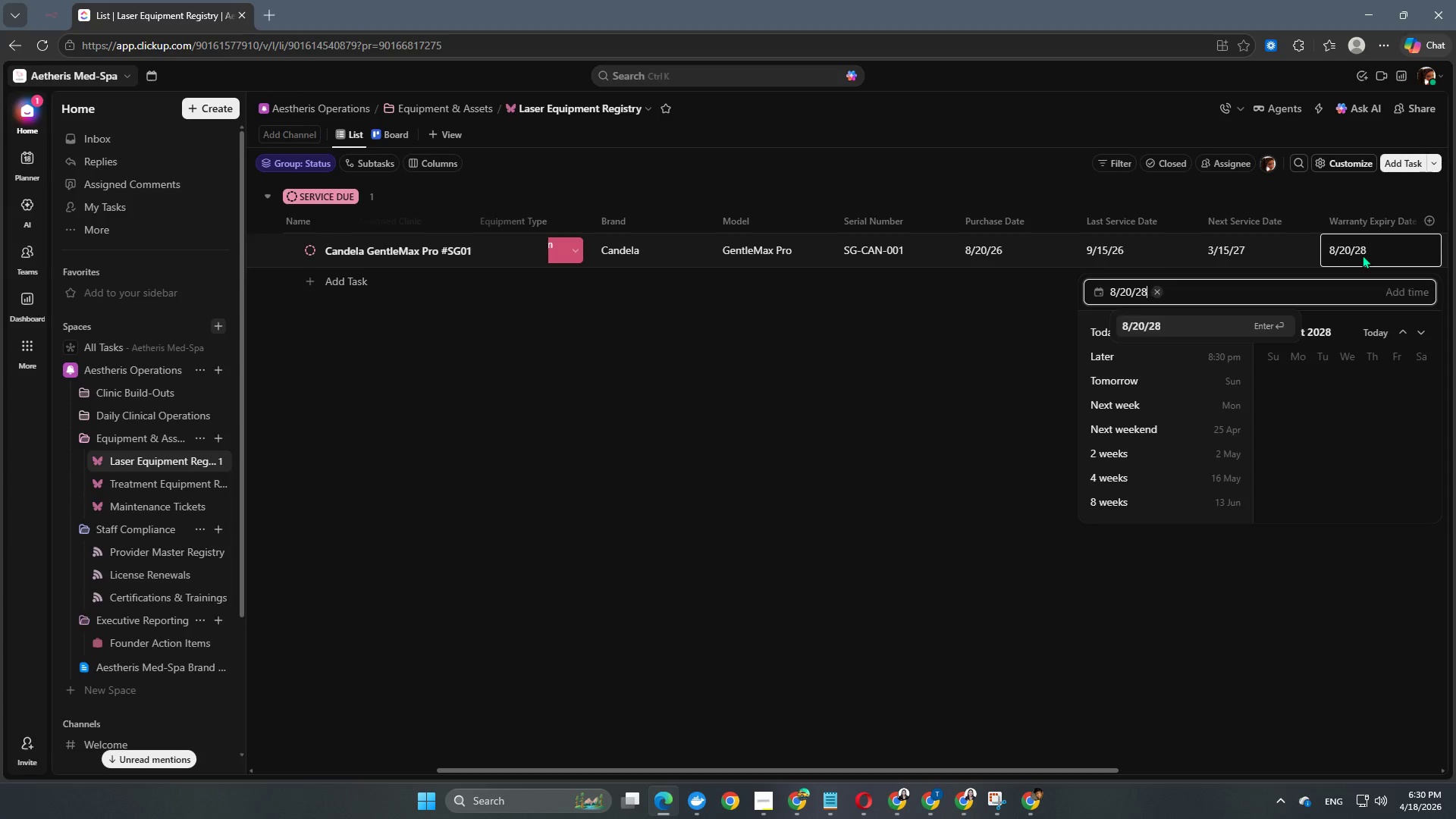 
key(NumpadEnter)
 